 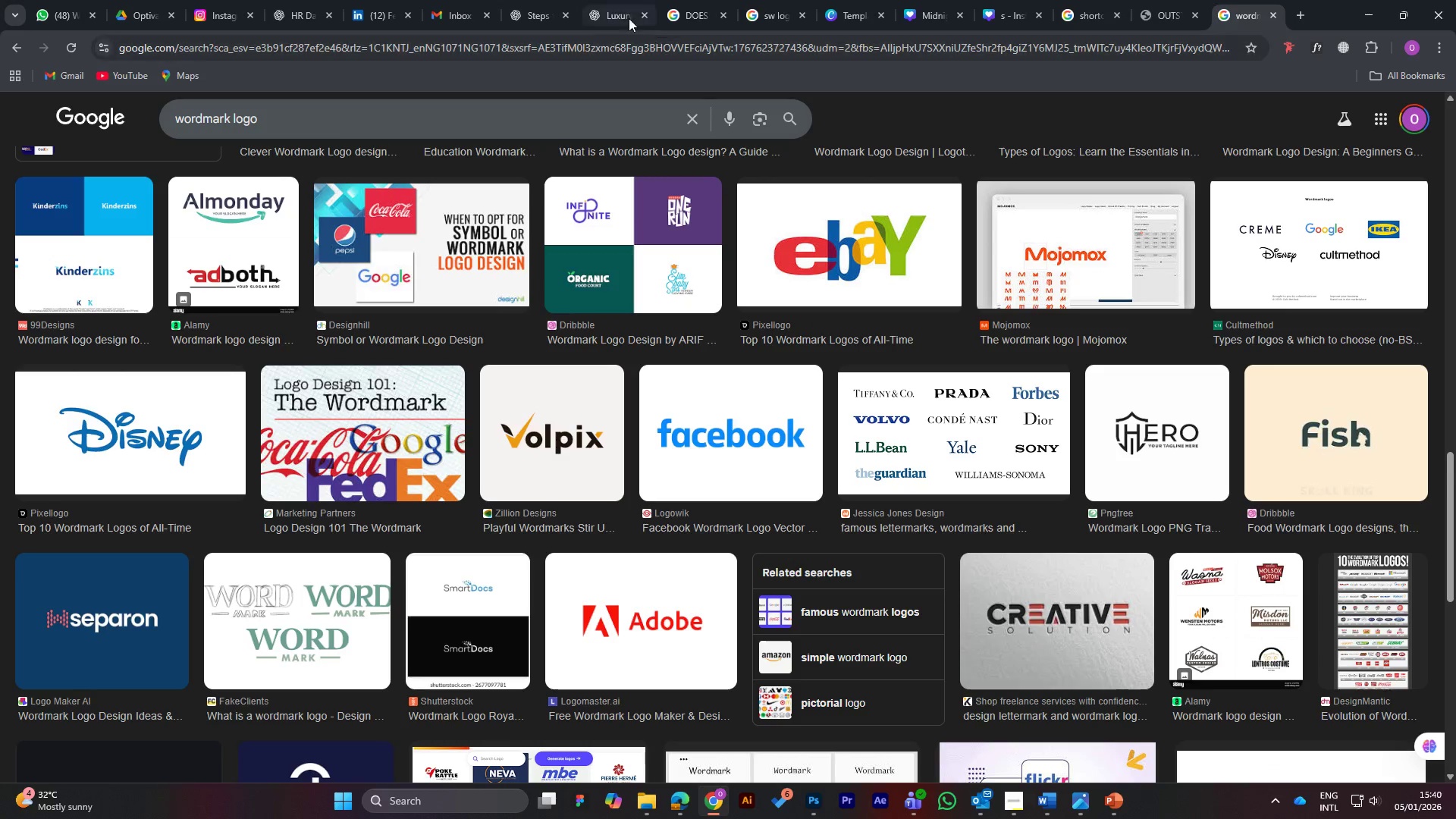 
left_click([934, 11])
 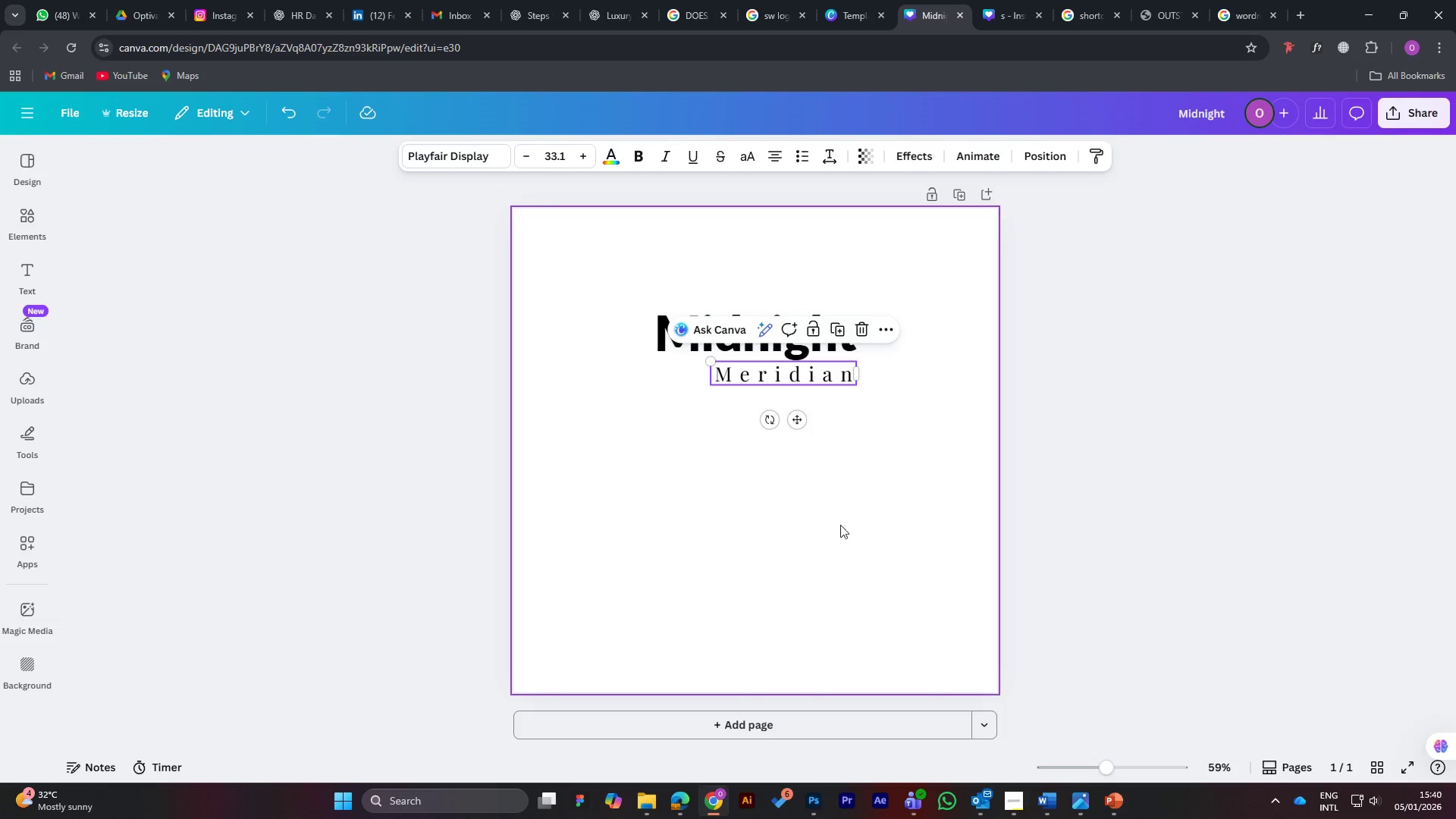 
left_click([869, 410])
 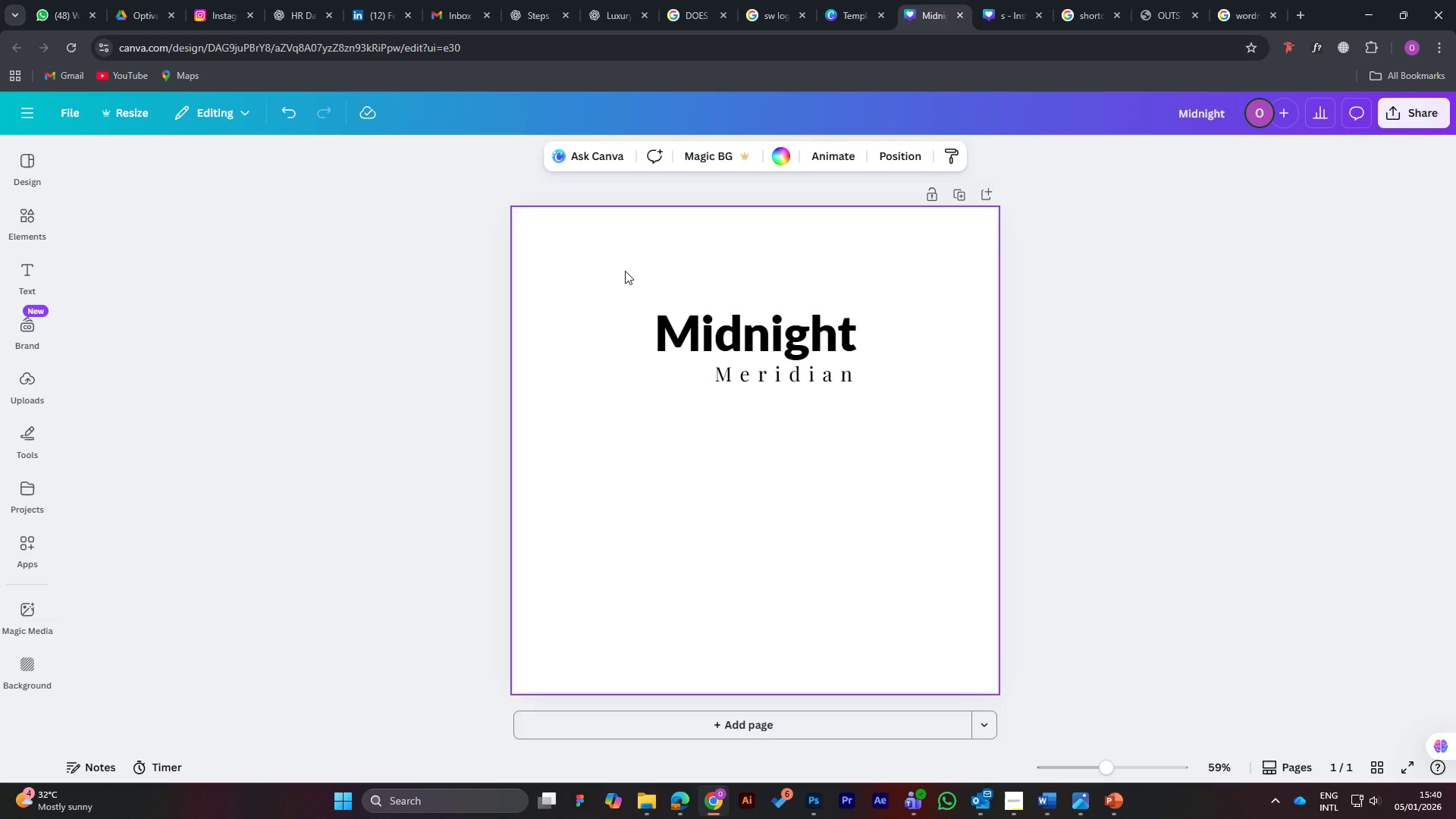 
wait(5.01)
 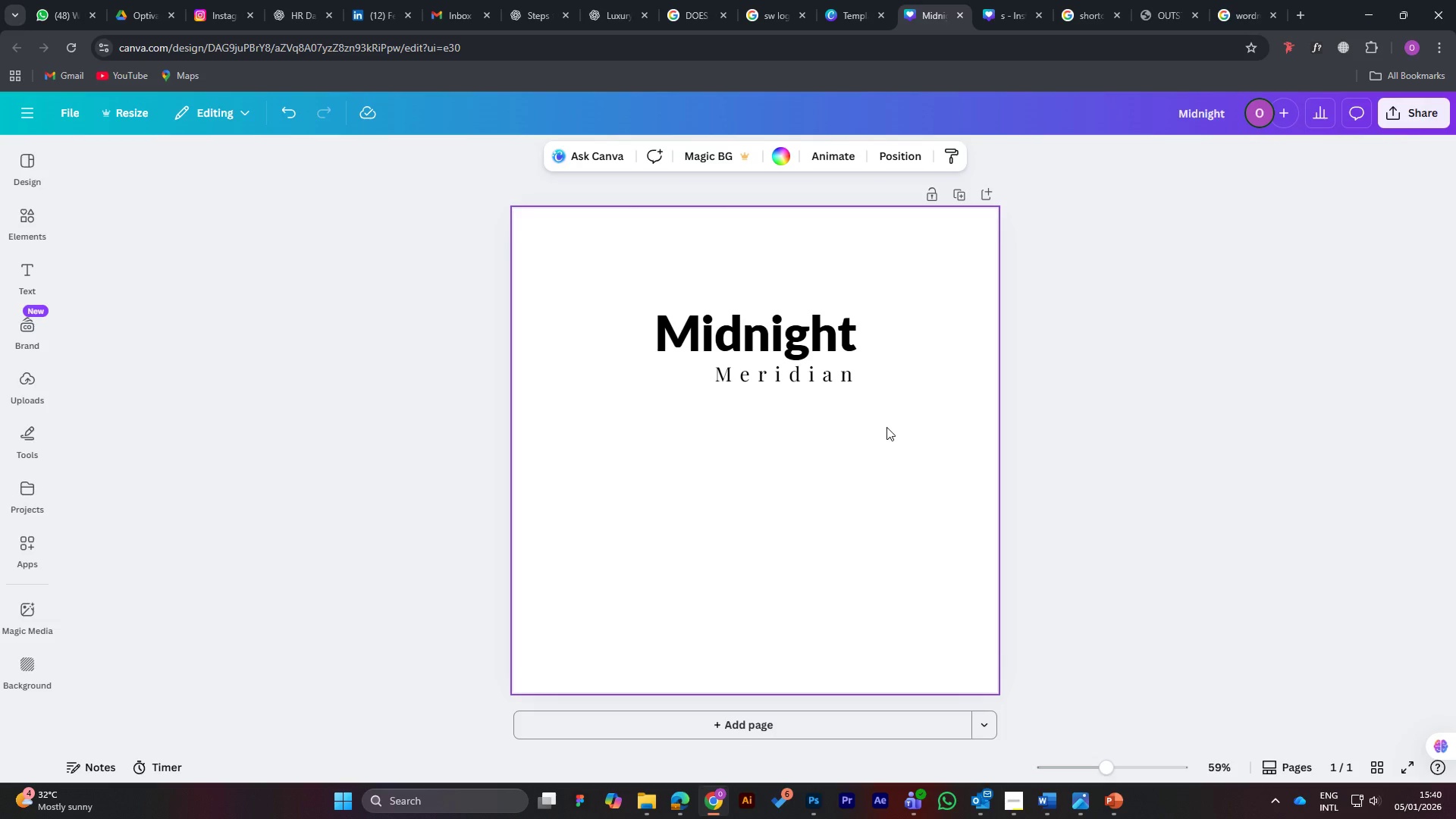 
mouse_move([37, 211])
 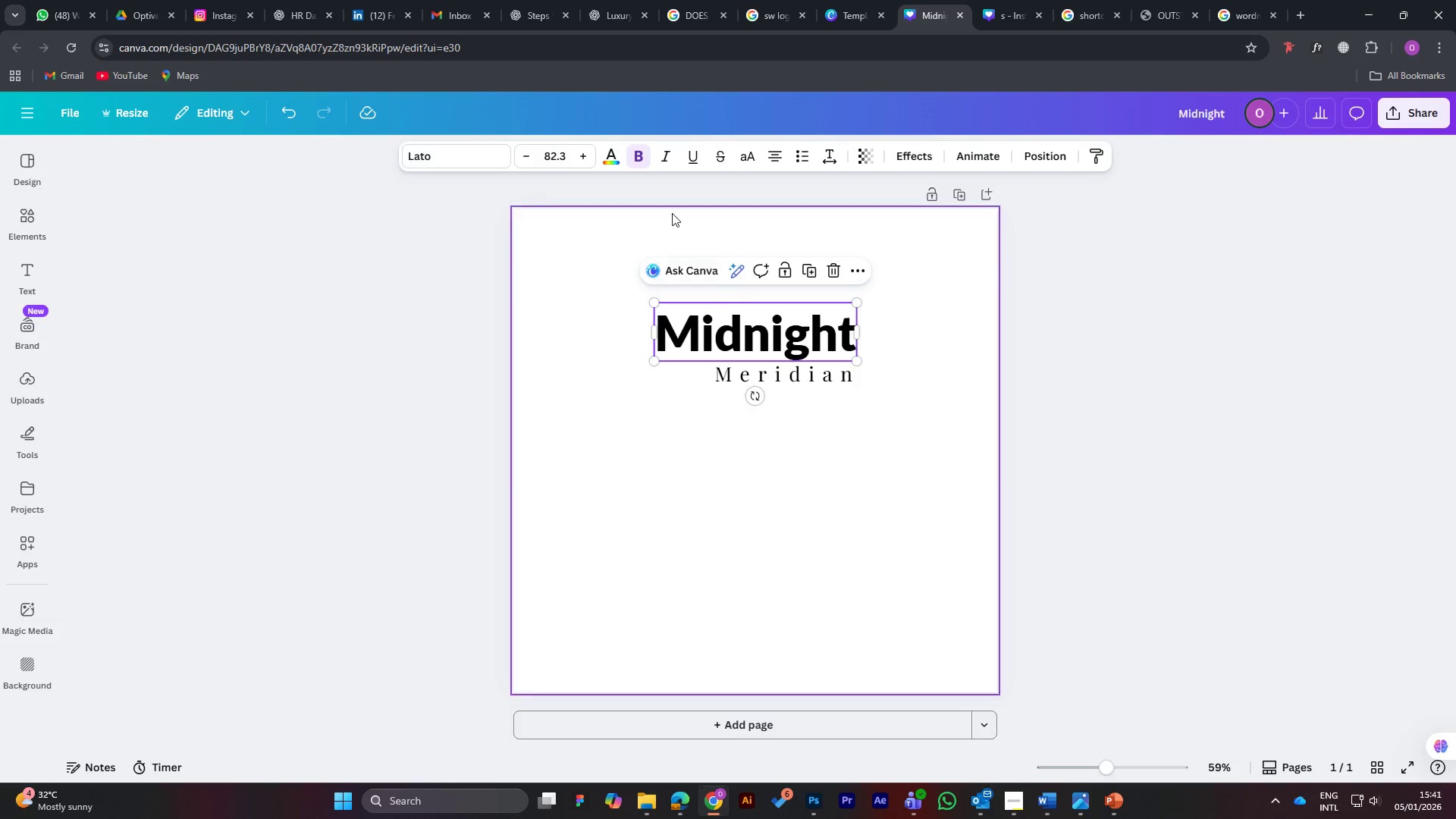 
left_click([469, 146])
 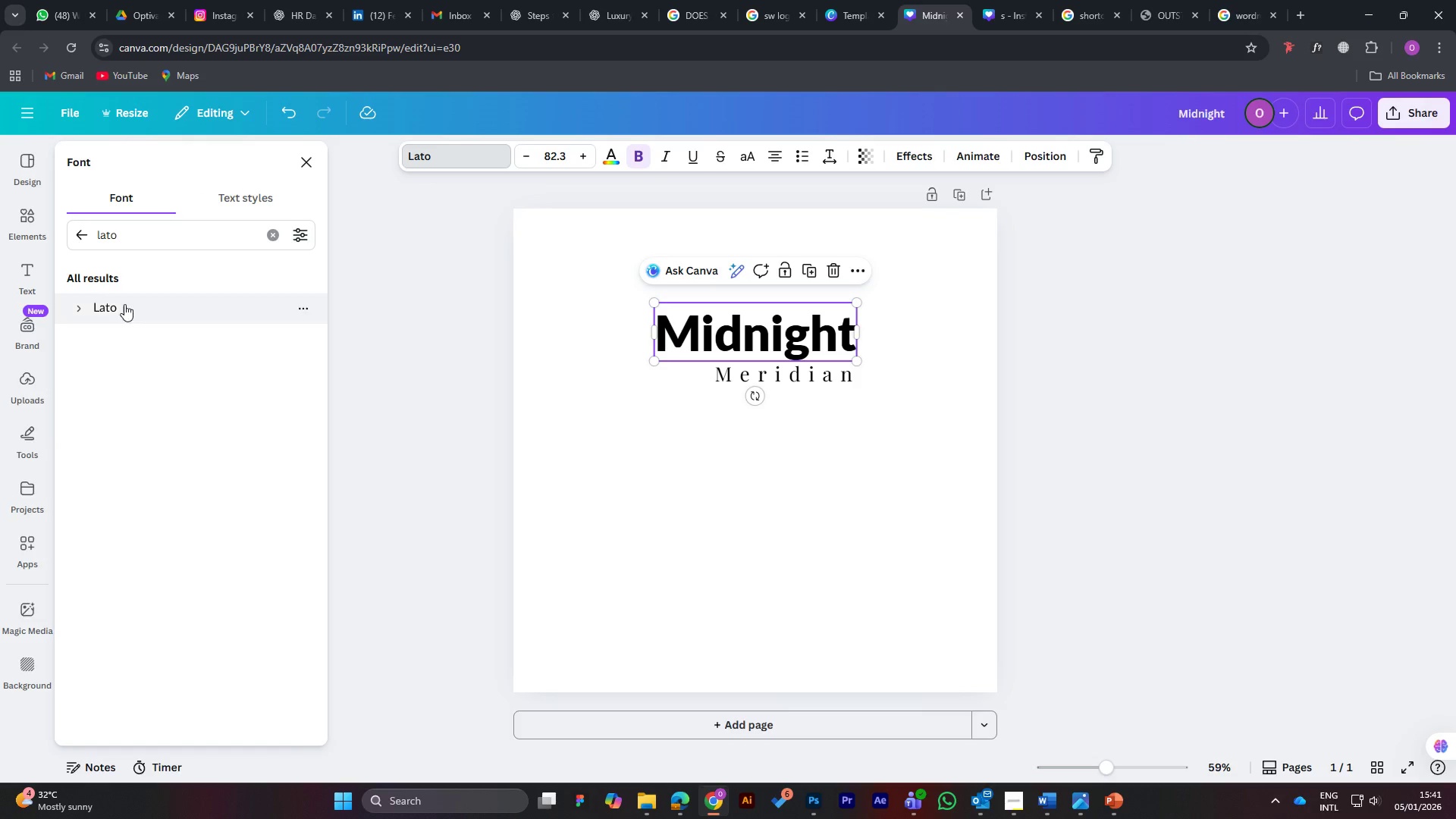 
left_click([271, 228])
 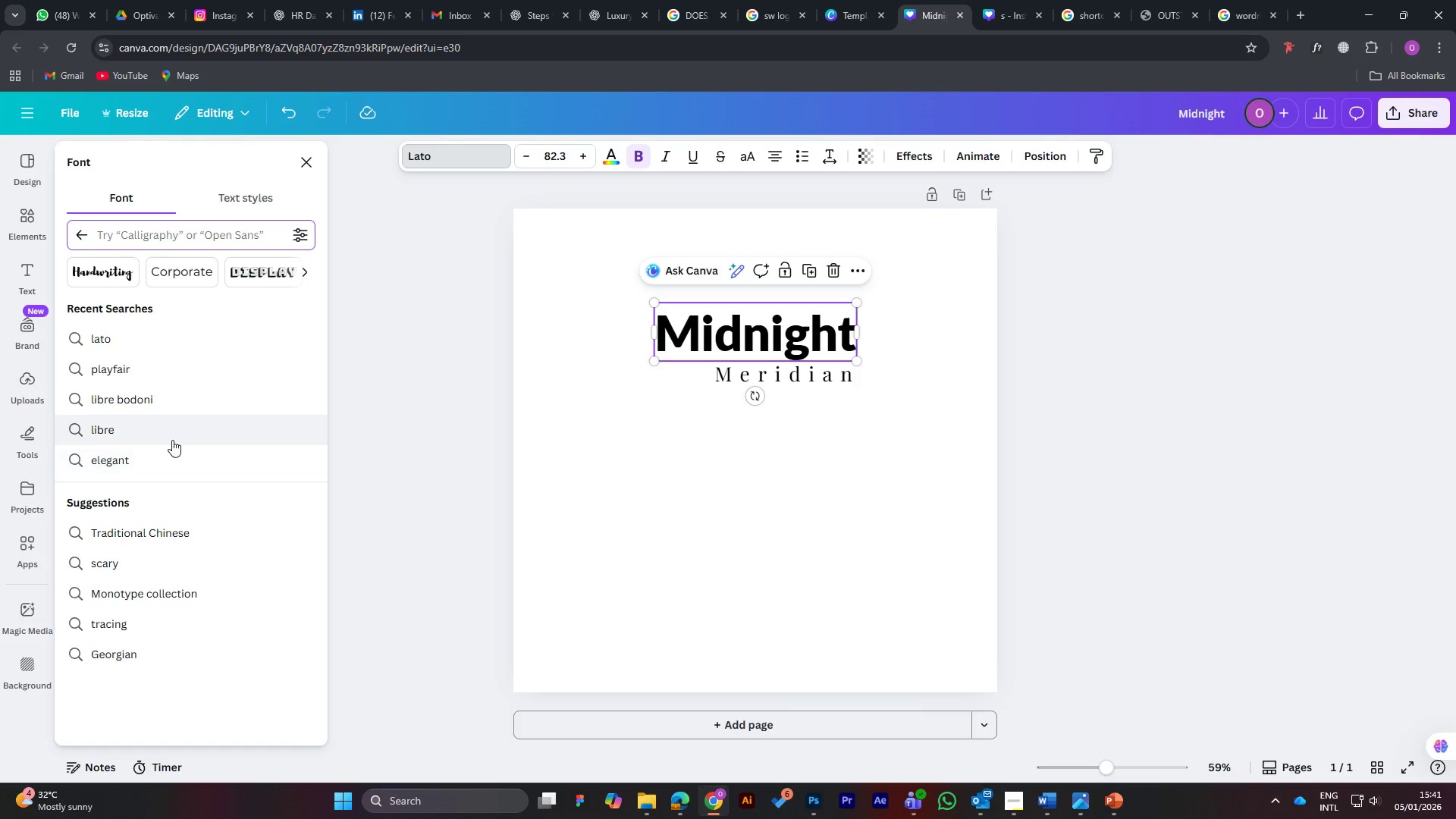 
scroll: coordinate [109, 332], scroll_direction: down, amount: 10.0
 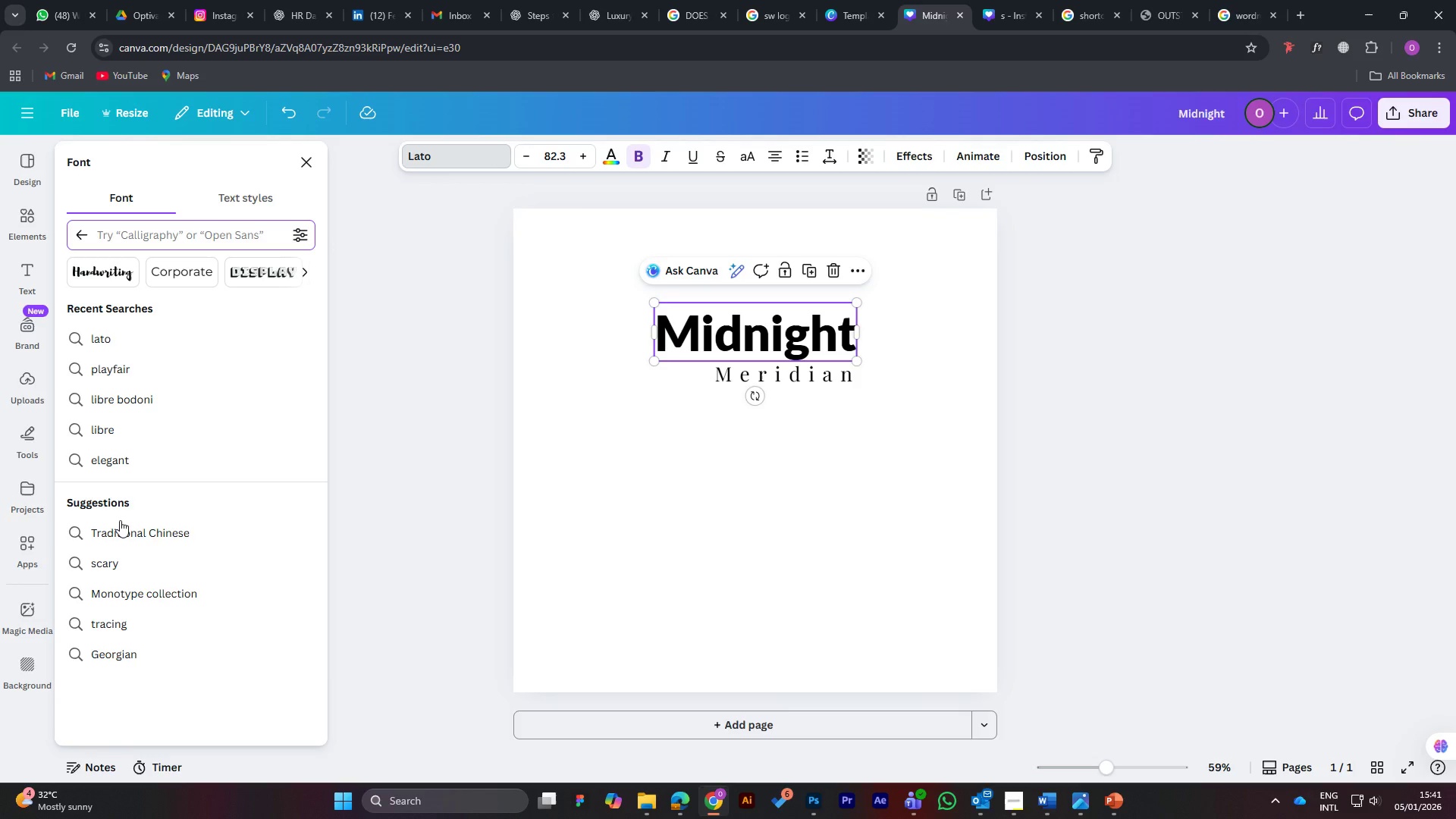 
left_click([113, 459])
 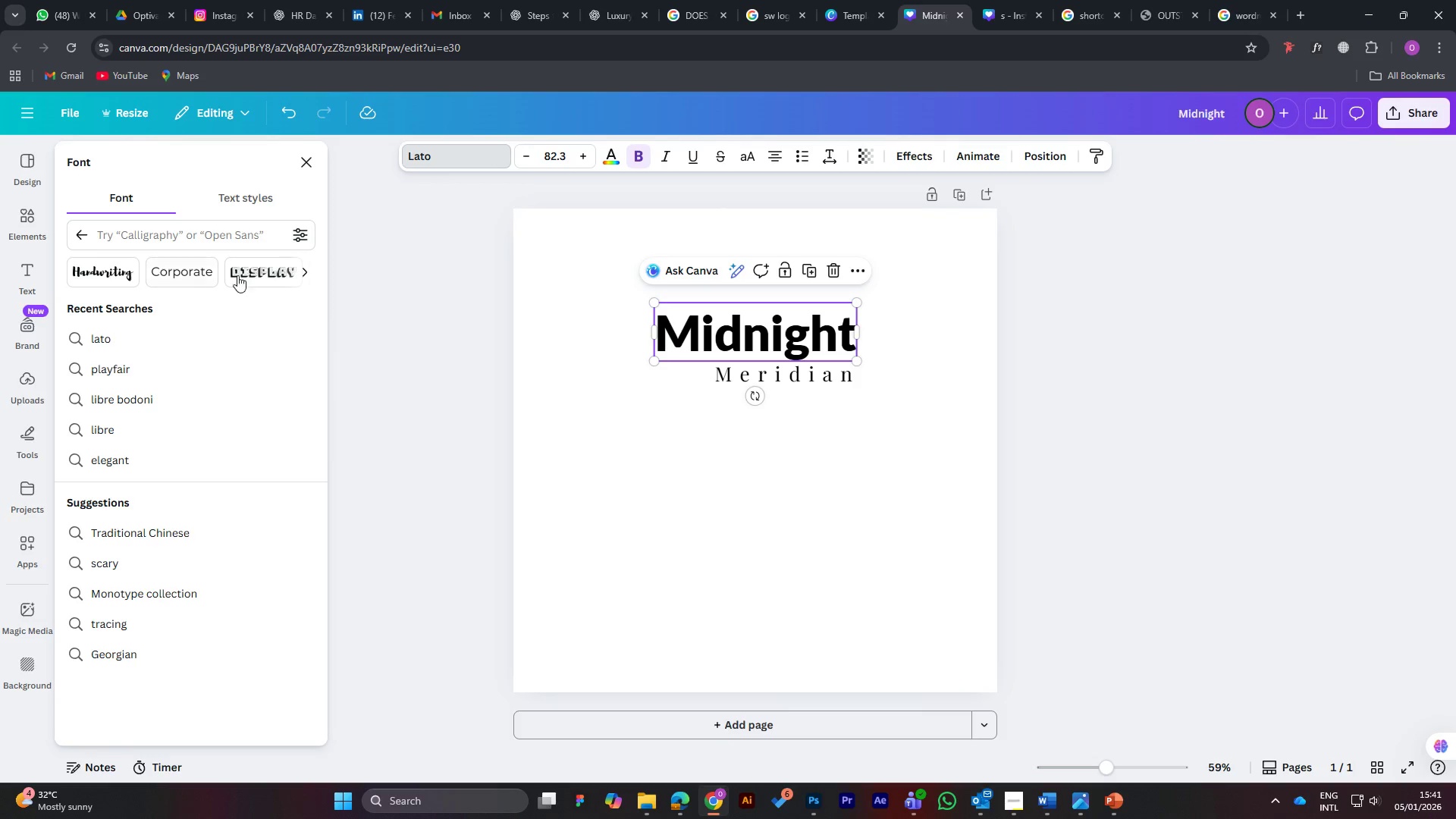 
left_click([303, 265])
 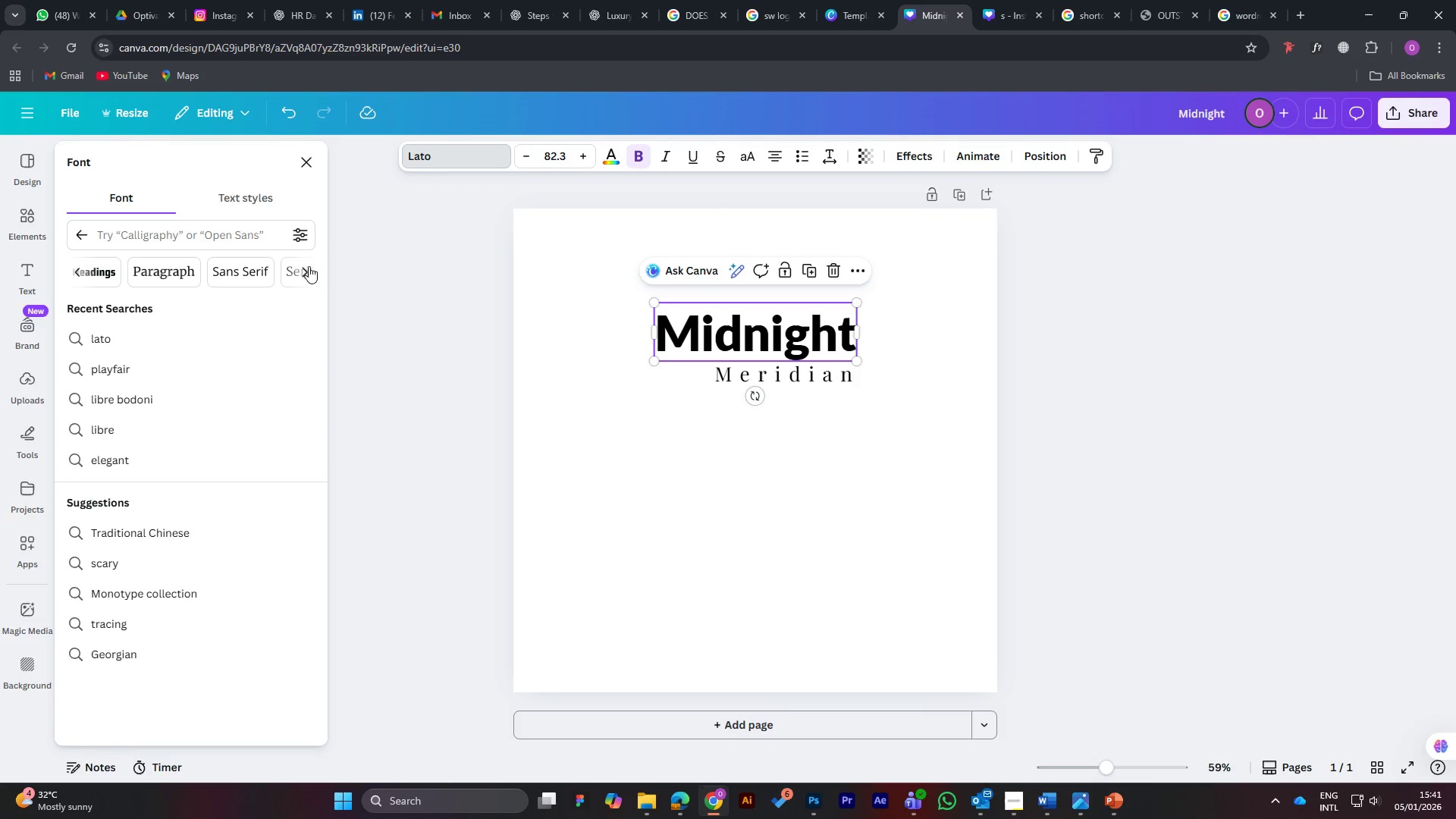 
left_click([304, 270])
 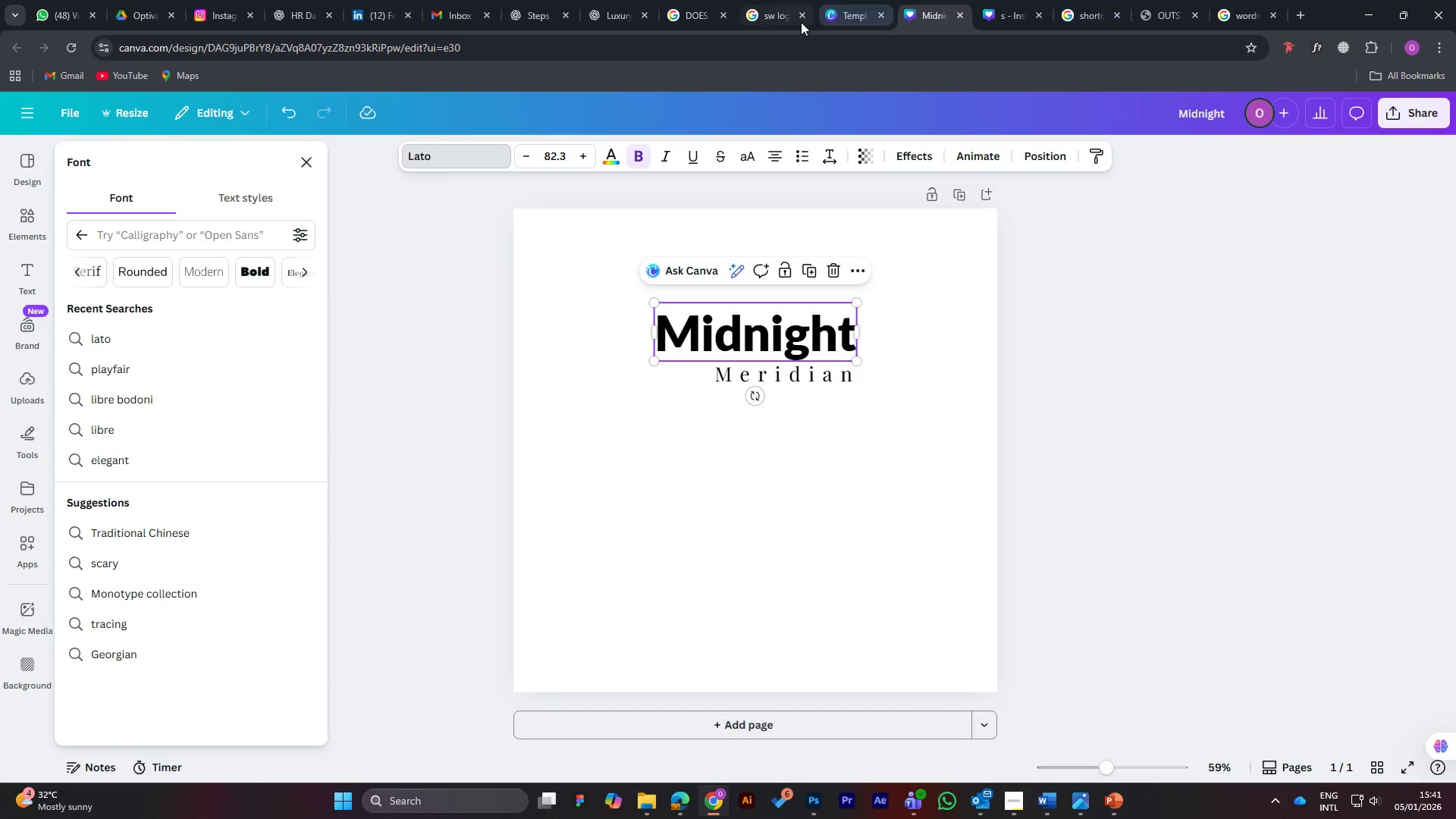 
left_click([611, 12])
 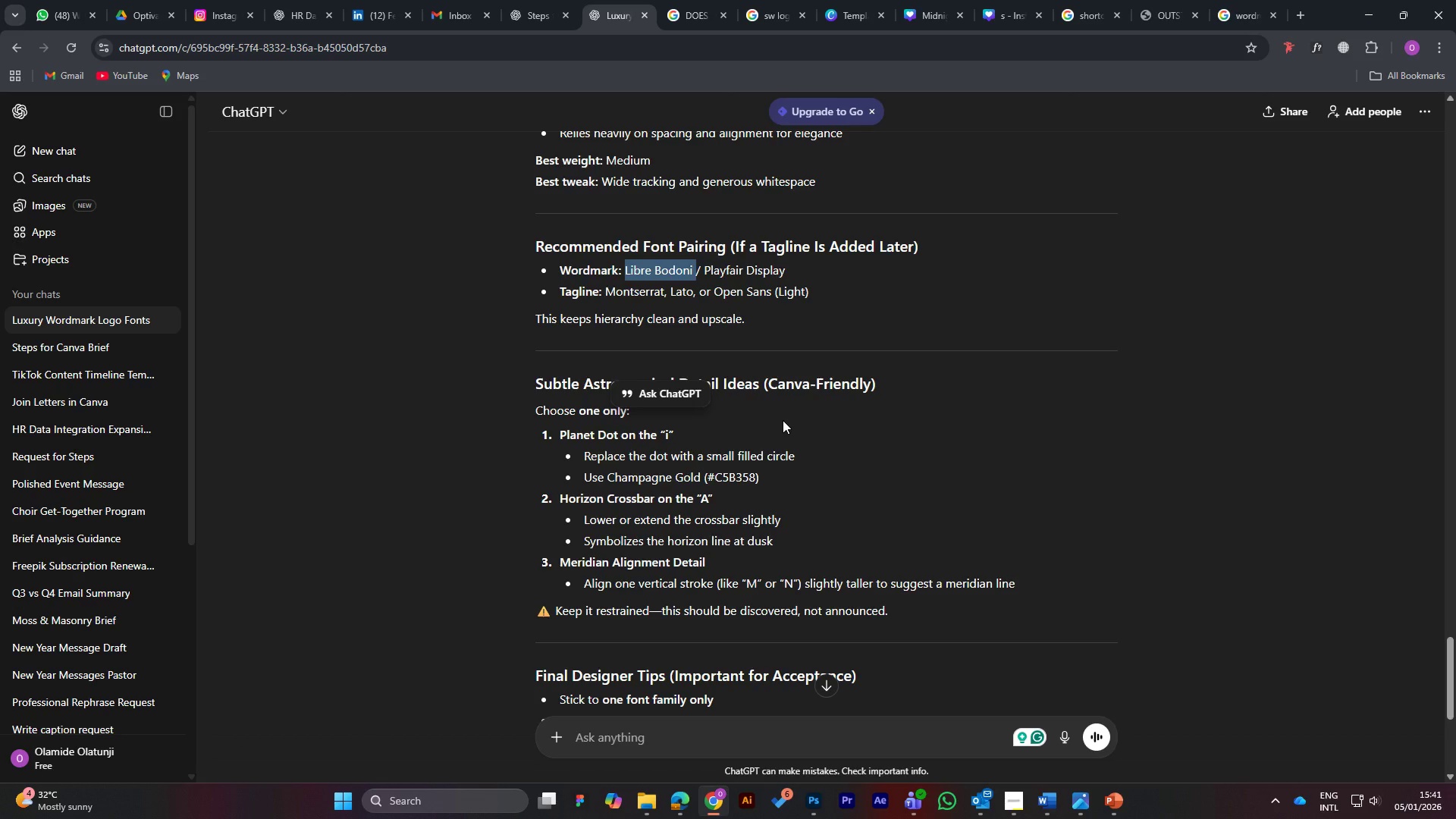 
wait(6.39)
 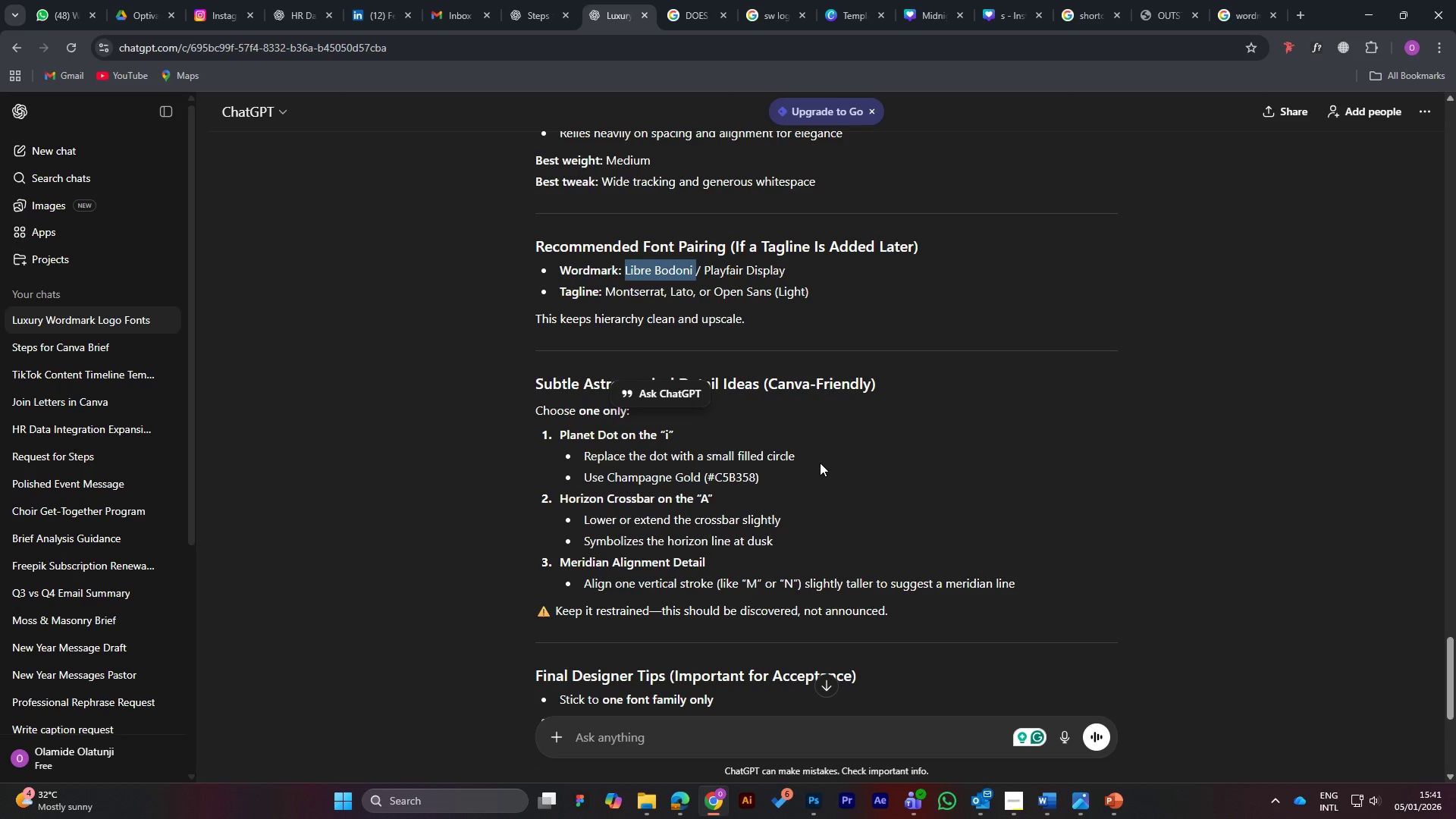 
scroll: coordinate [783, 420], scroll_direction: up, amount: 1.0
 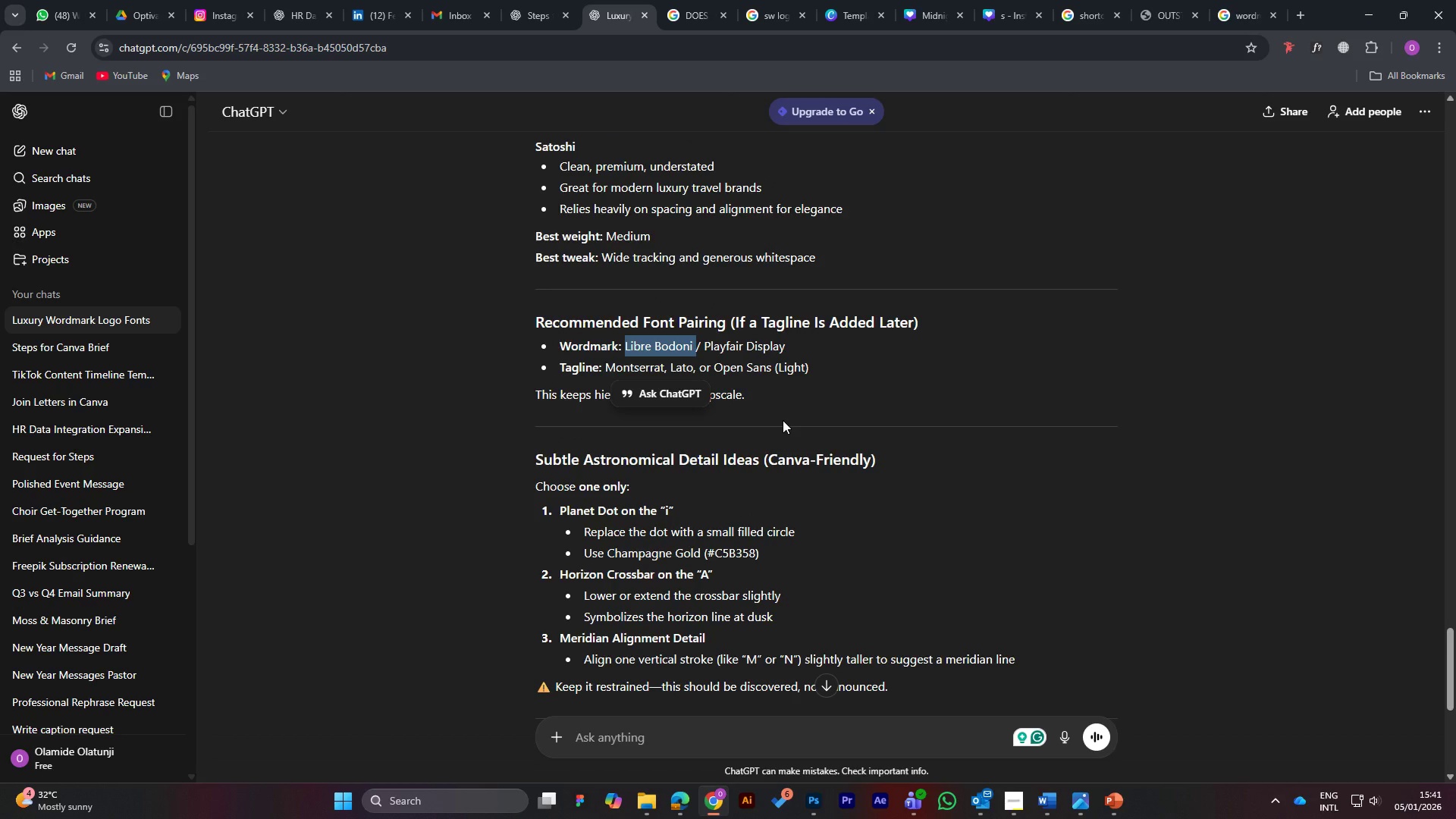 
scroll: coordinate [783, 420], scroll_direction: down, amount: 1.0
 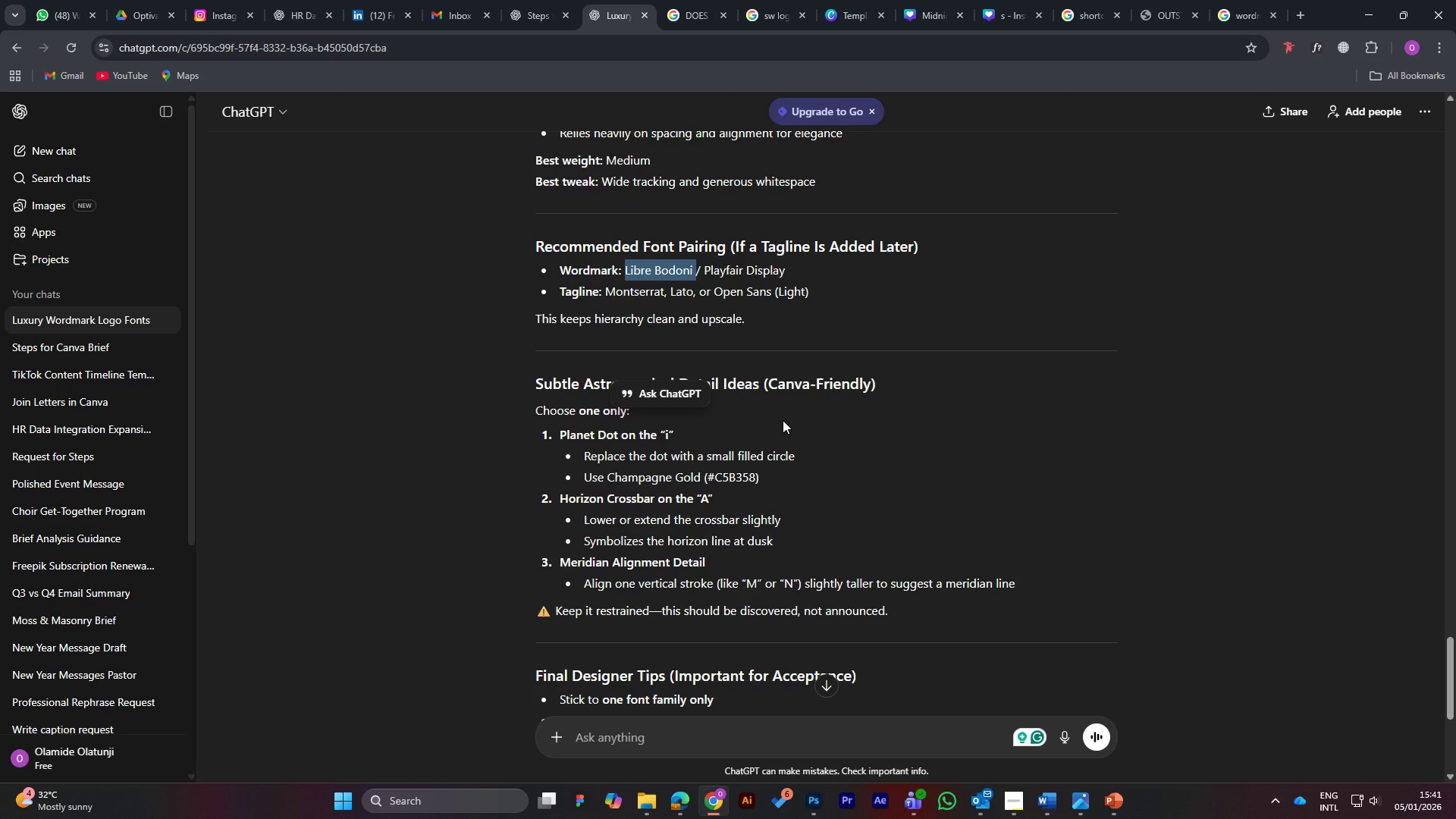 
scroll: coordinate [783, 420], scroll_direction: up, amount: 1.0
 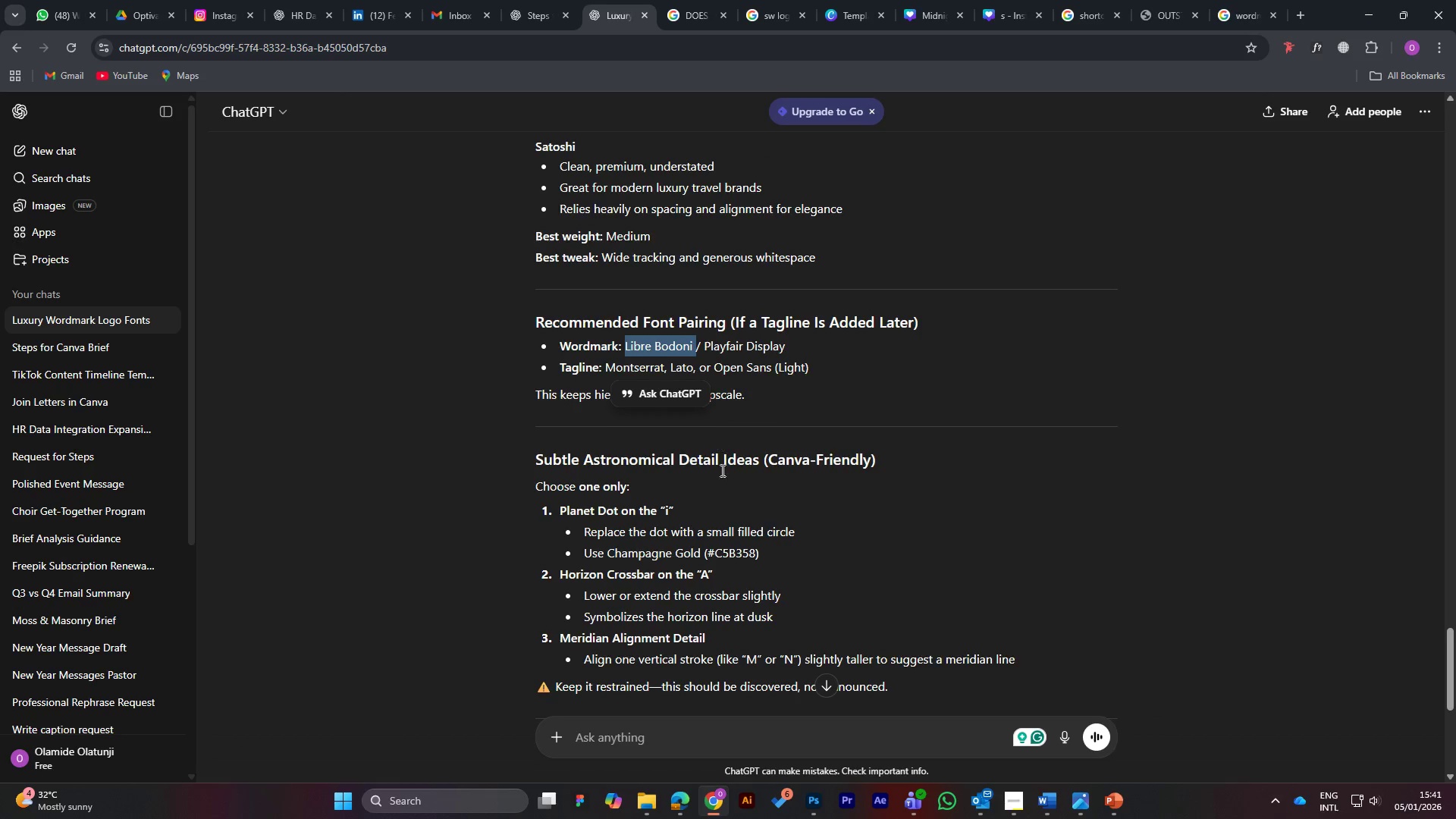 
scroll: coordinate [720, 466], scroll_direction: down, amount: 1.0
 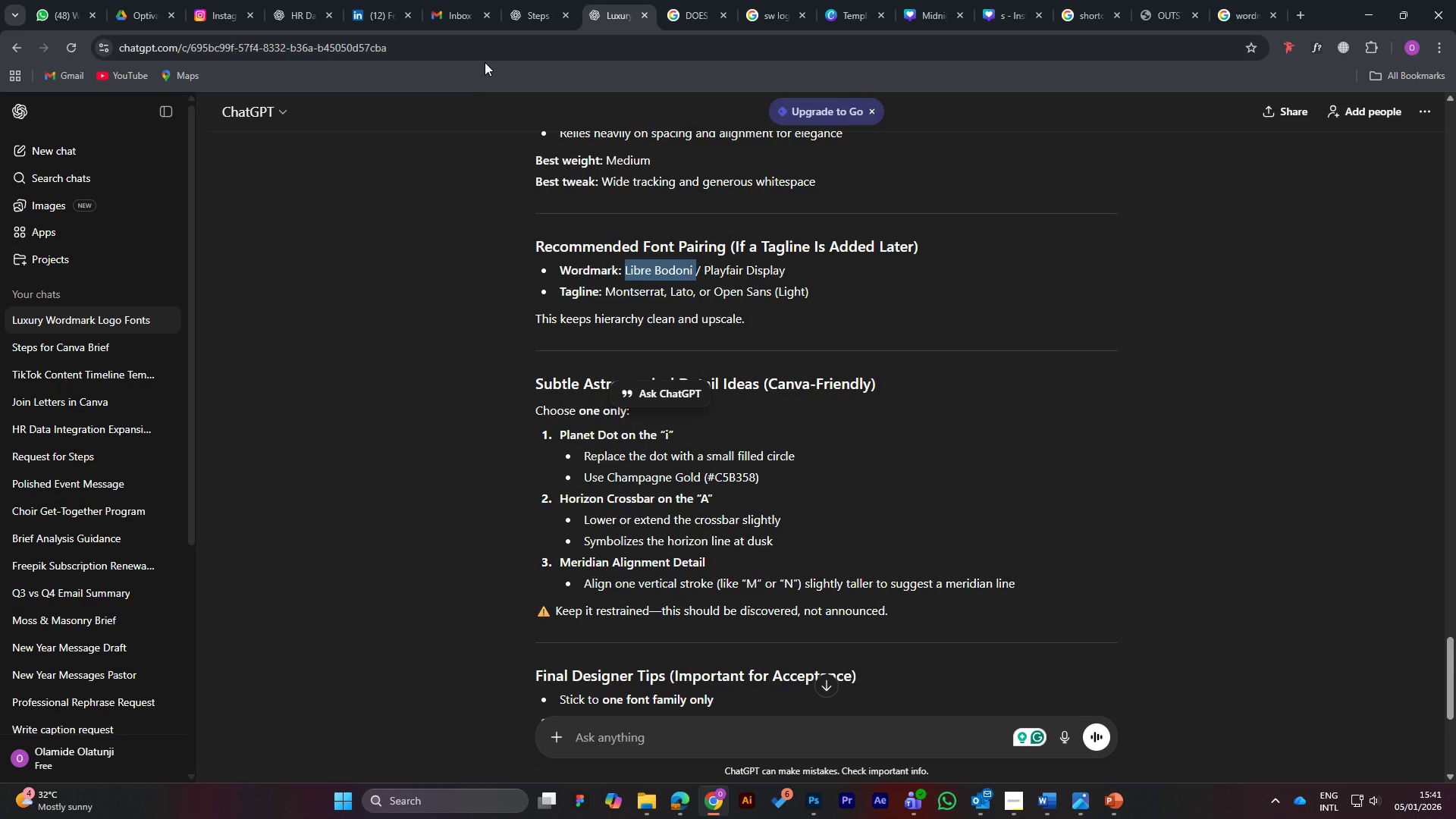 
mouse_move([557, 13])
 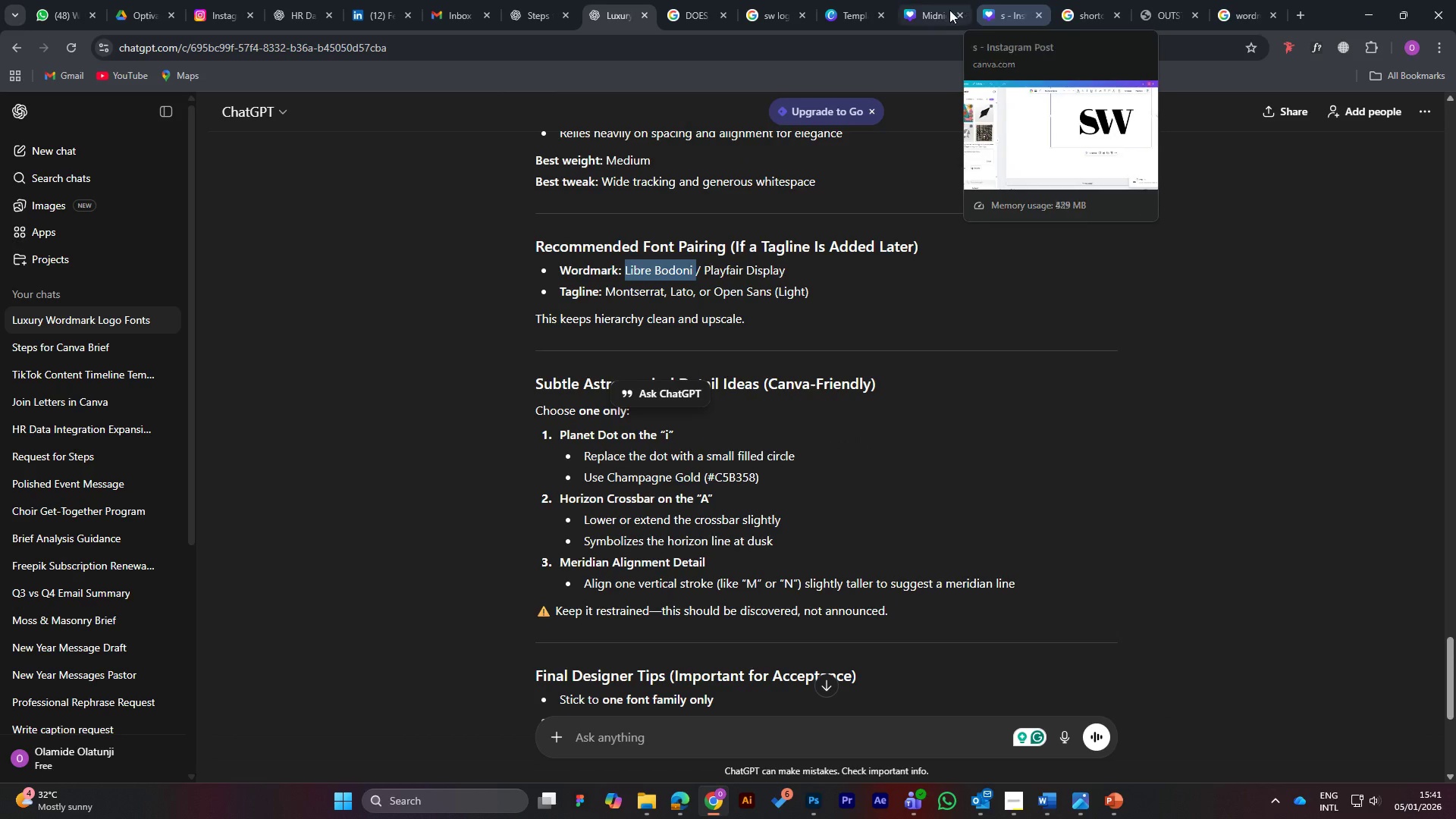 
left_click([938, 10])
 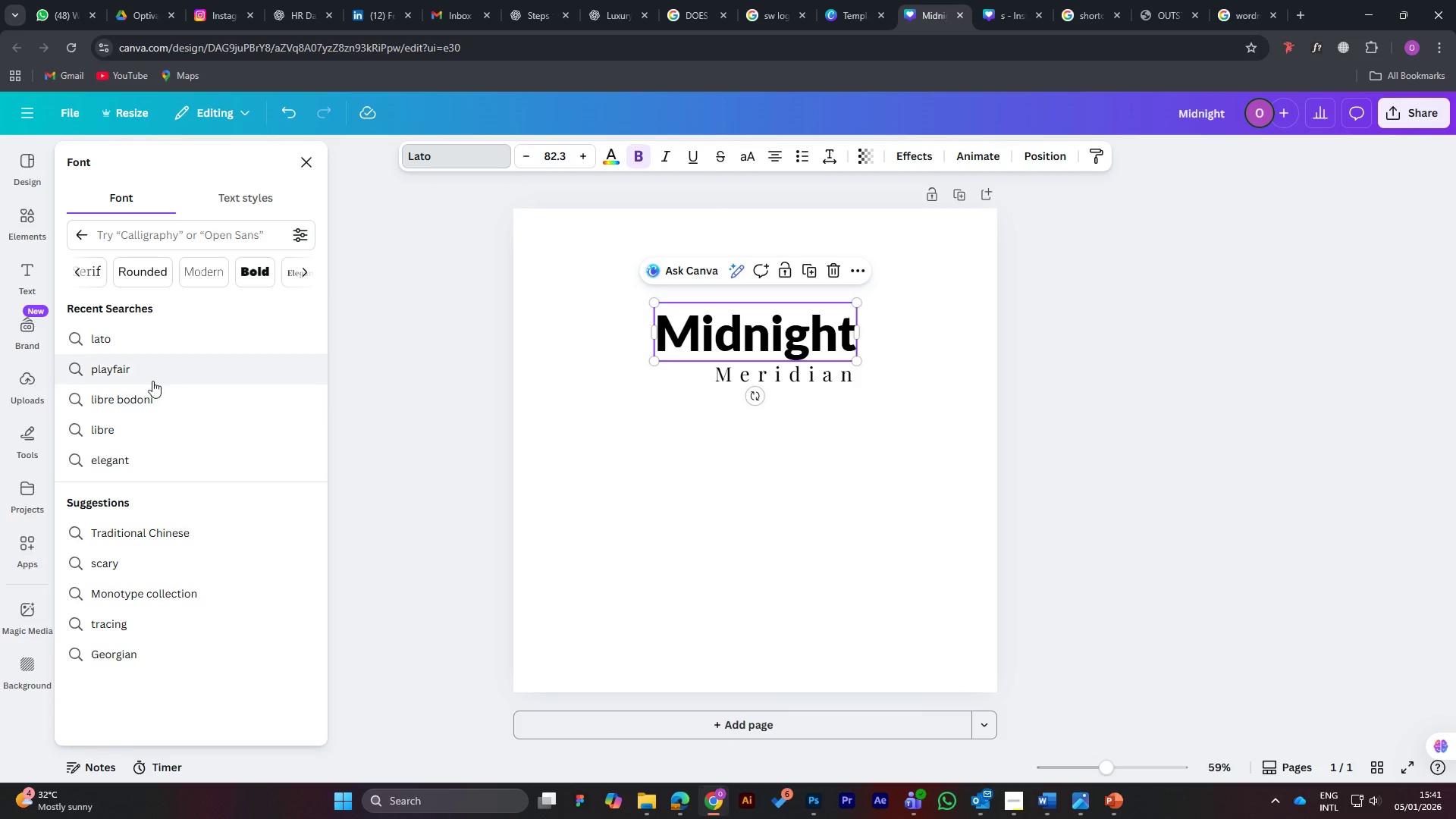 
left_click([786, 375])
 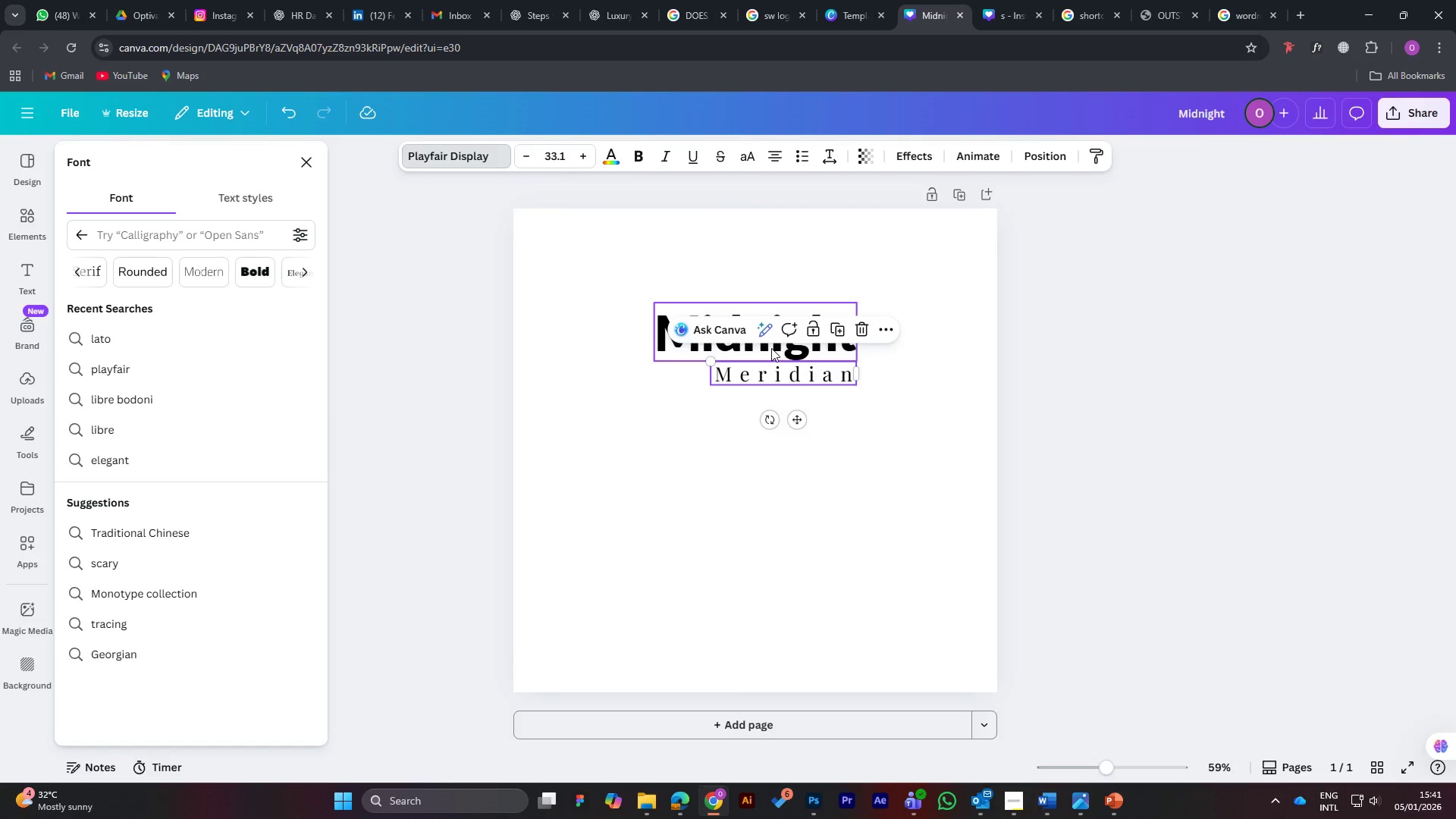 
left_click([771, 348])
 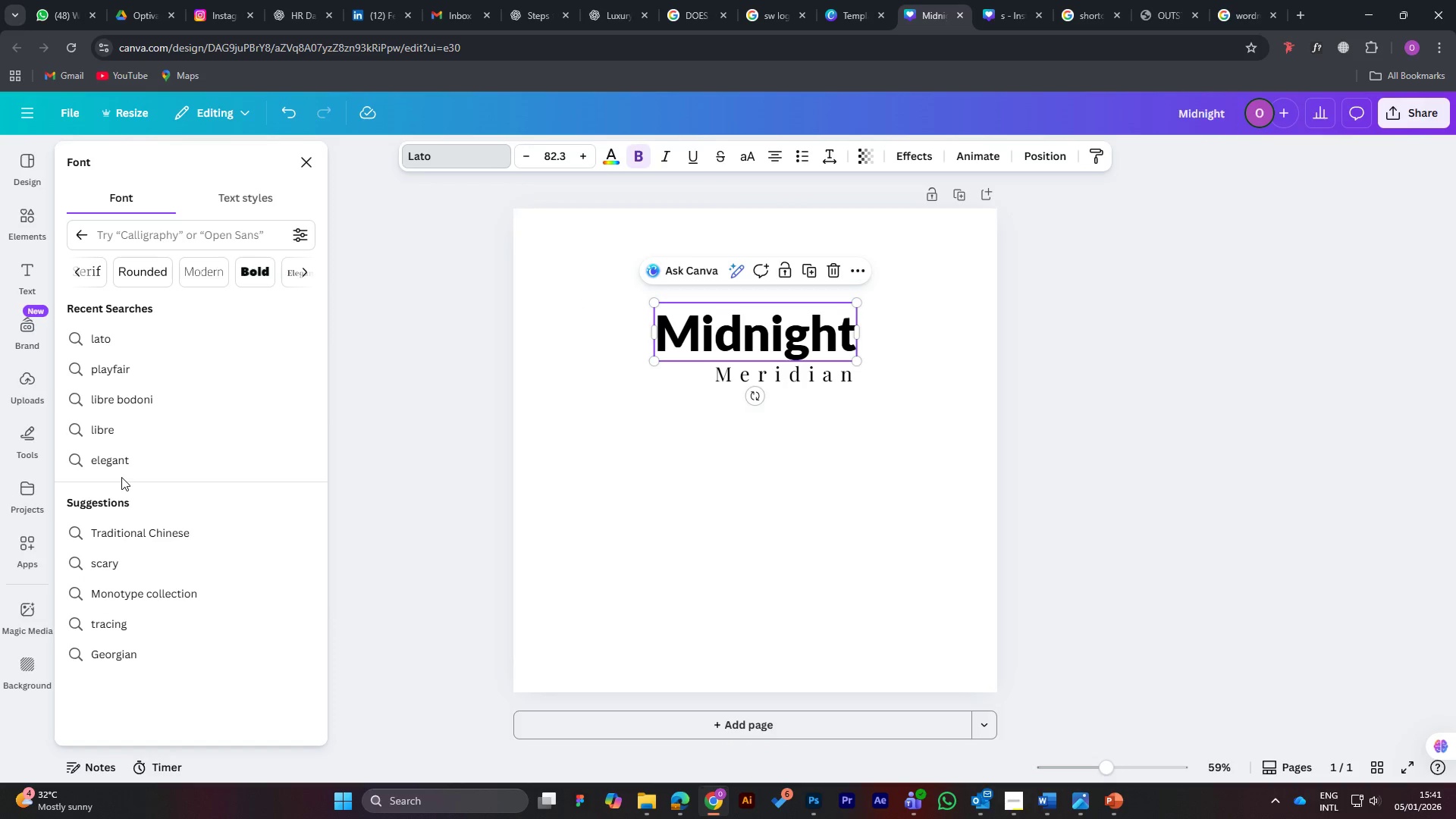 
wait(6.77)
 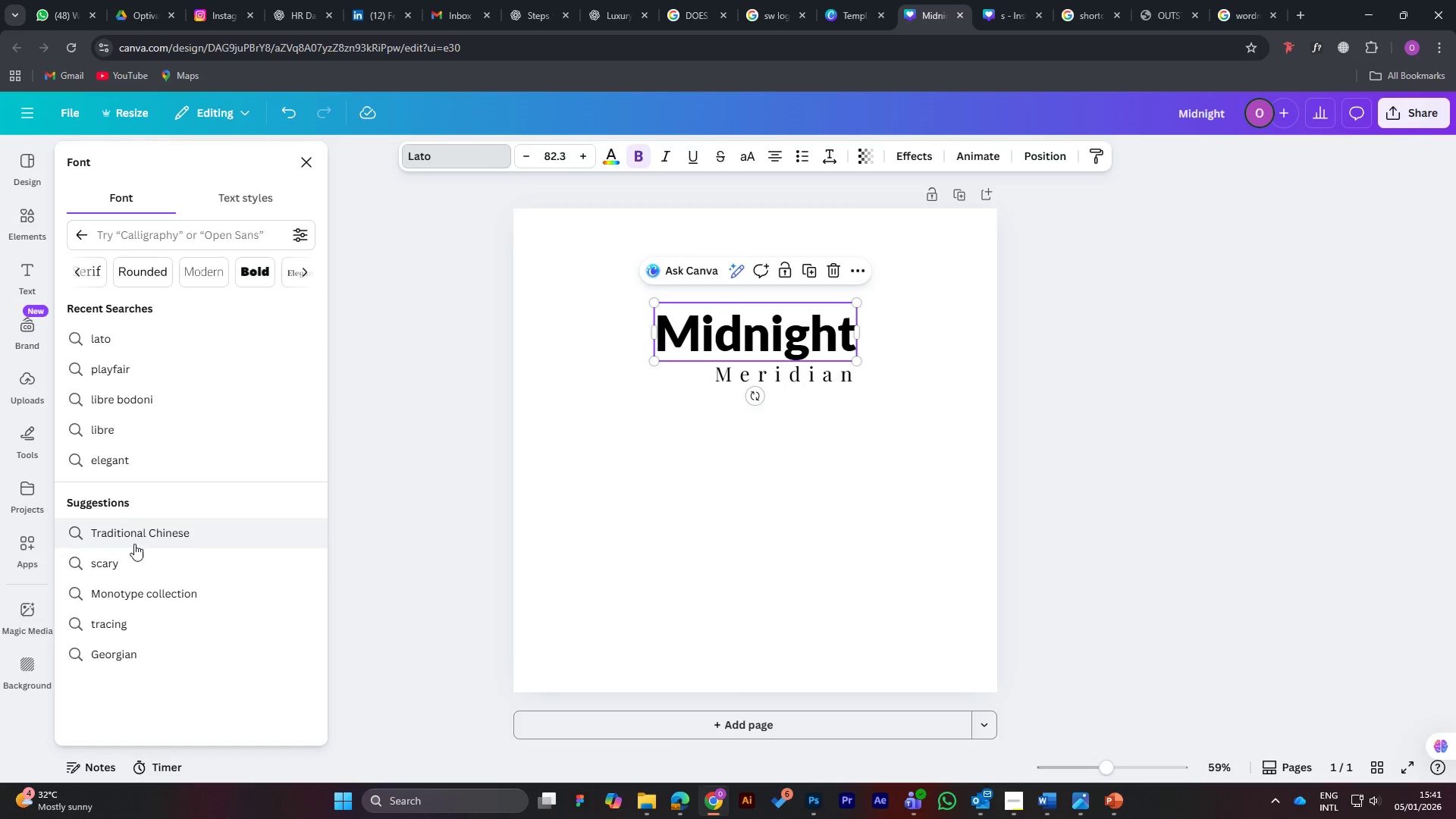 
left_click([133, 374])
 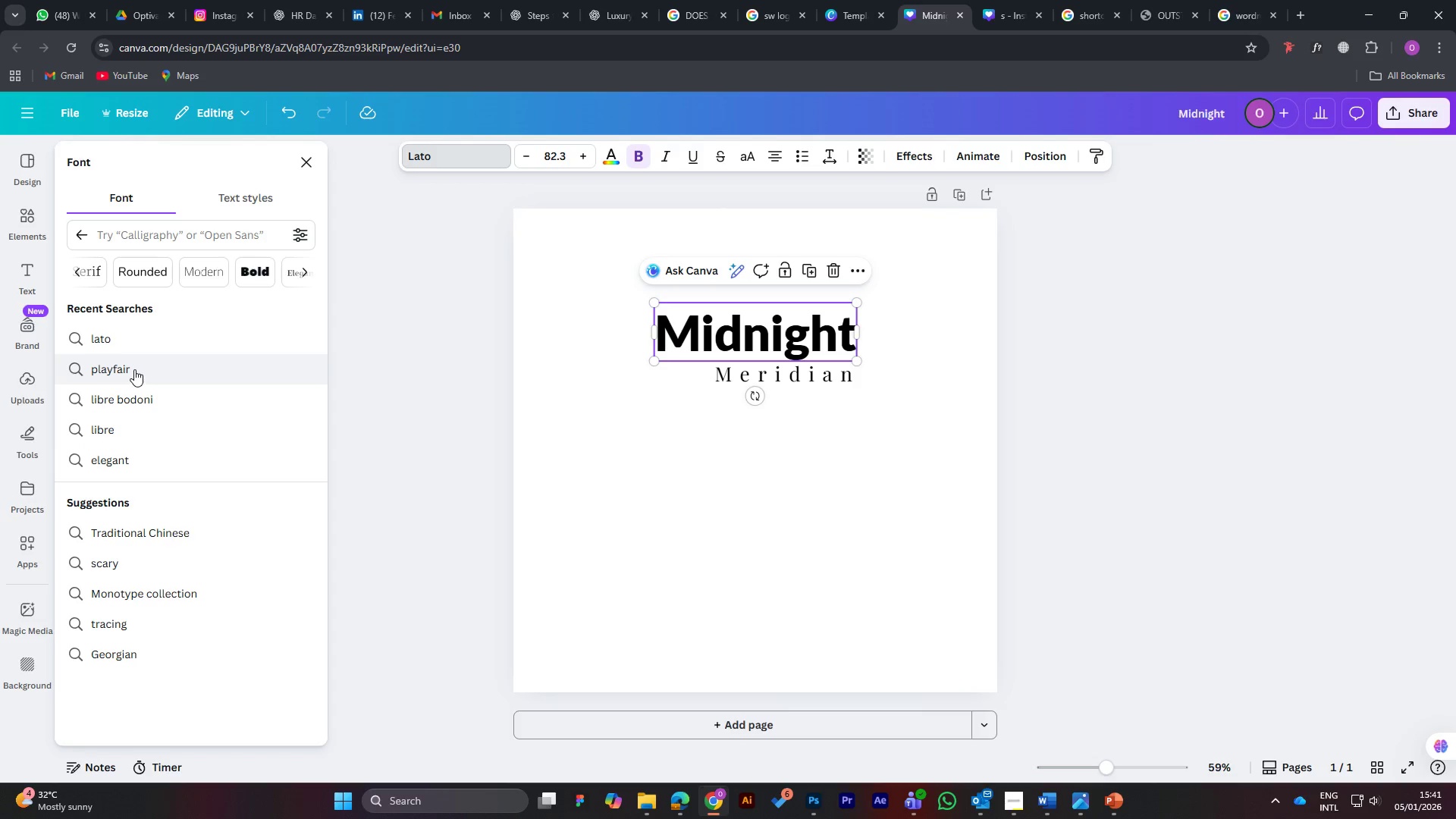 
left_click([95, 362])
 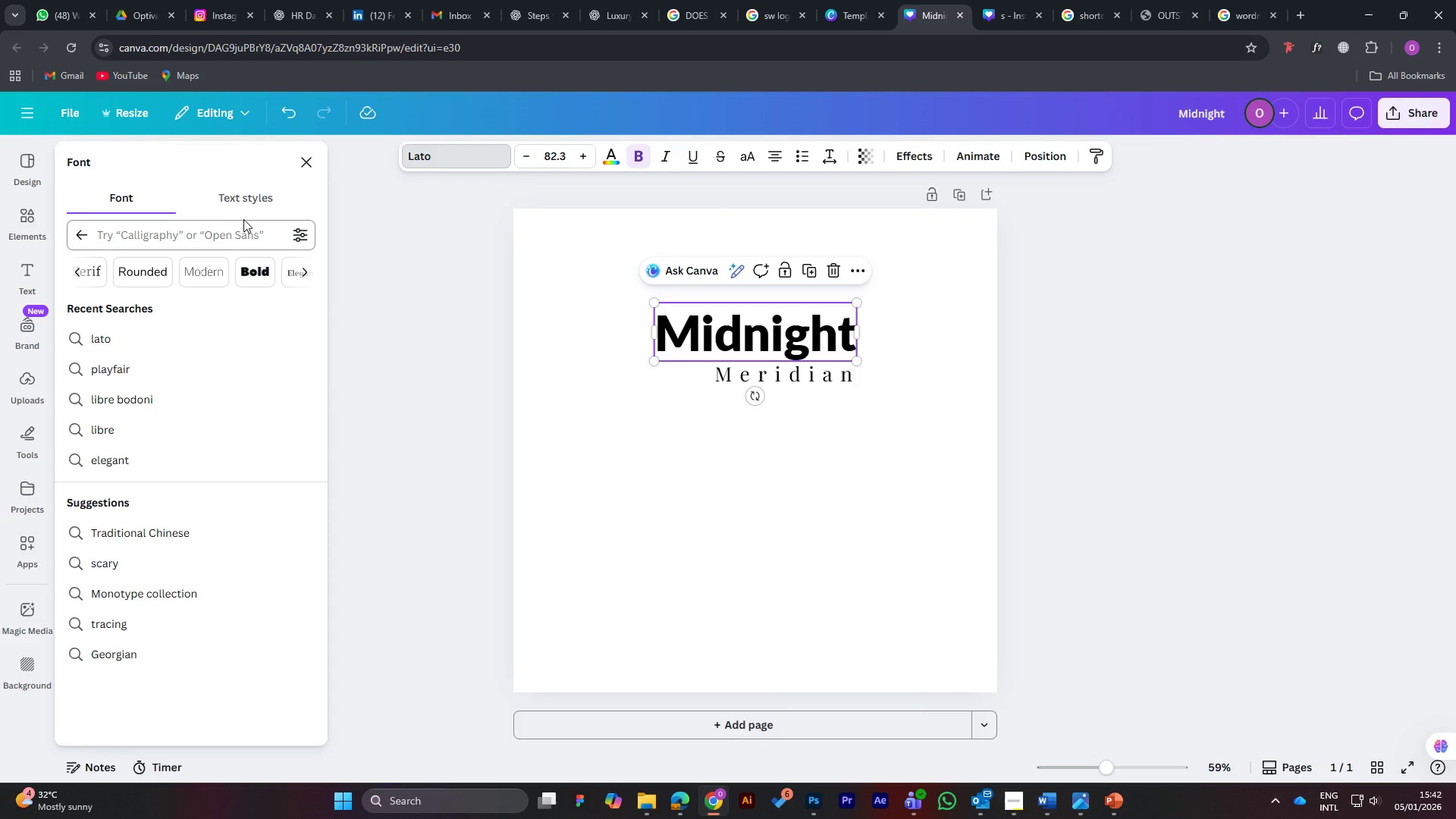 
left_click([246, 199])
 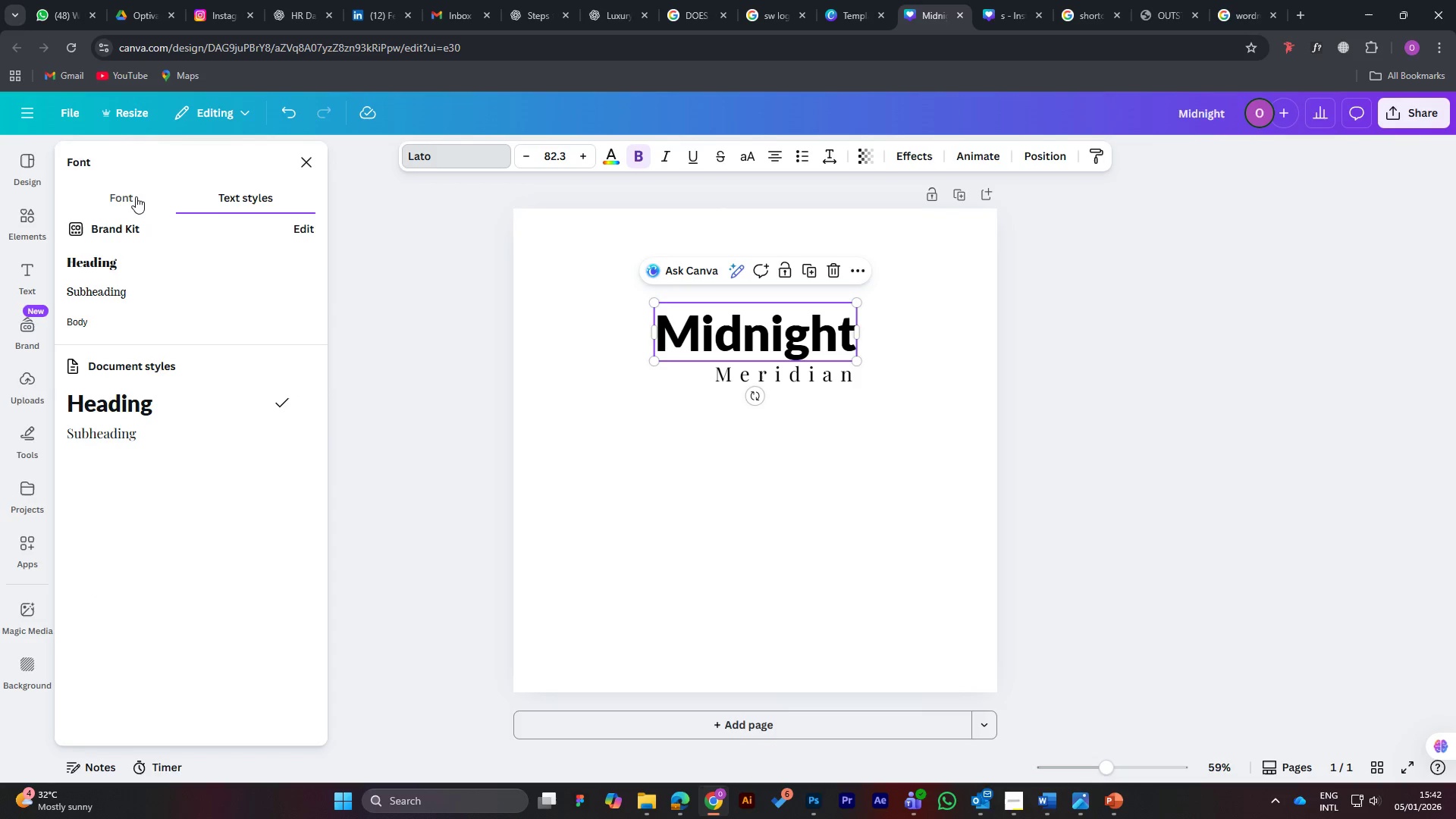 
left_click([136, 196])
 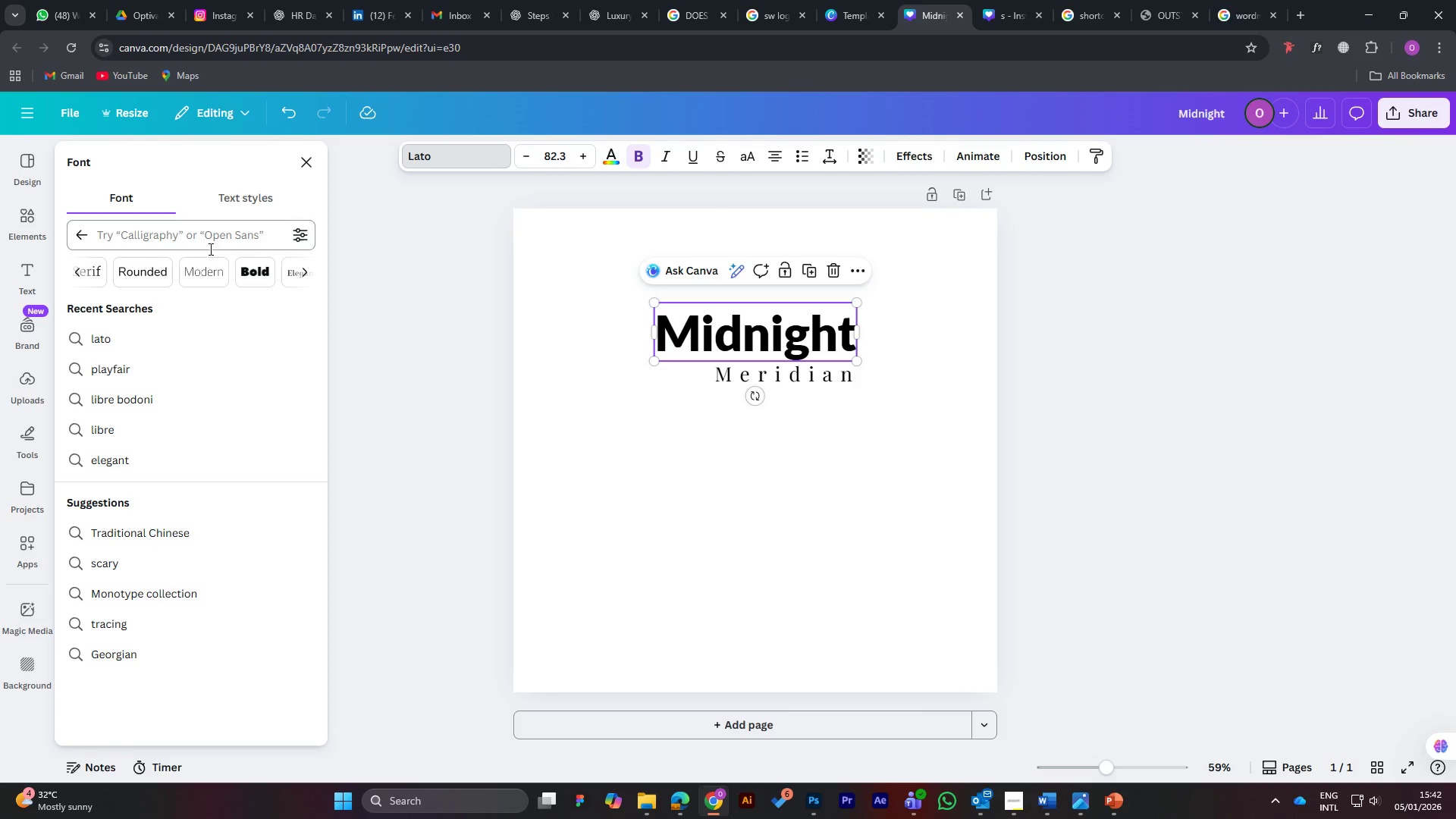 
left_click([201, 233])
 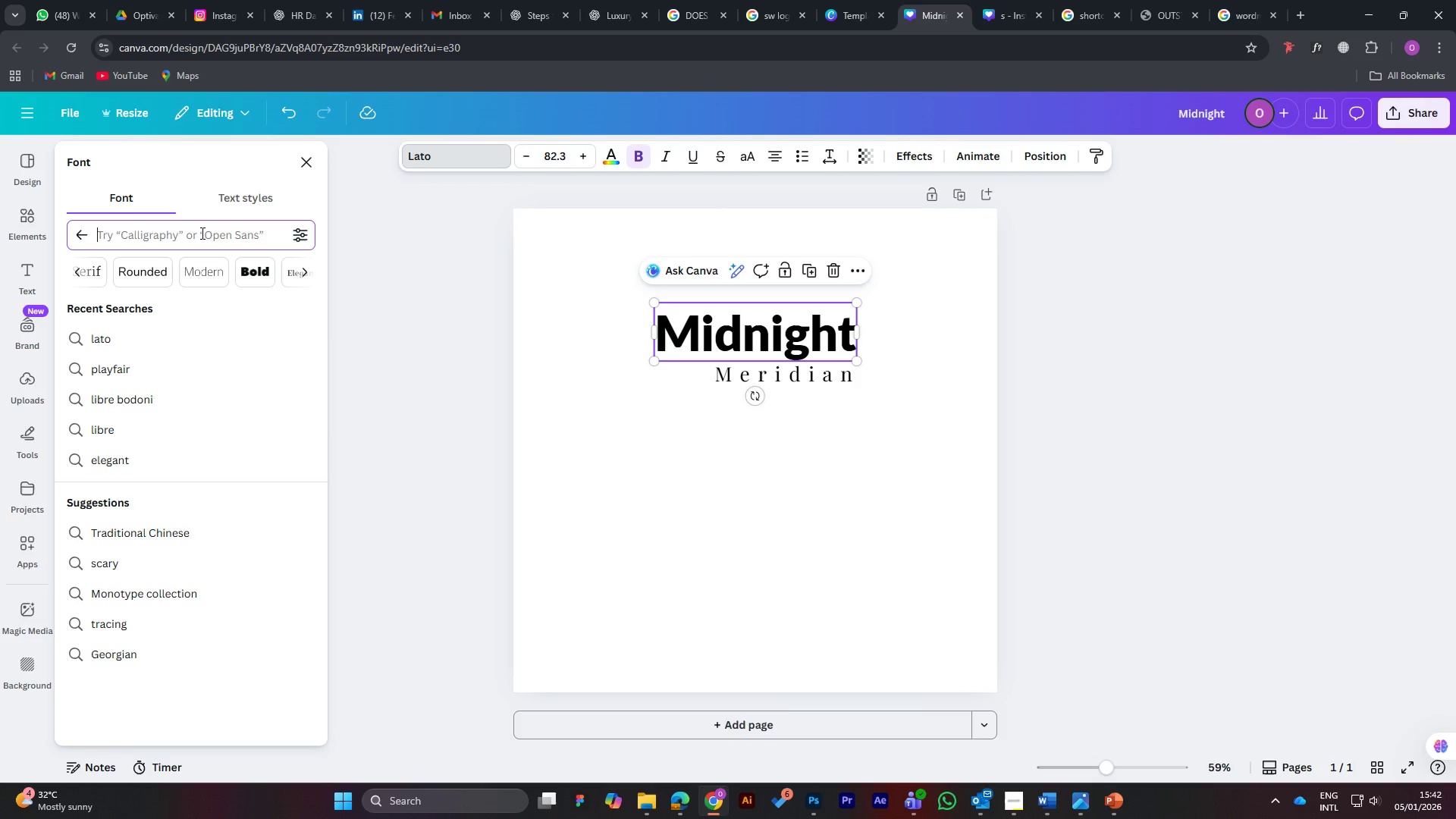 
type(pl)
 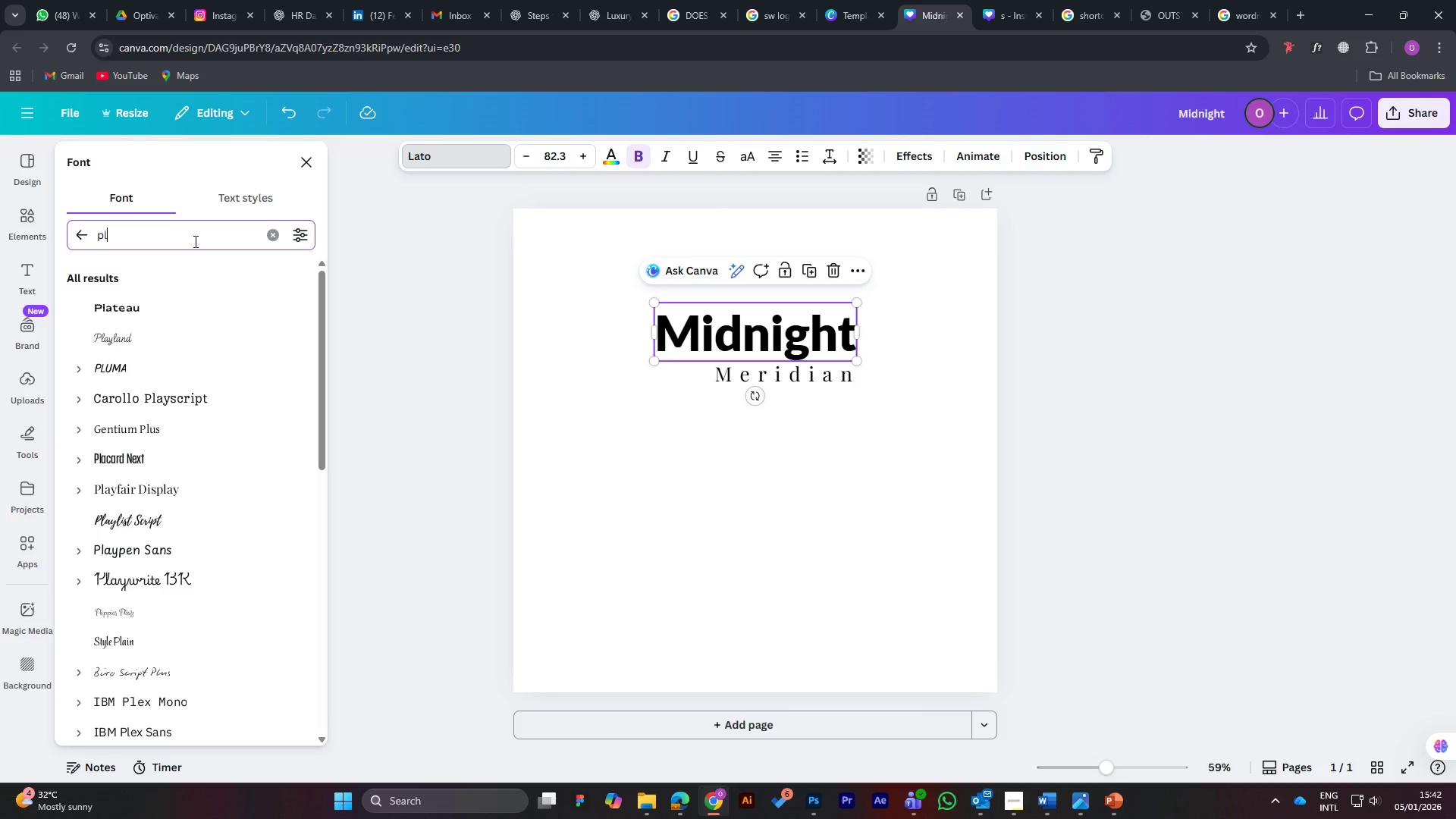 
scroll: coordinate [196, 585], scroll_direction: down, amount: 9.0
 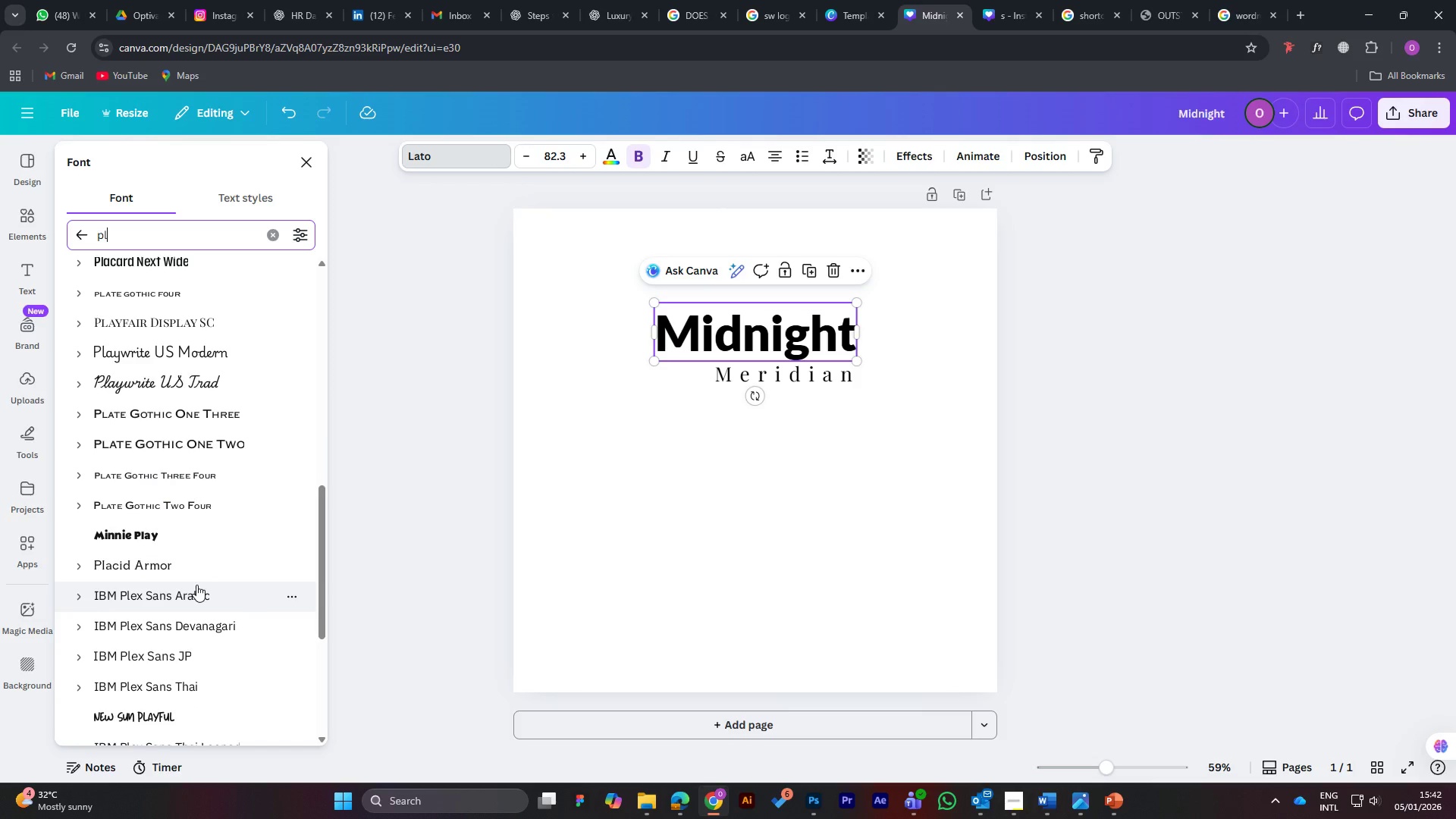 
scroll: coordinate [196, 585], scroll_direction: up, amount: 3.0
 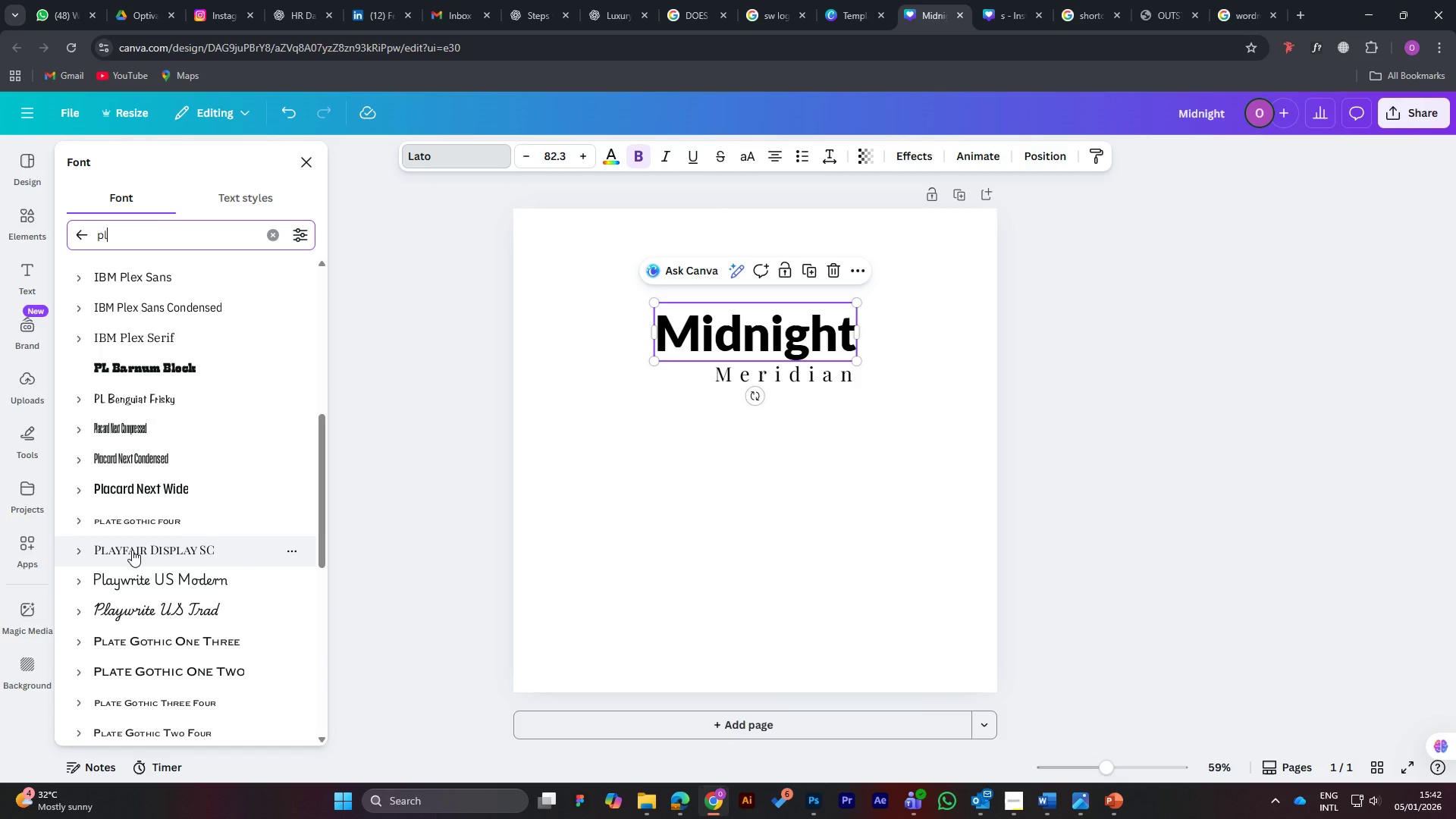 
left_click([128, 550])
 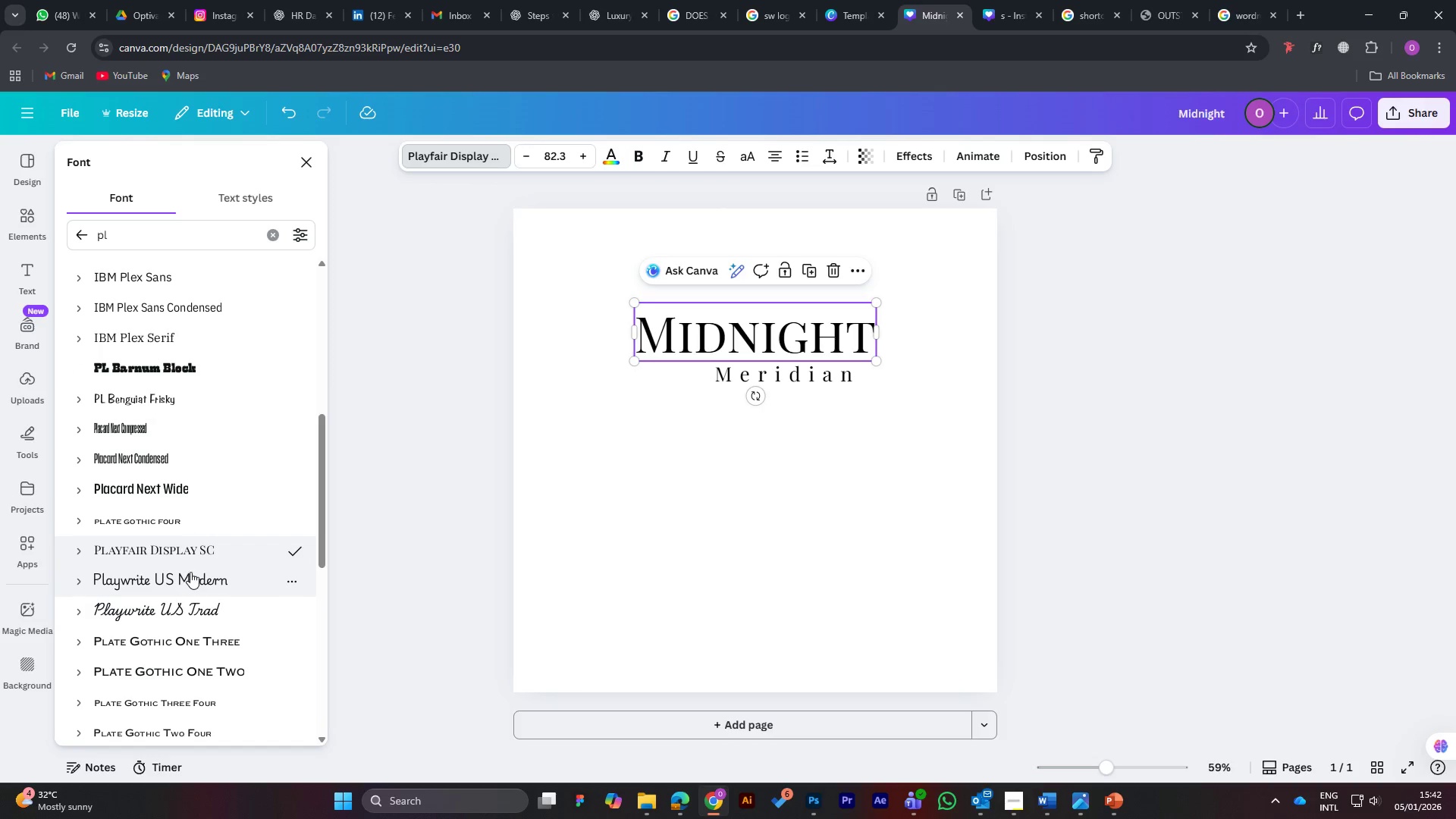 
left_click([79, 549])
 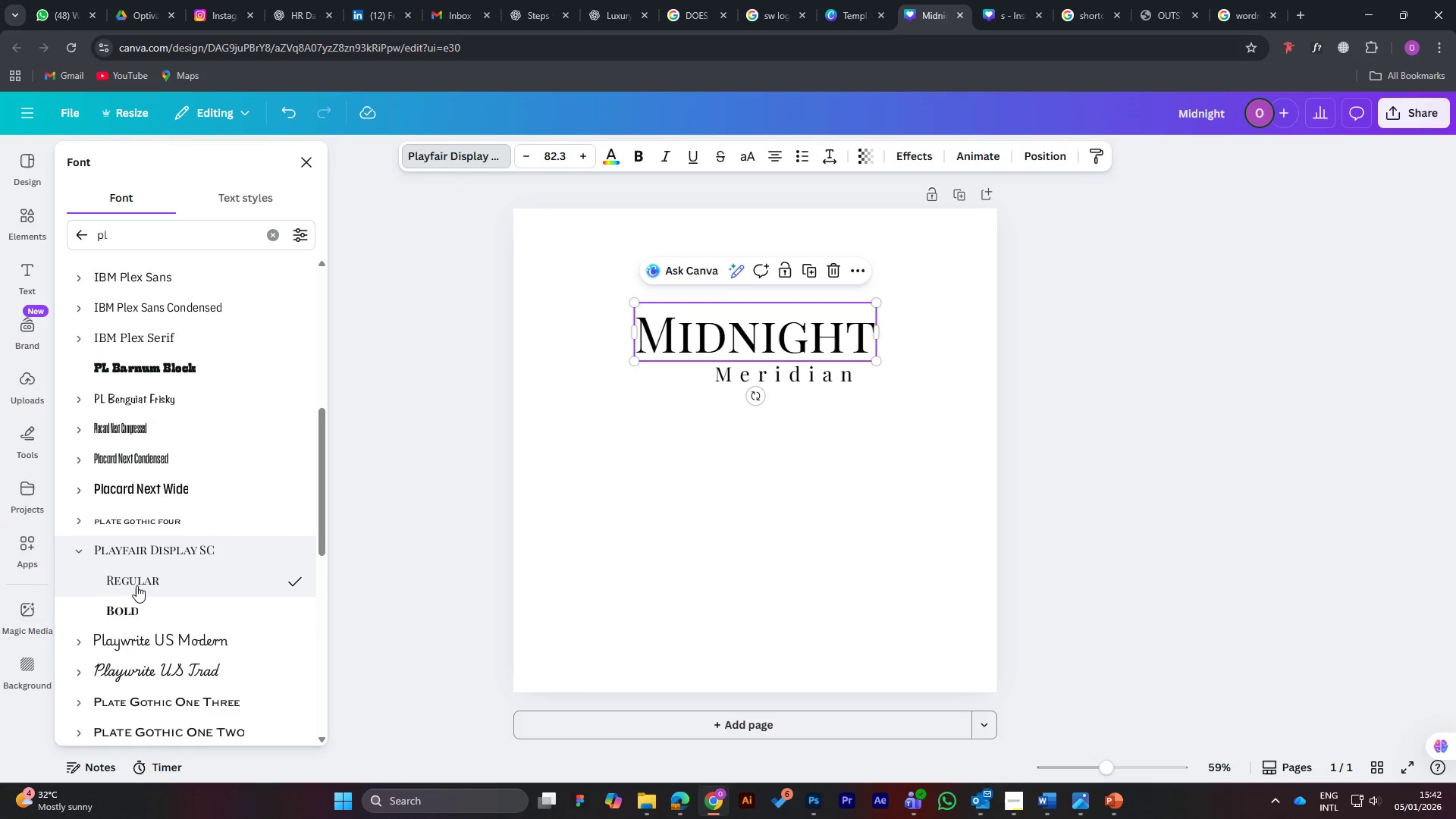 
left_click([136, 582])
 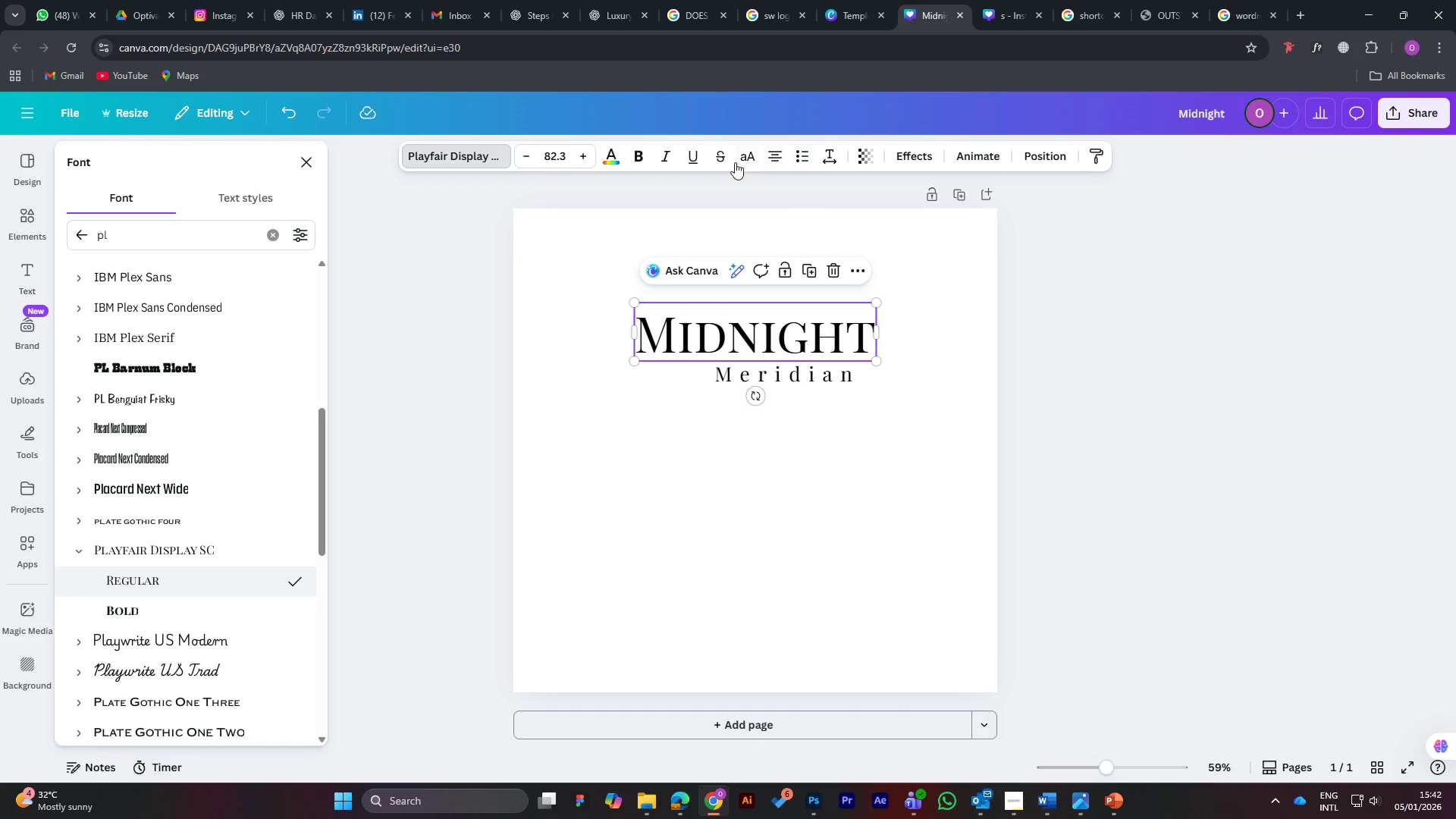 
left_click([748, 158])
 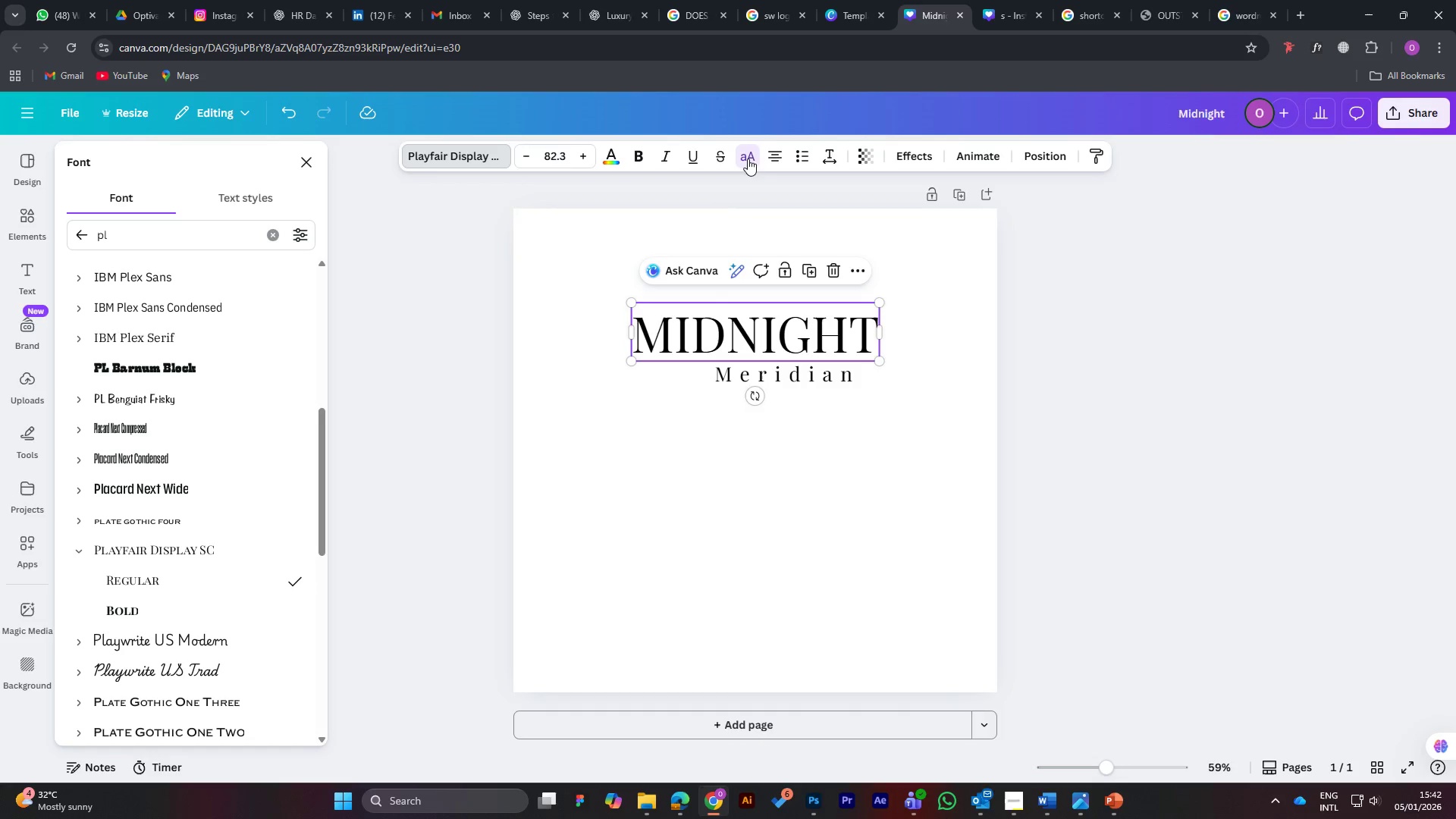 
left_click([748, 158])
 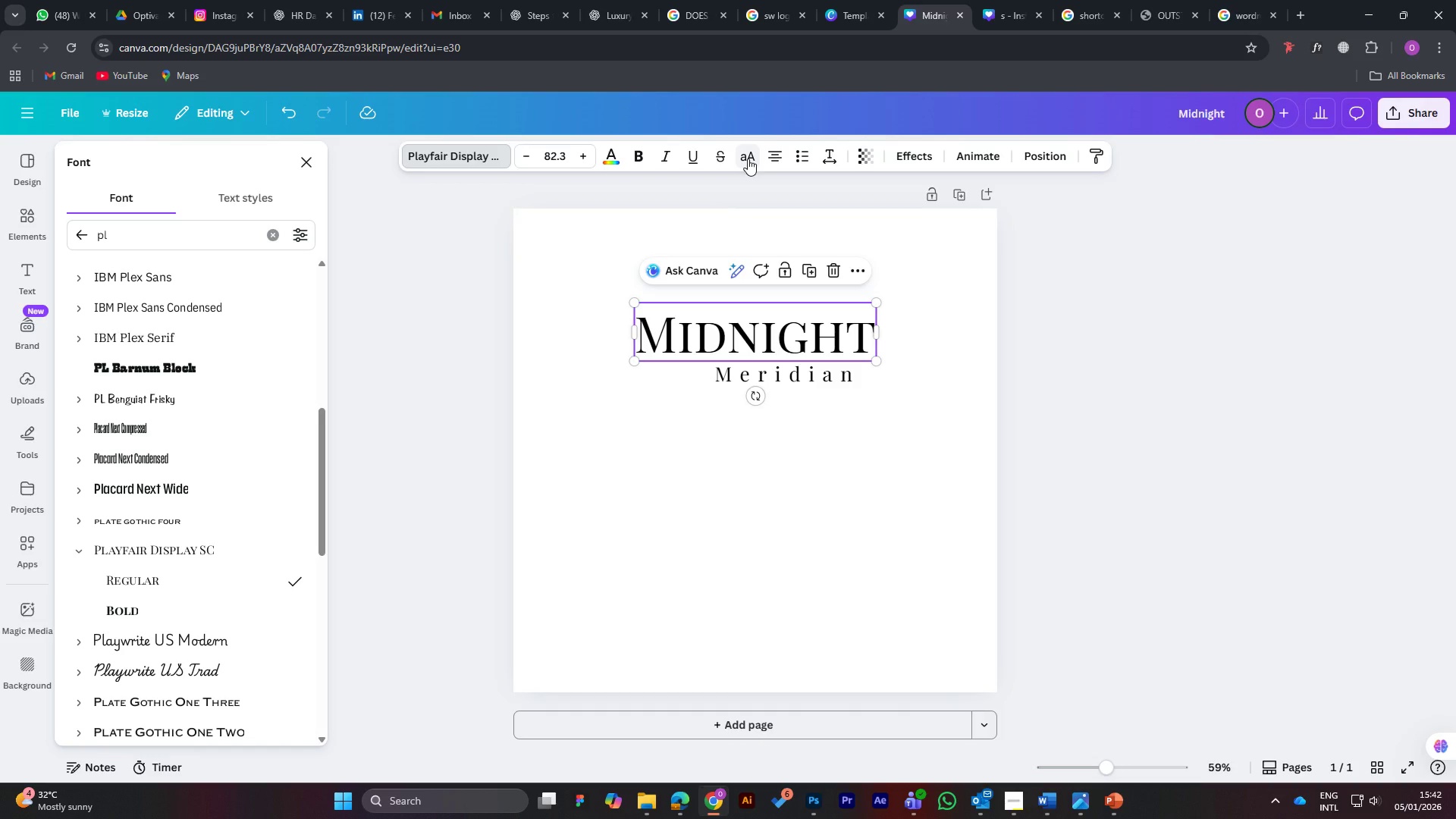 
left_click([748, 158])
 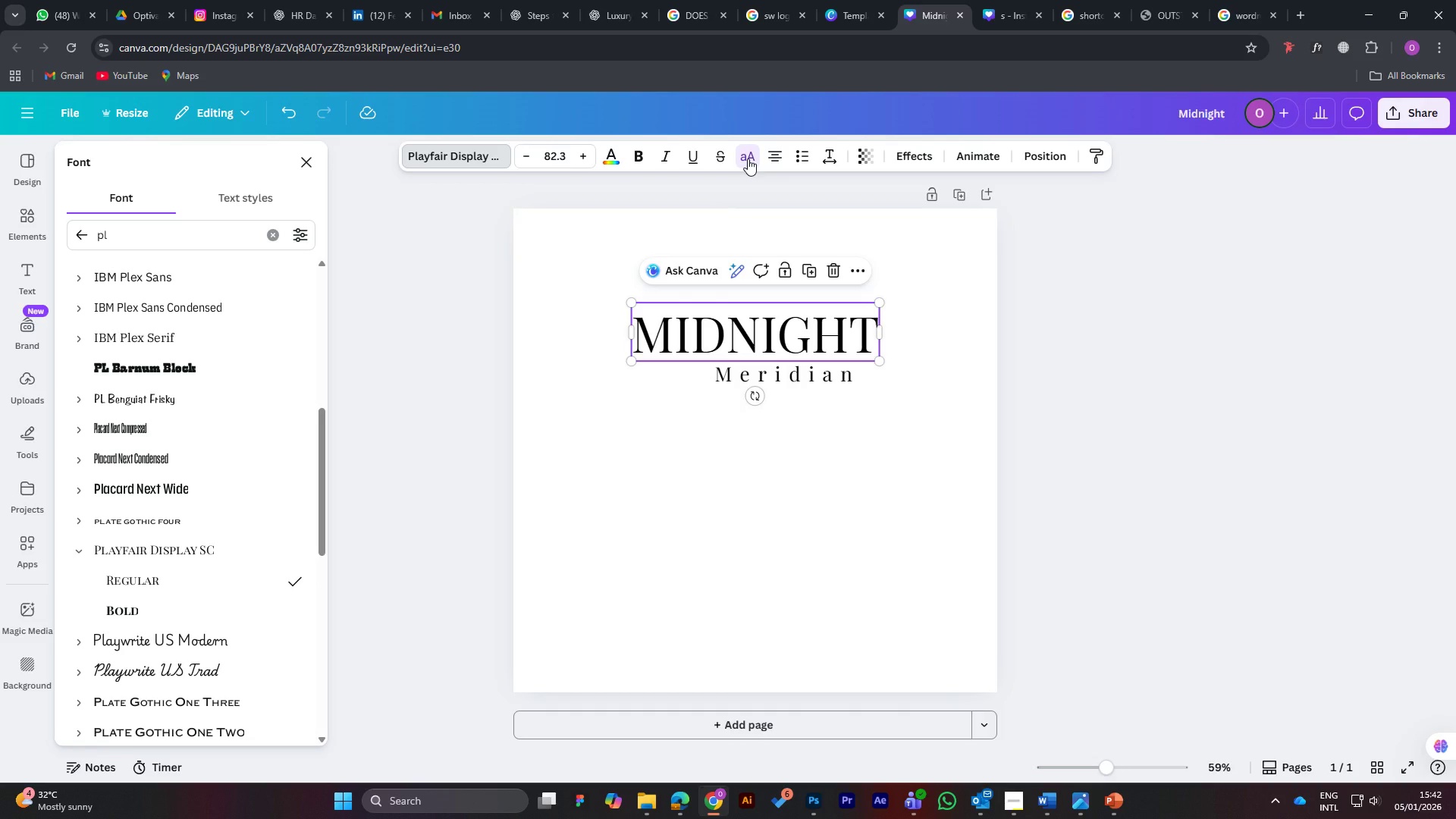 
left_click([748, 158])
 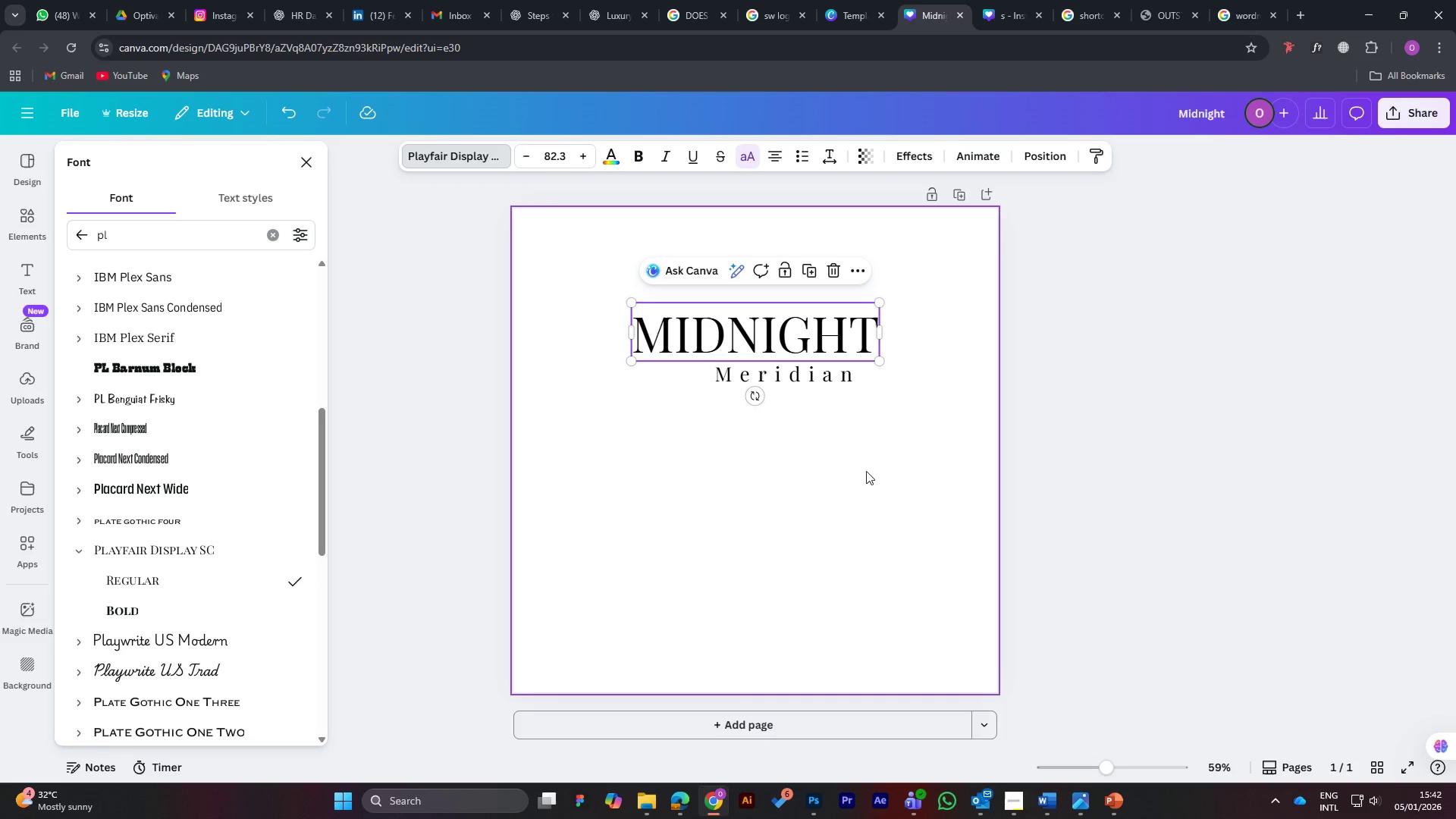 
left_click([823, 486])
 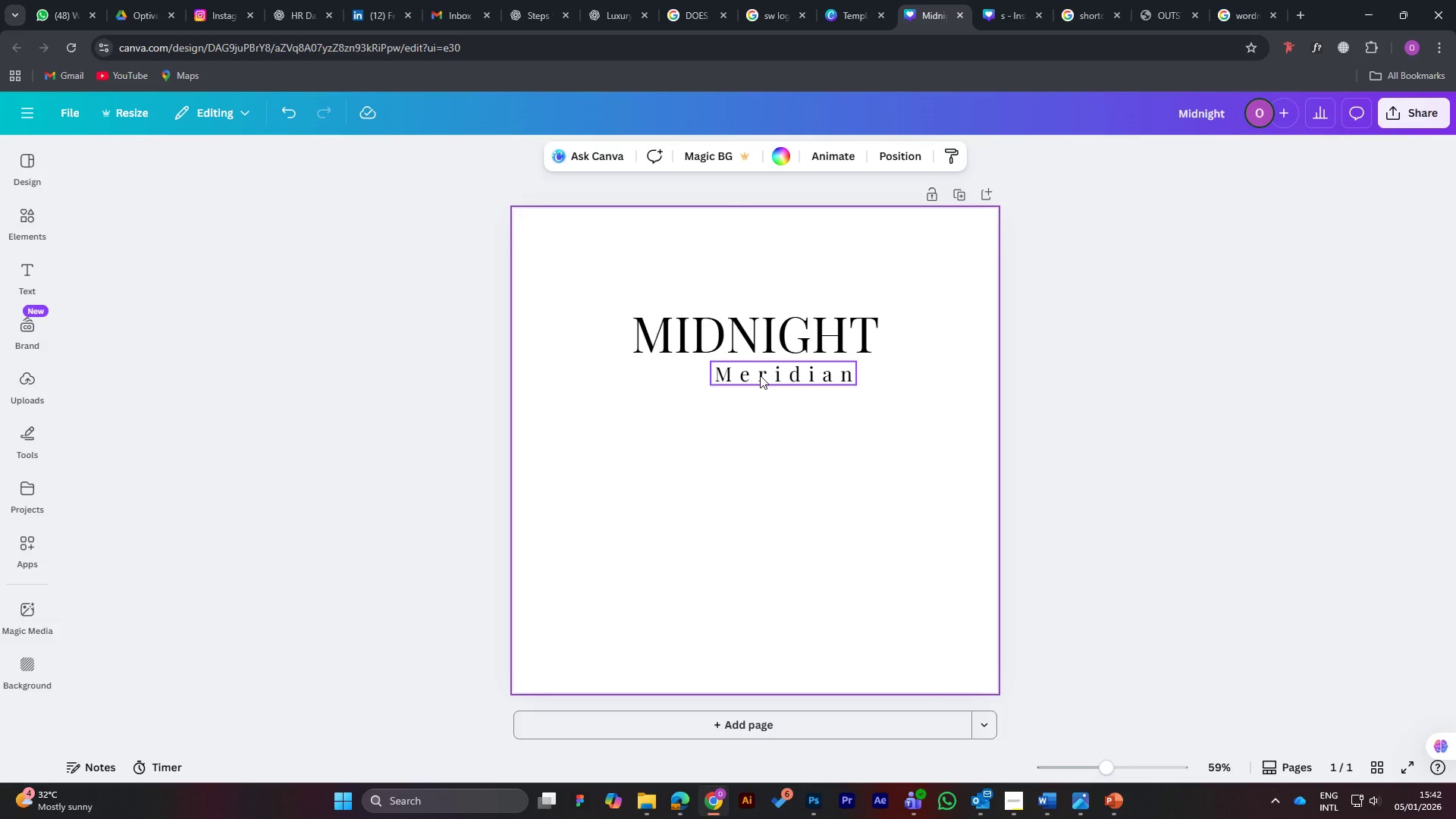 
left_click_drag(start_coordinate=[760, 375], to_coordinate=[737, 438])
 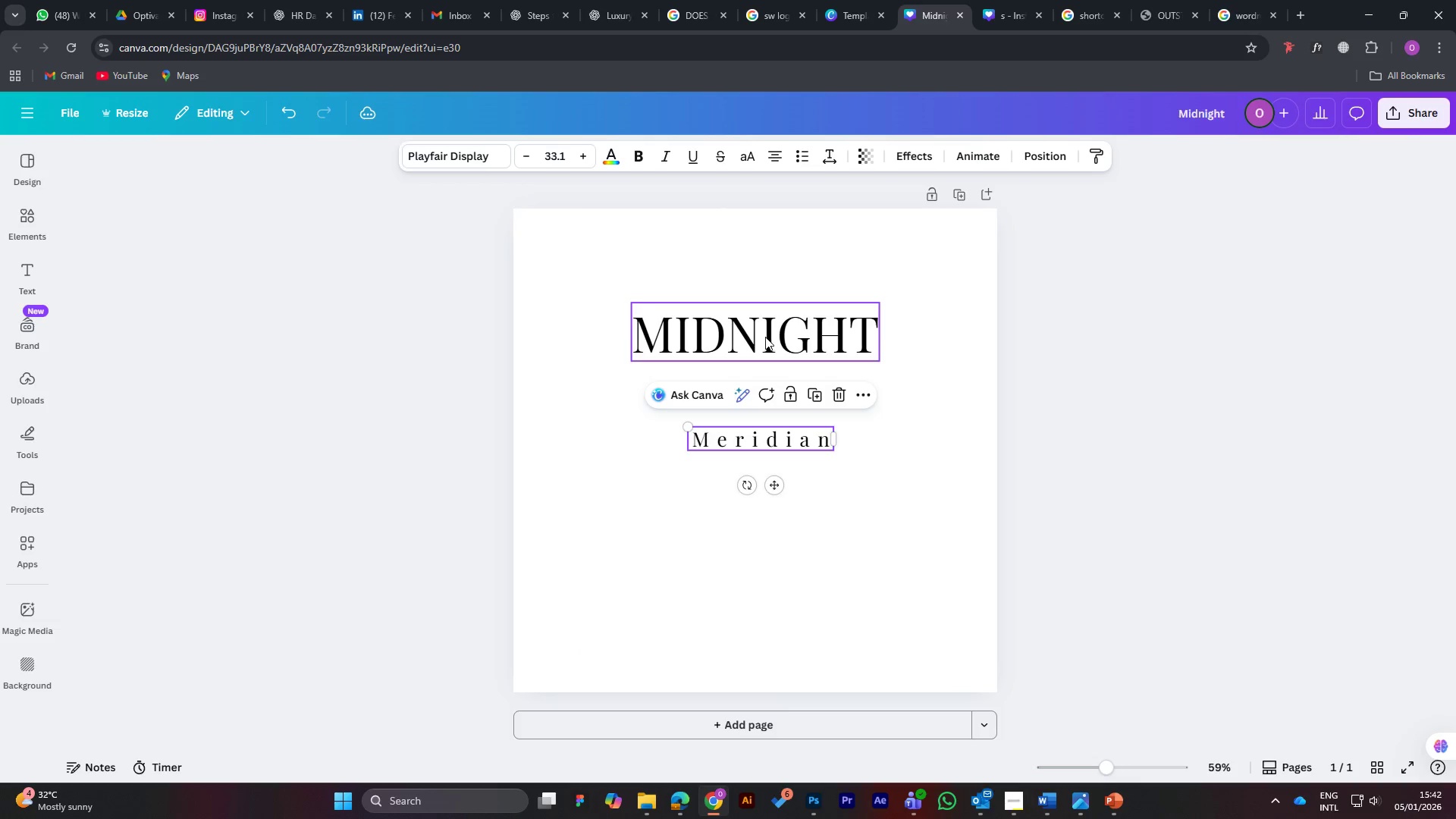 
left_click_drag(start_coordinate=[765, 337], to_coordinate=[700, 344])
 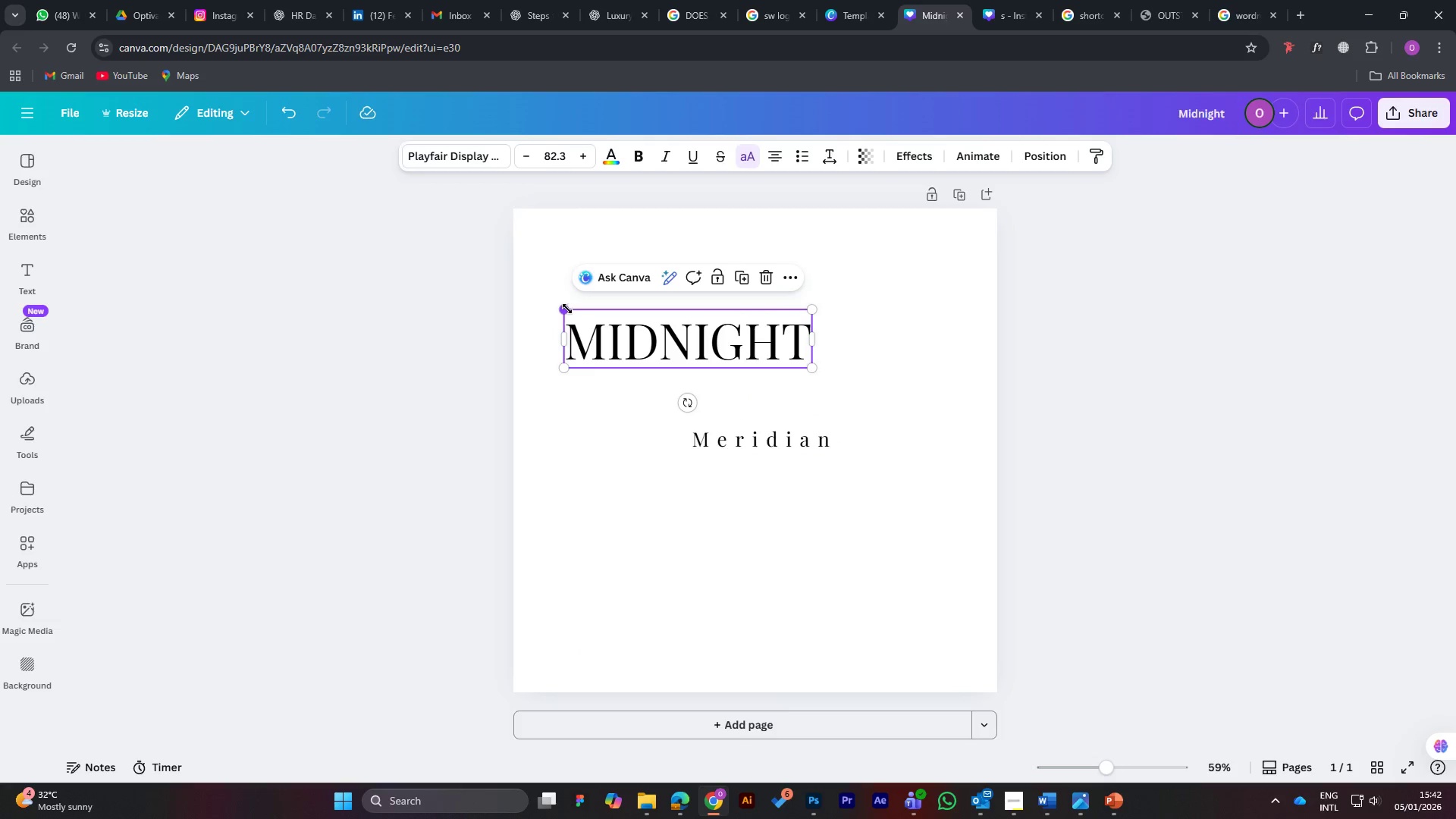 
left_click_drag(start_coordinate=[567, 309], to_coordinate=[661, 332])
 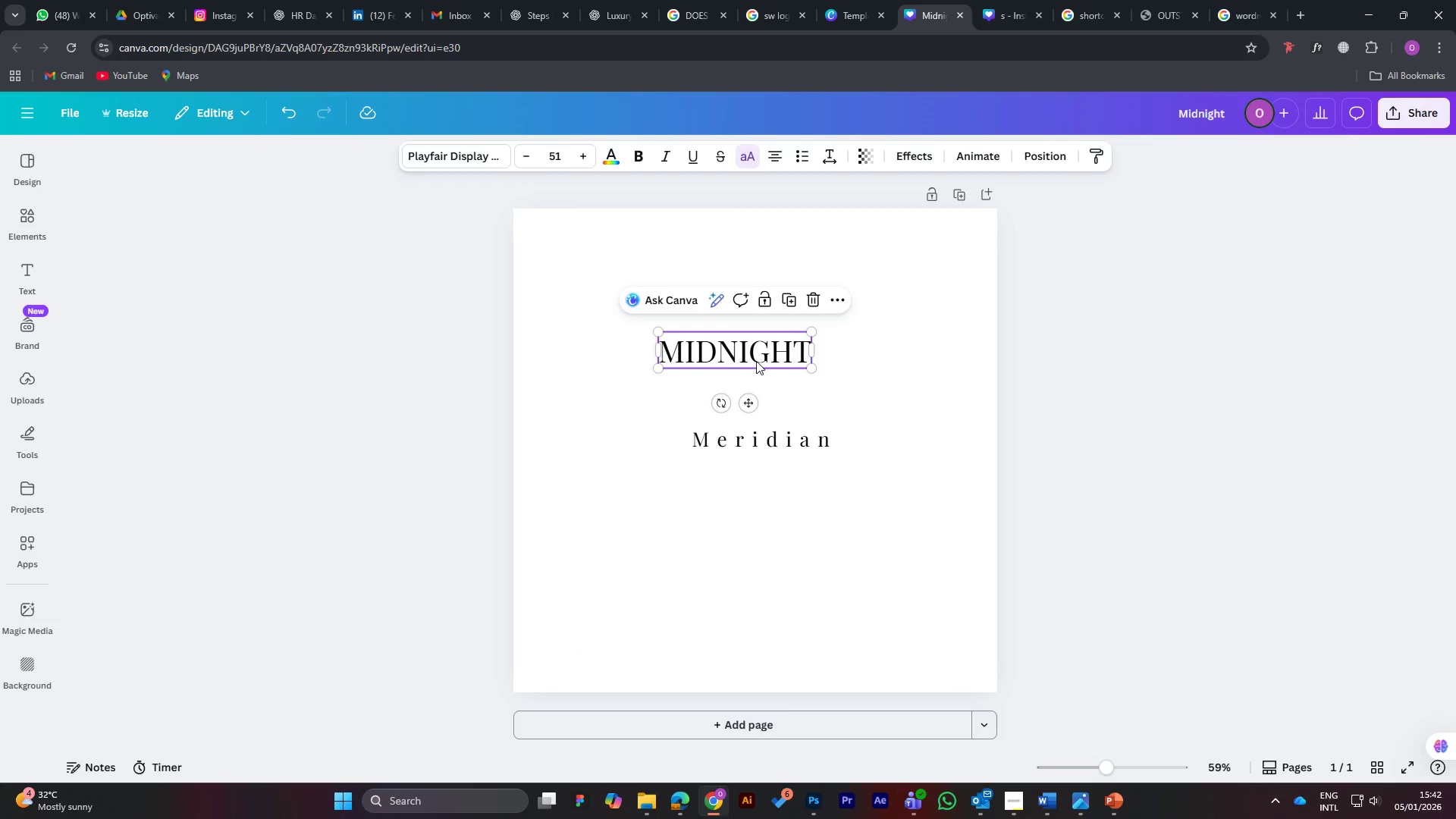 
left_click_drag(start_coordinate=[756, 361], to_coordinate=[707, 350])
 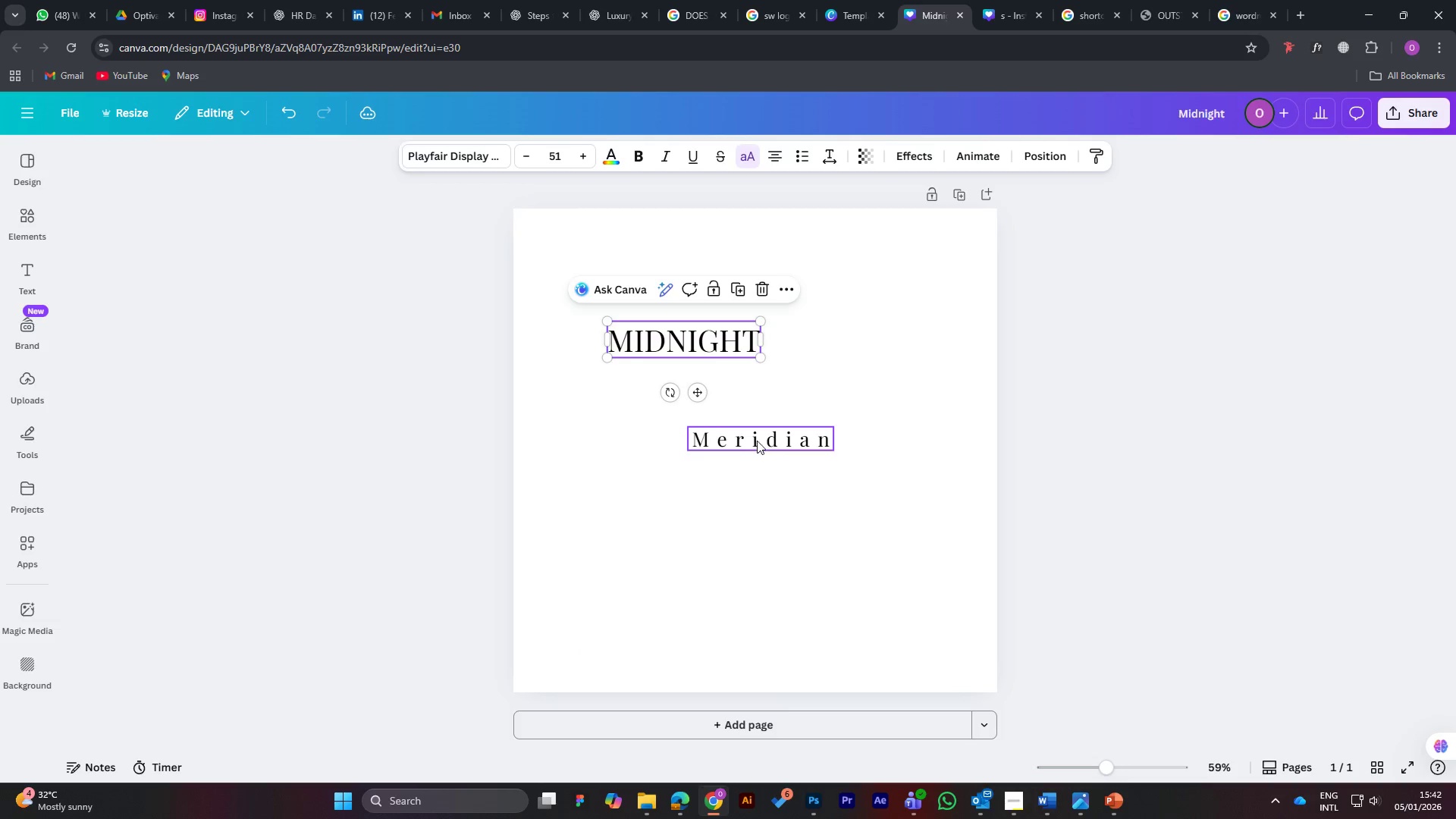 
left_click_drag(start_coordinate=[757, 438], to_coordinate=[682, 363])
 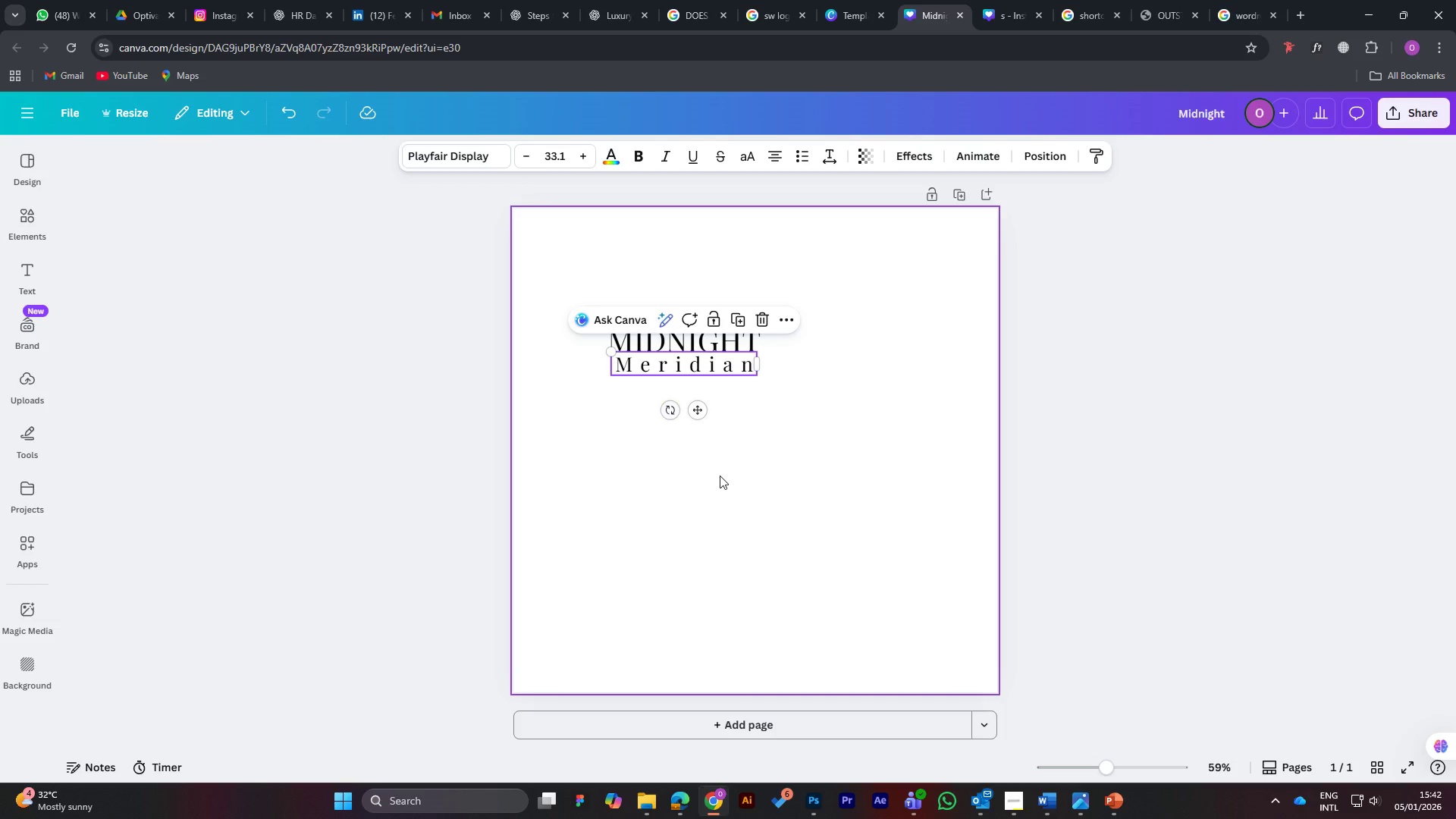 
left_click([720, 475])
 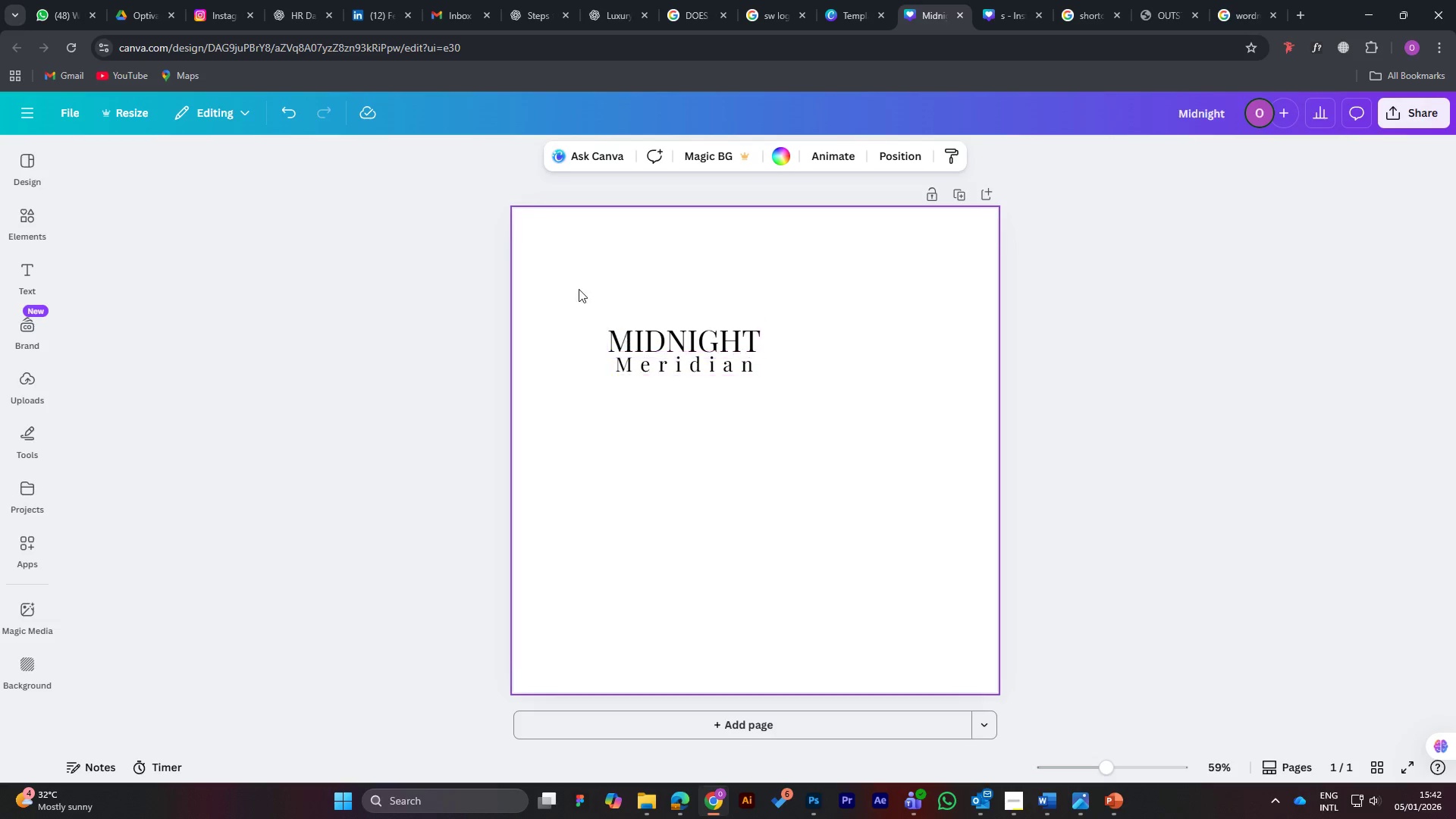 
left_click_drag(start_coordinate=[572, 282], to_coordinate=[814, 419])
 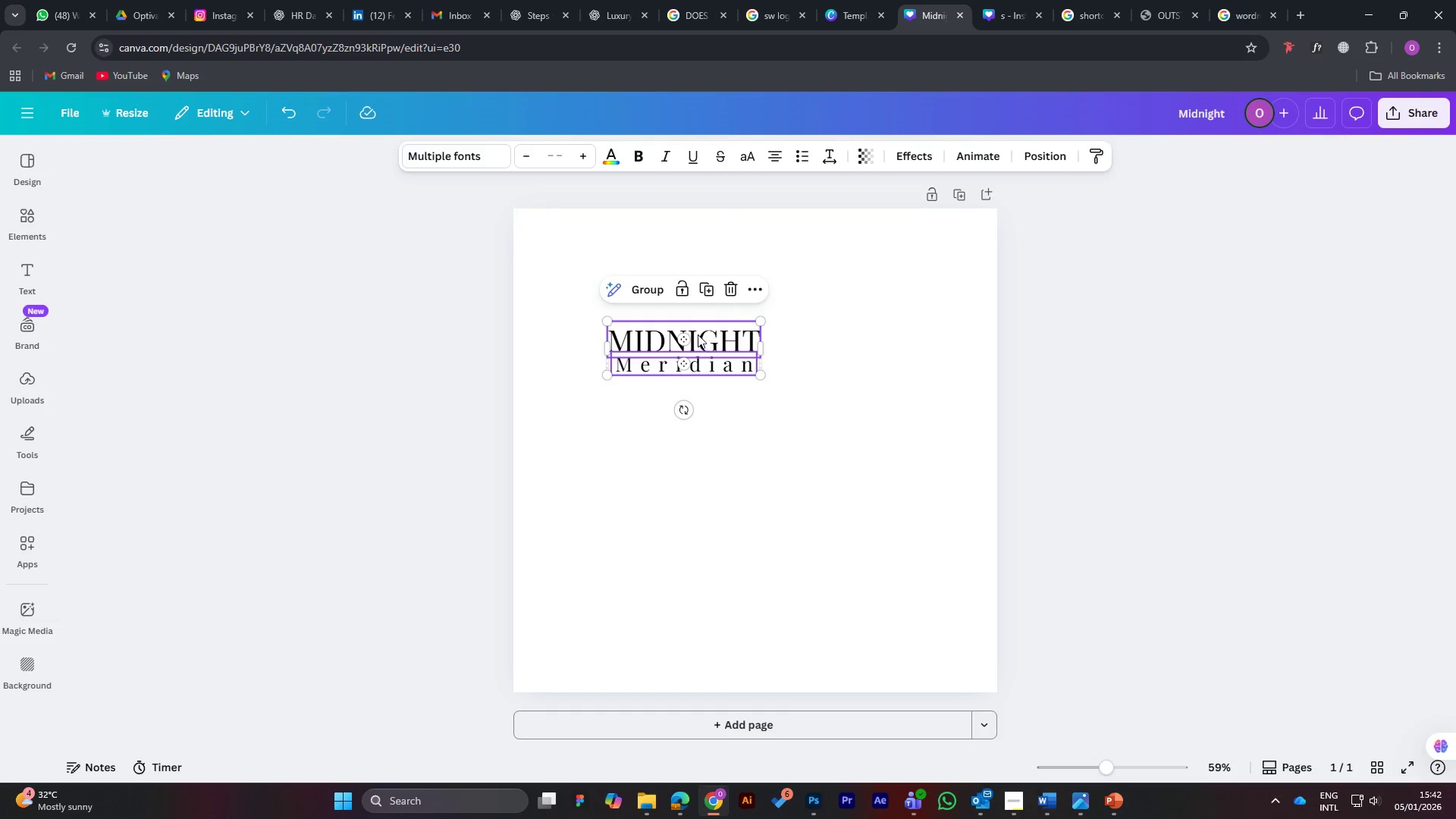 
left_click_drag(start_coordinate=[698, 334], to_coordinate=[768, 332])
 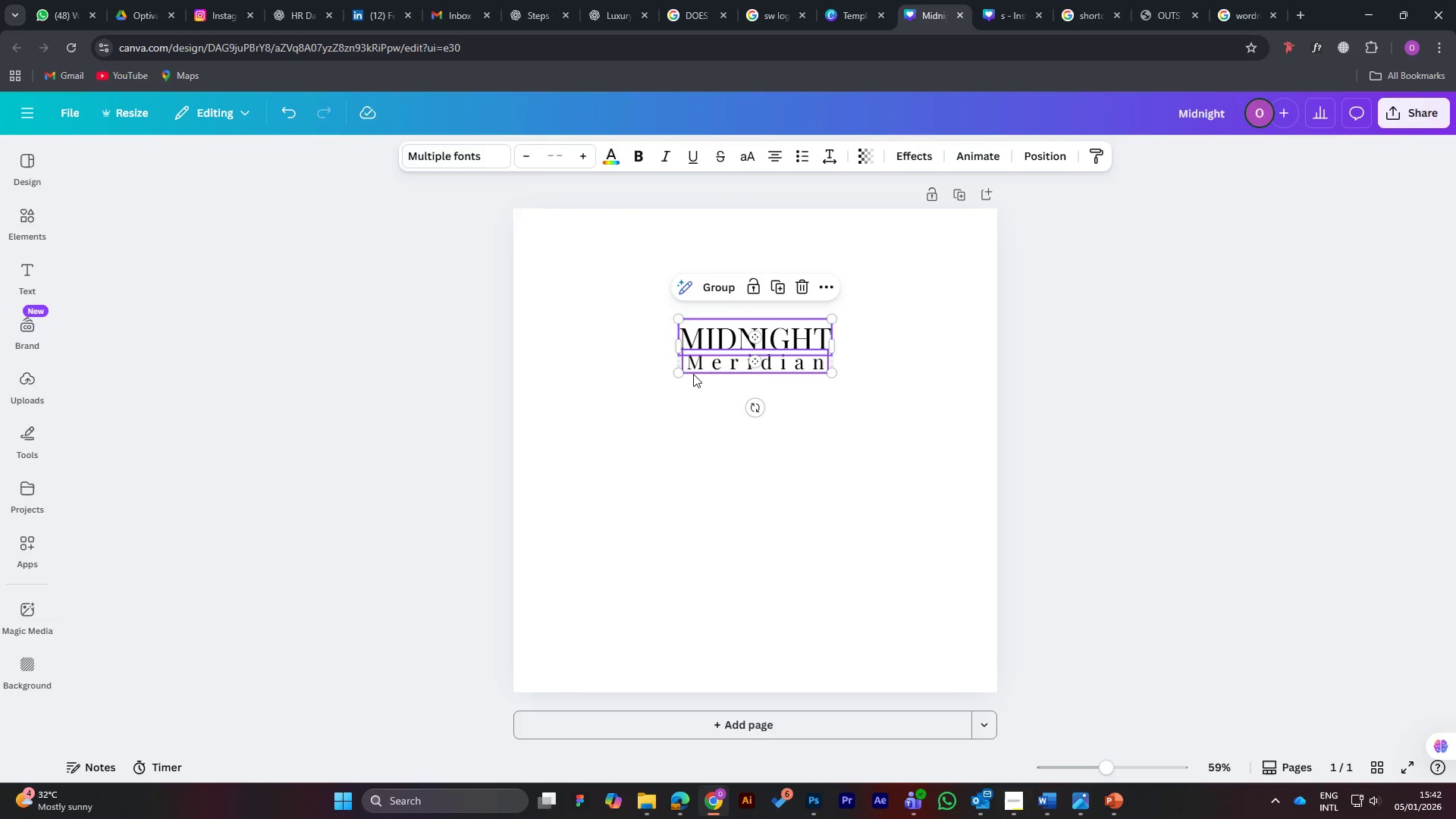 
left_click([712, 409])
 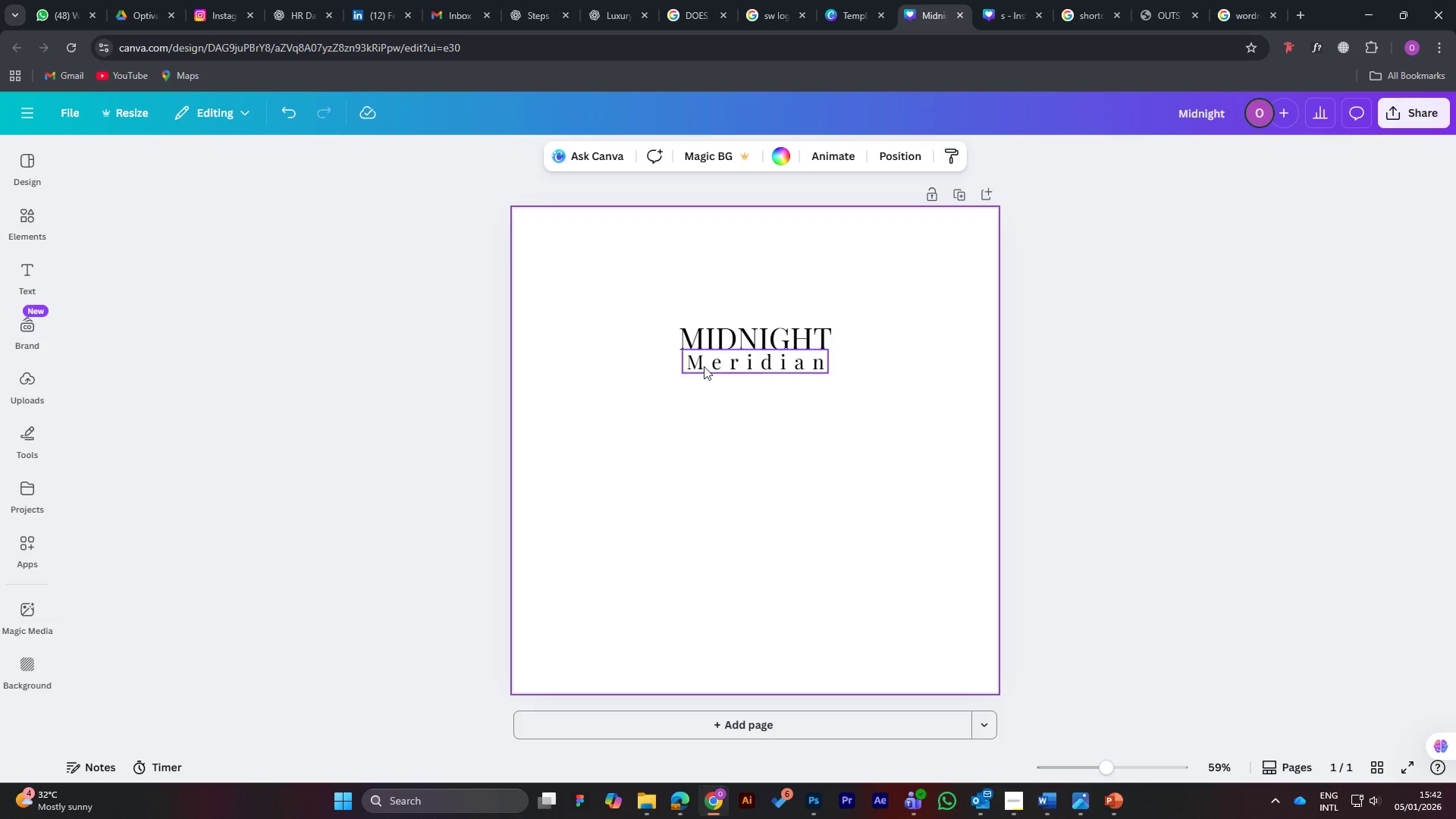 
left_click([707, 363])
 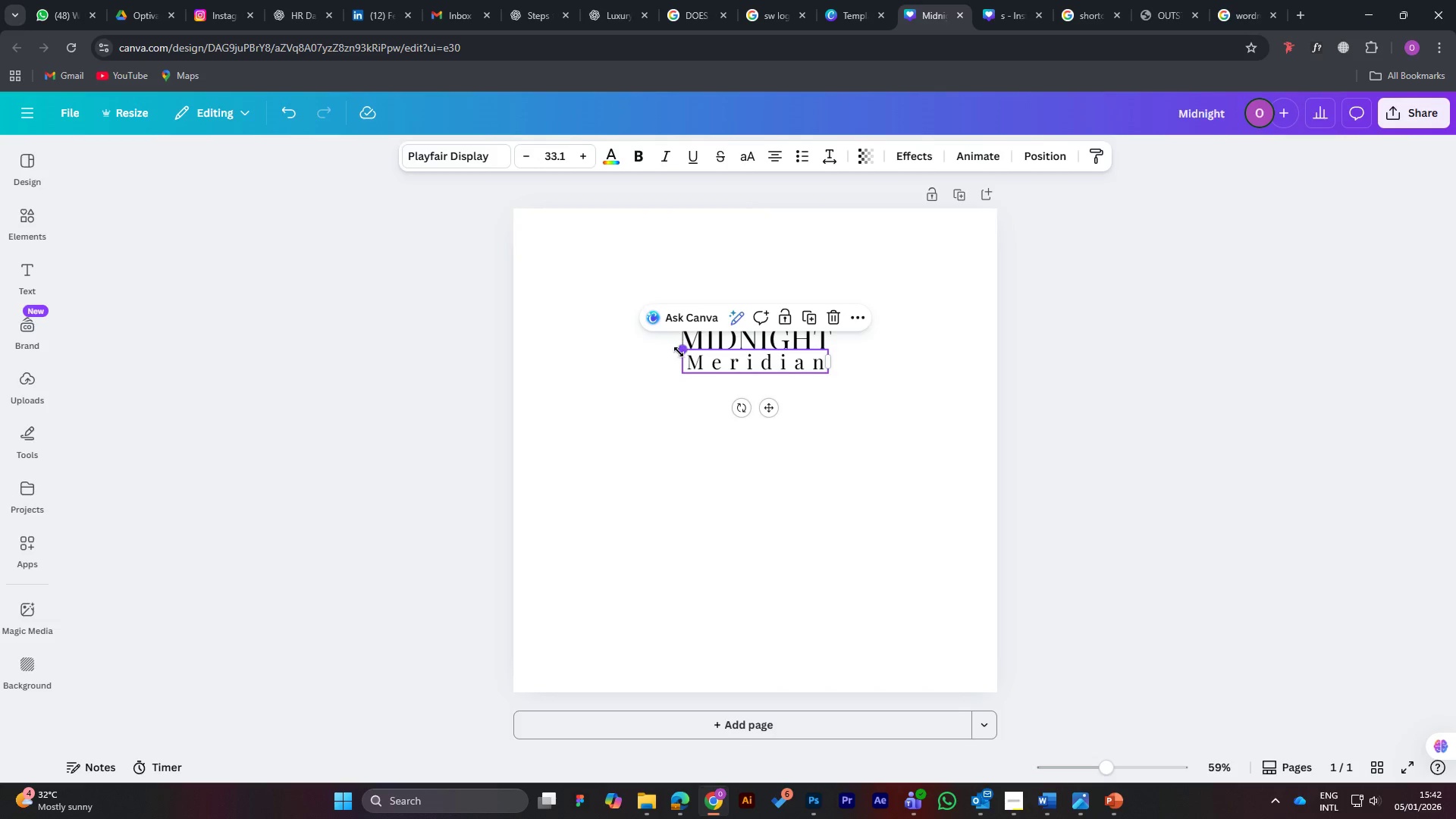 
left_click_drag(start_coordinate=[679, 351], to_coordinate=[673, 347])
 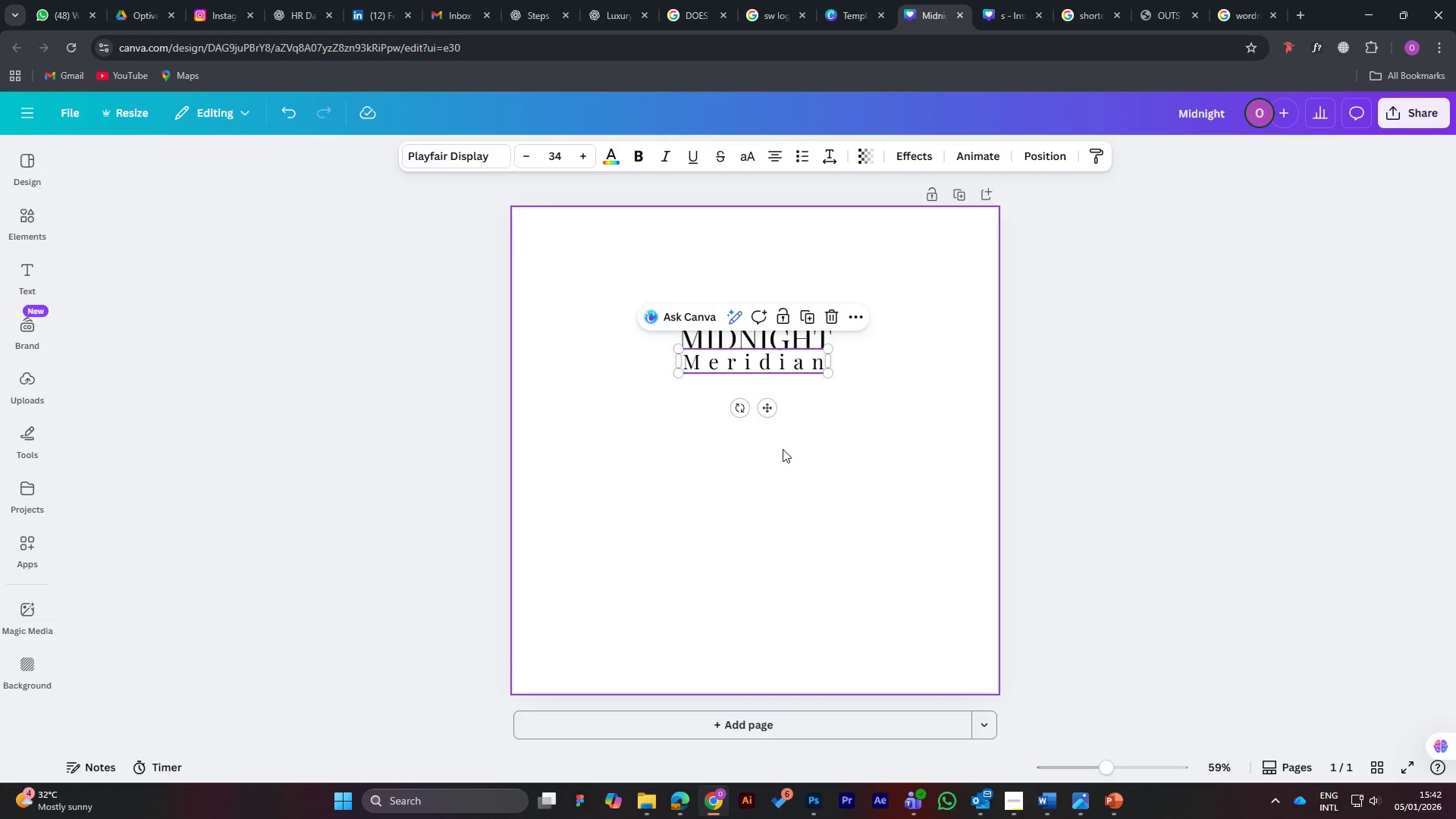 
left_click([783, 449])
 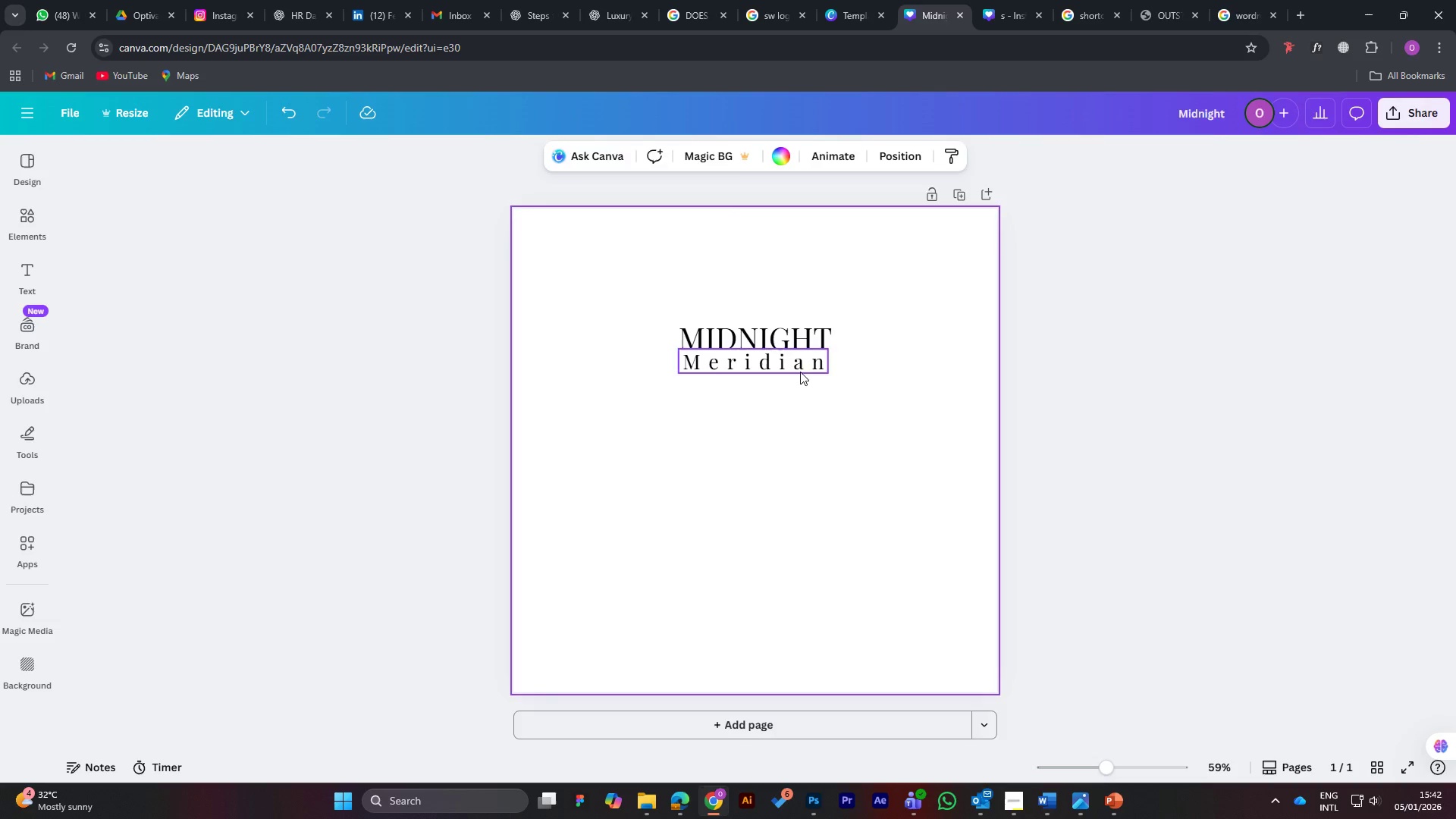 
left_click([800, 372])
 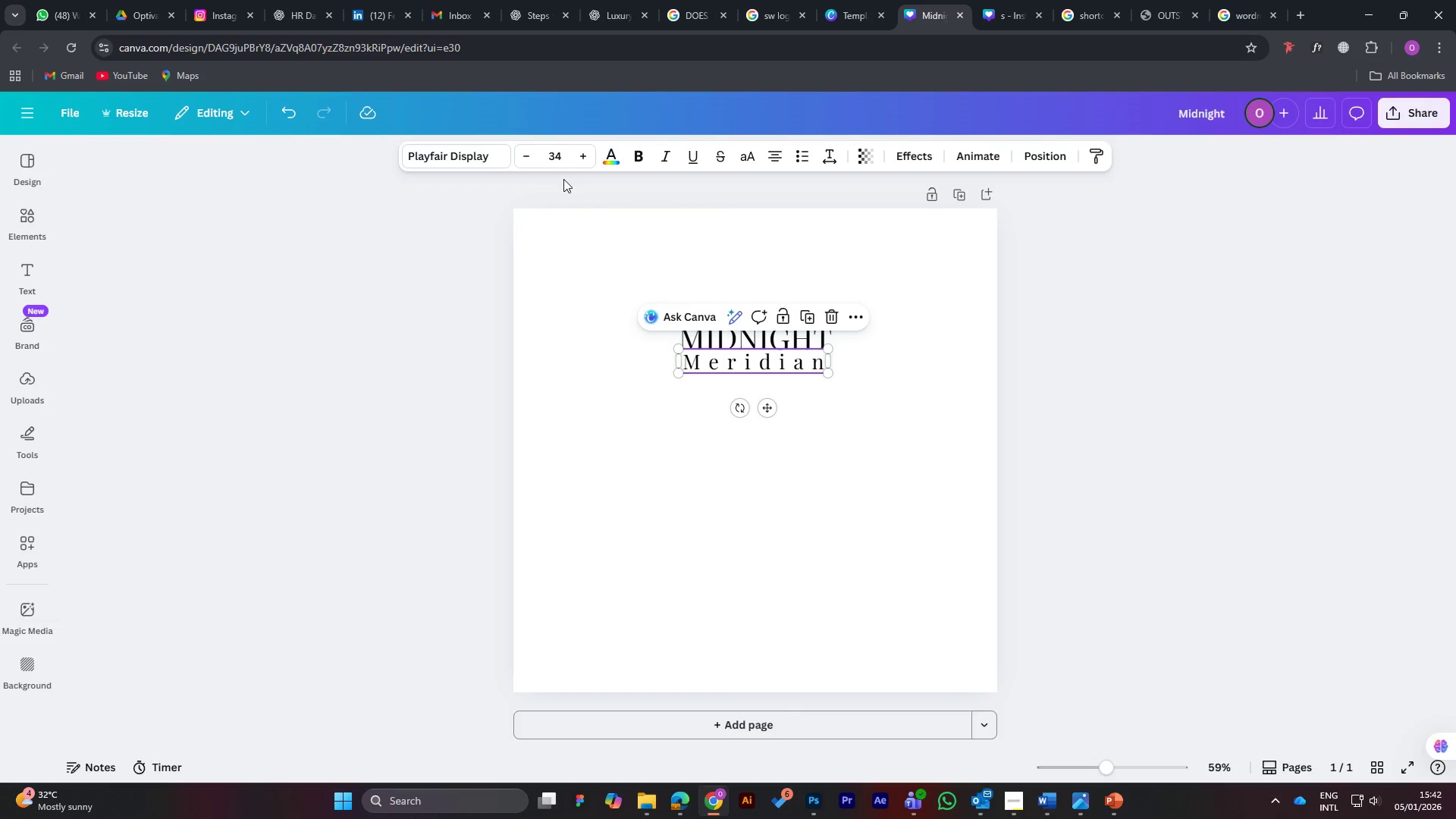 
left_click([466, 152])
 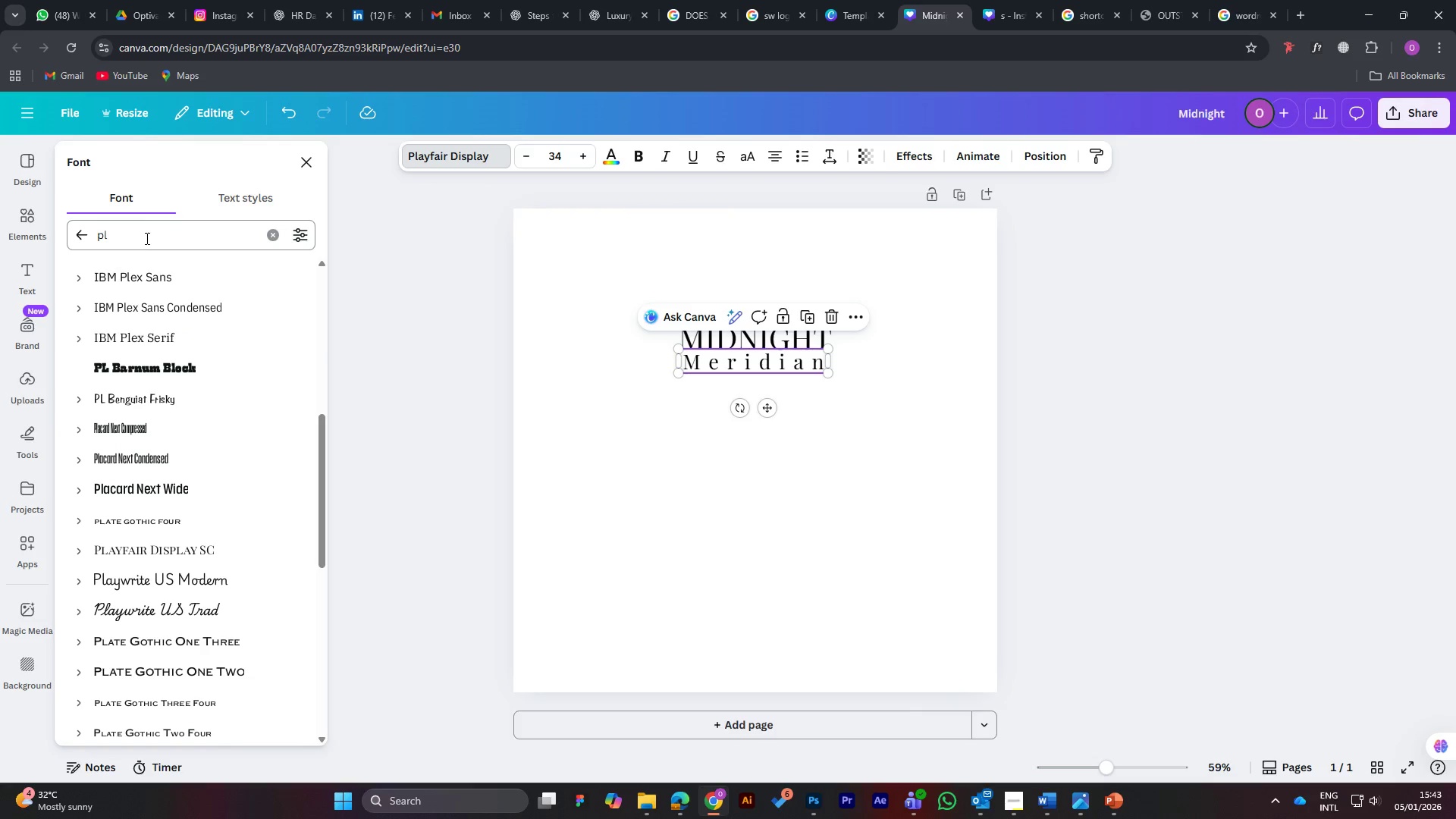 
left_click_drag(start_coordinate=[115, 235], to_coordinate=[94, 240])
 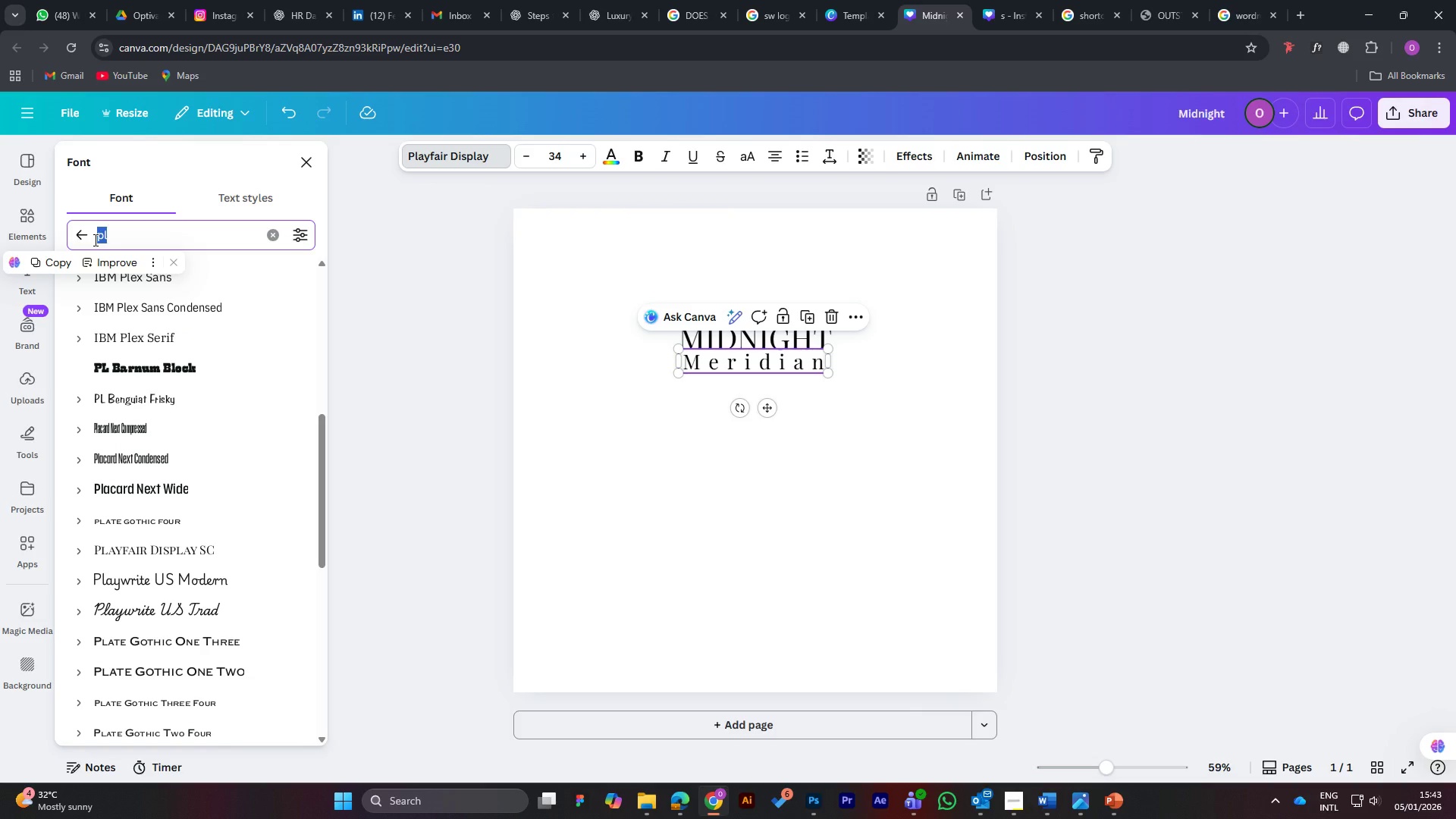 
type(lato)
 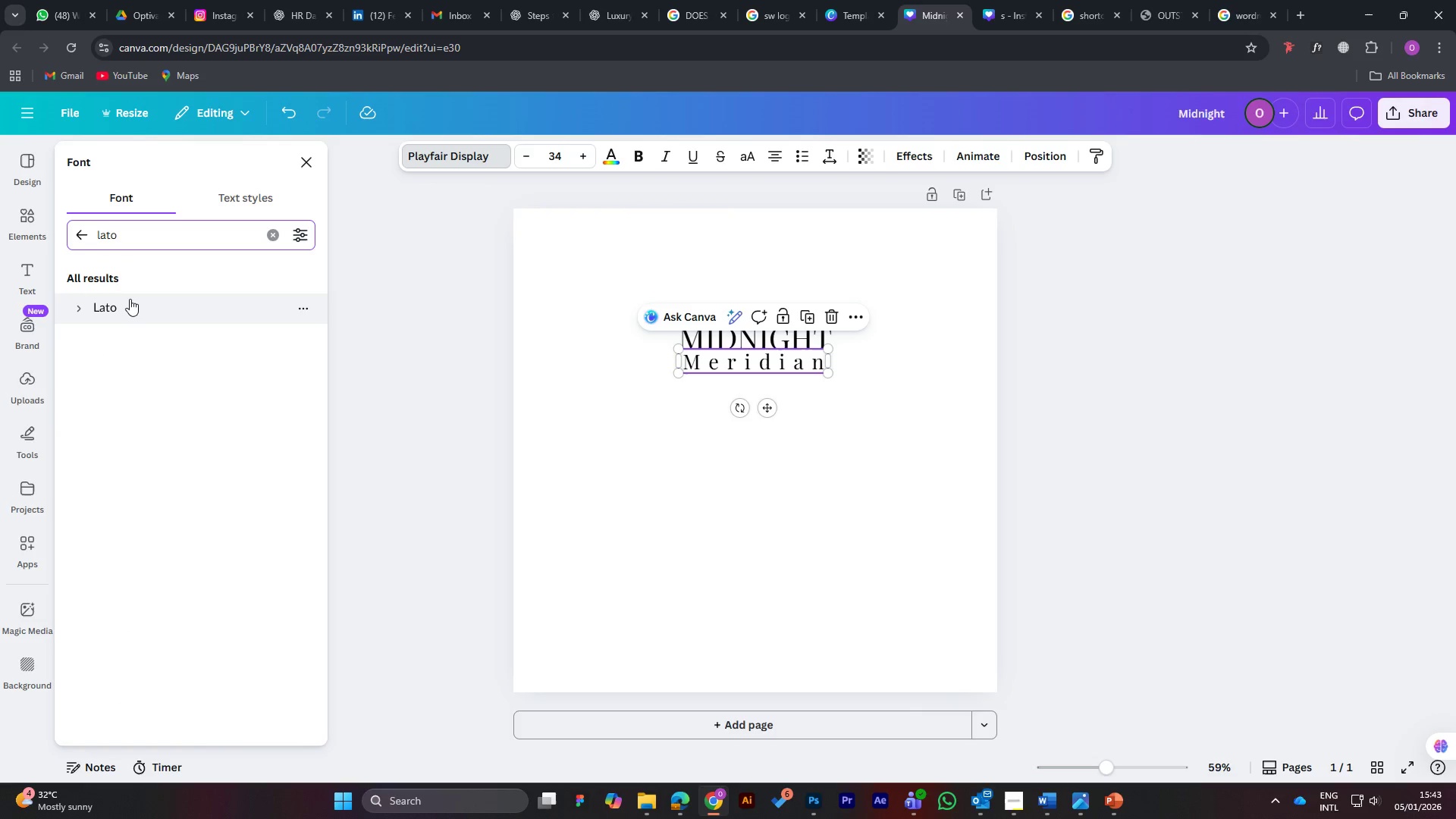 
left_click([130, 305])
 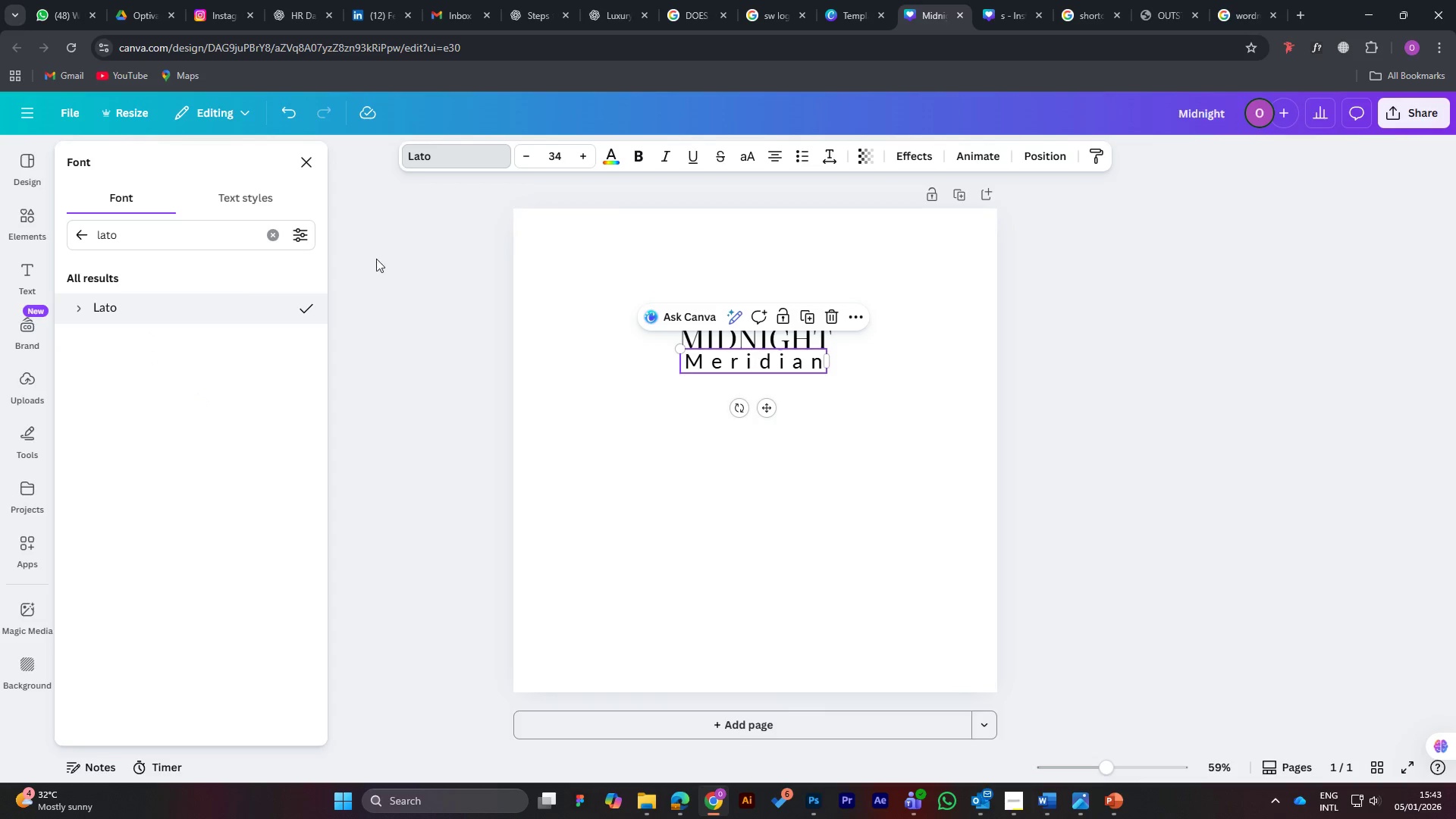 
left_click([639, 151])
 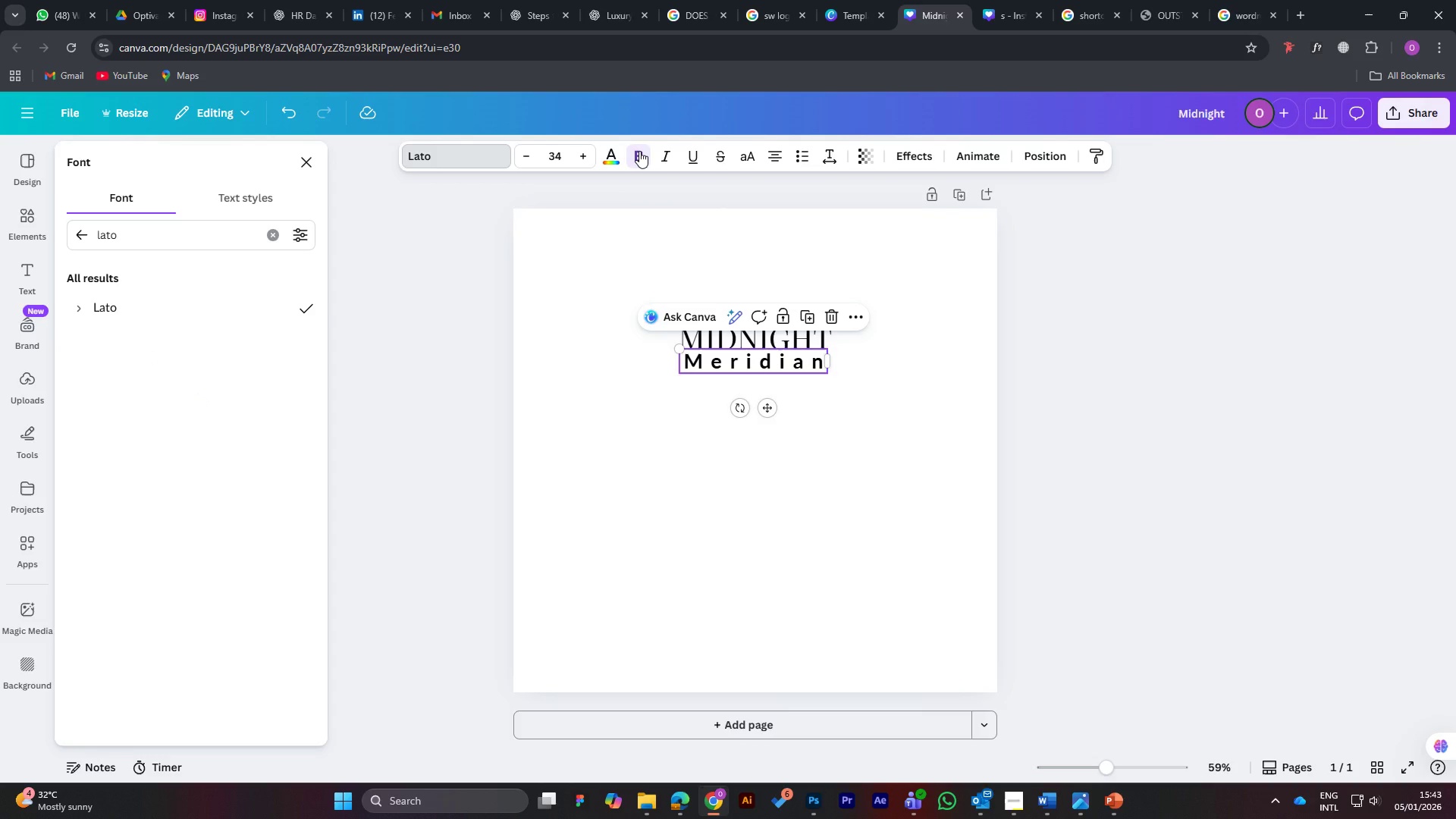 
left_click([639, 151])
 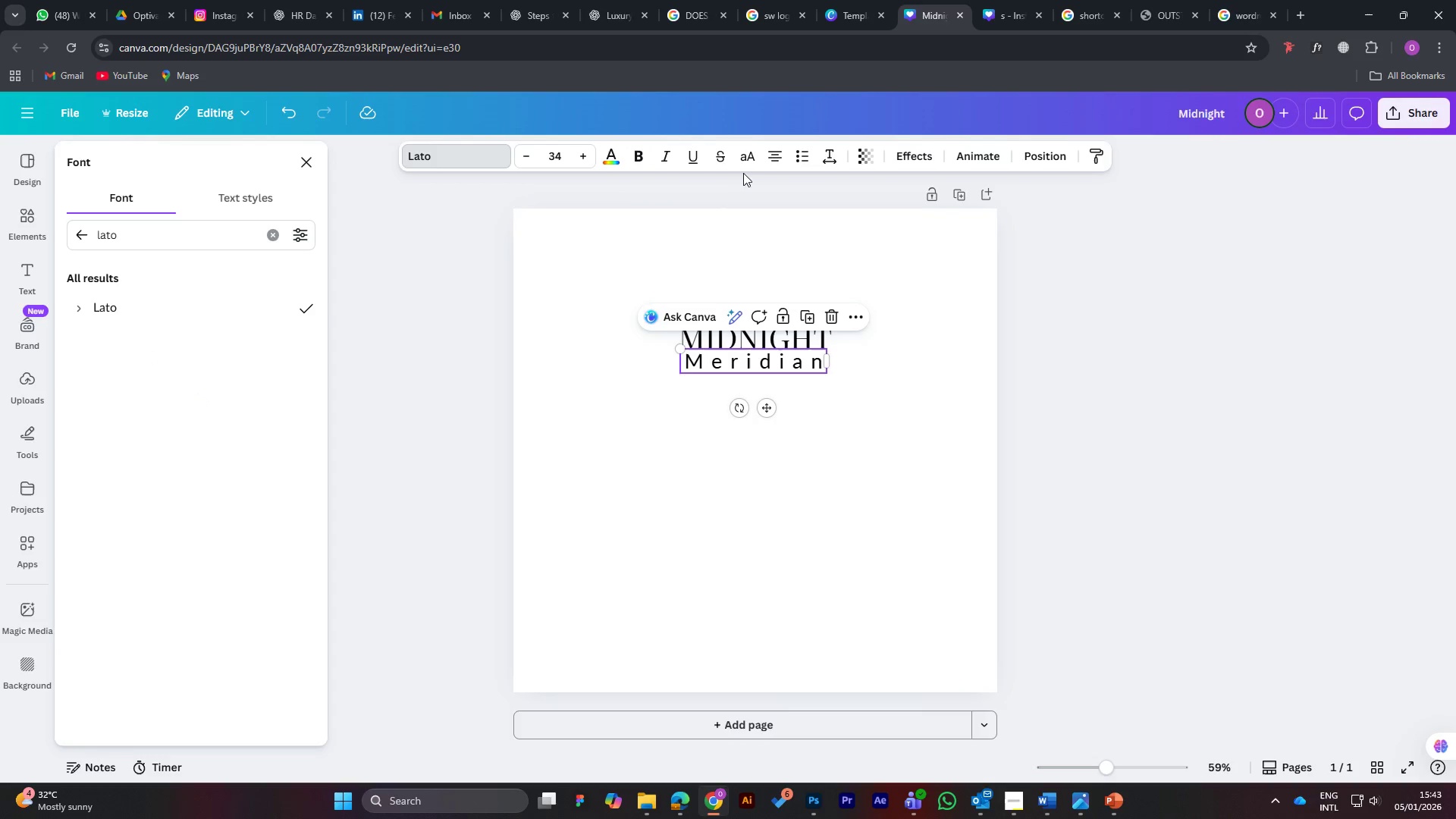 
left_click([748, 156])
 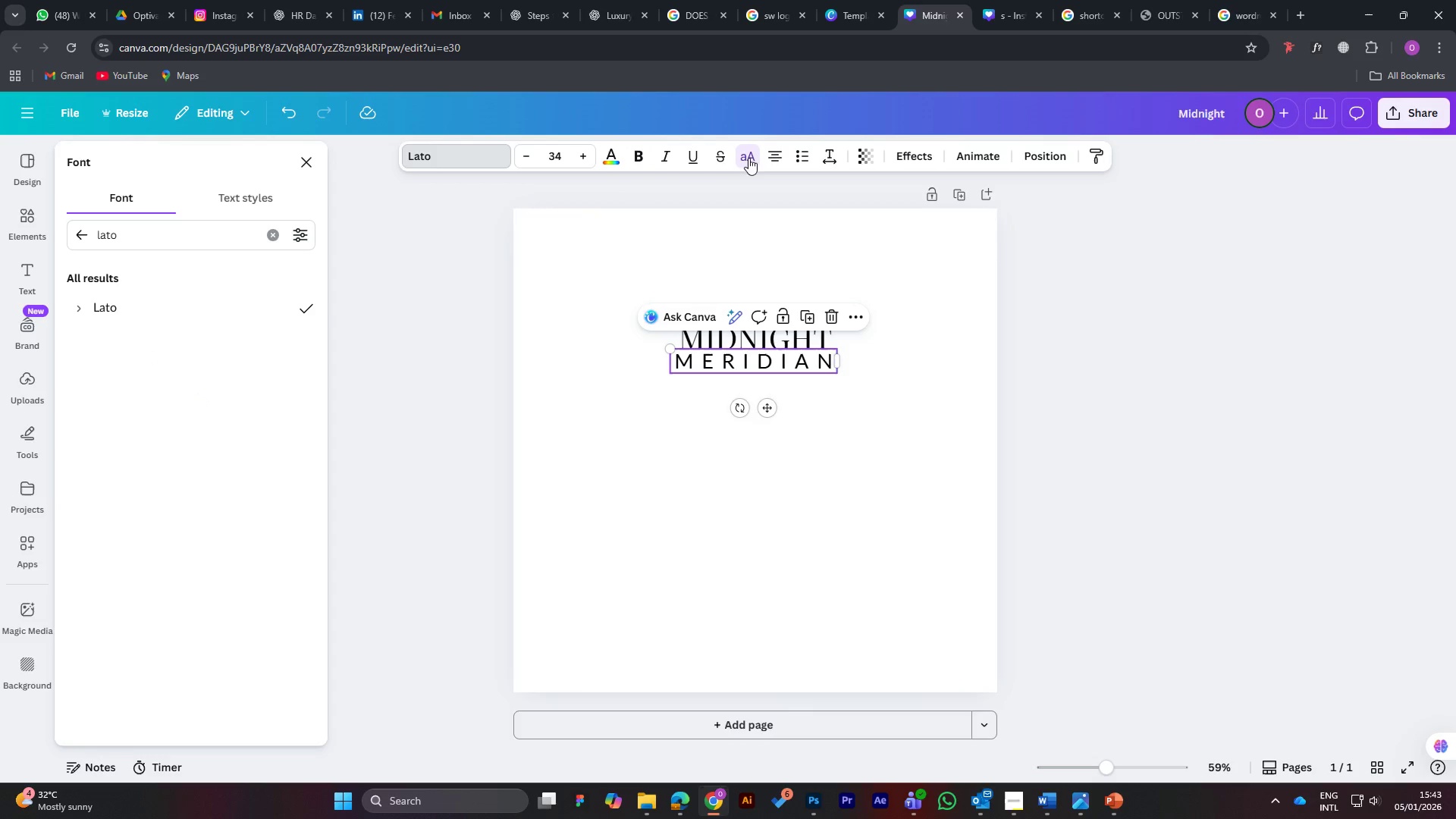 
left_click([877, 405])
 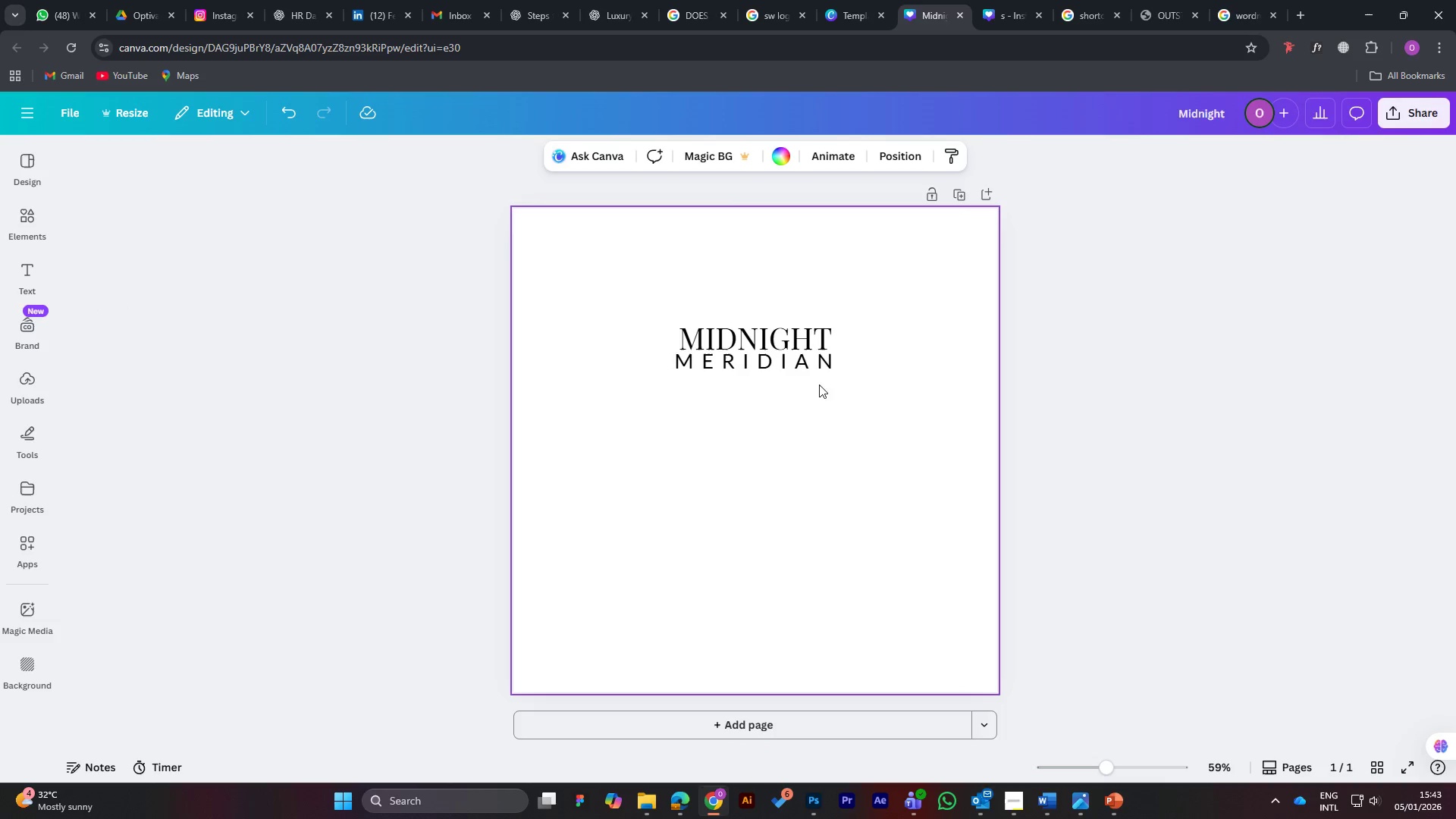 
left_click([780, 356])
 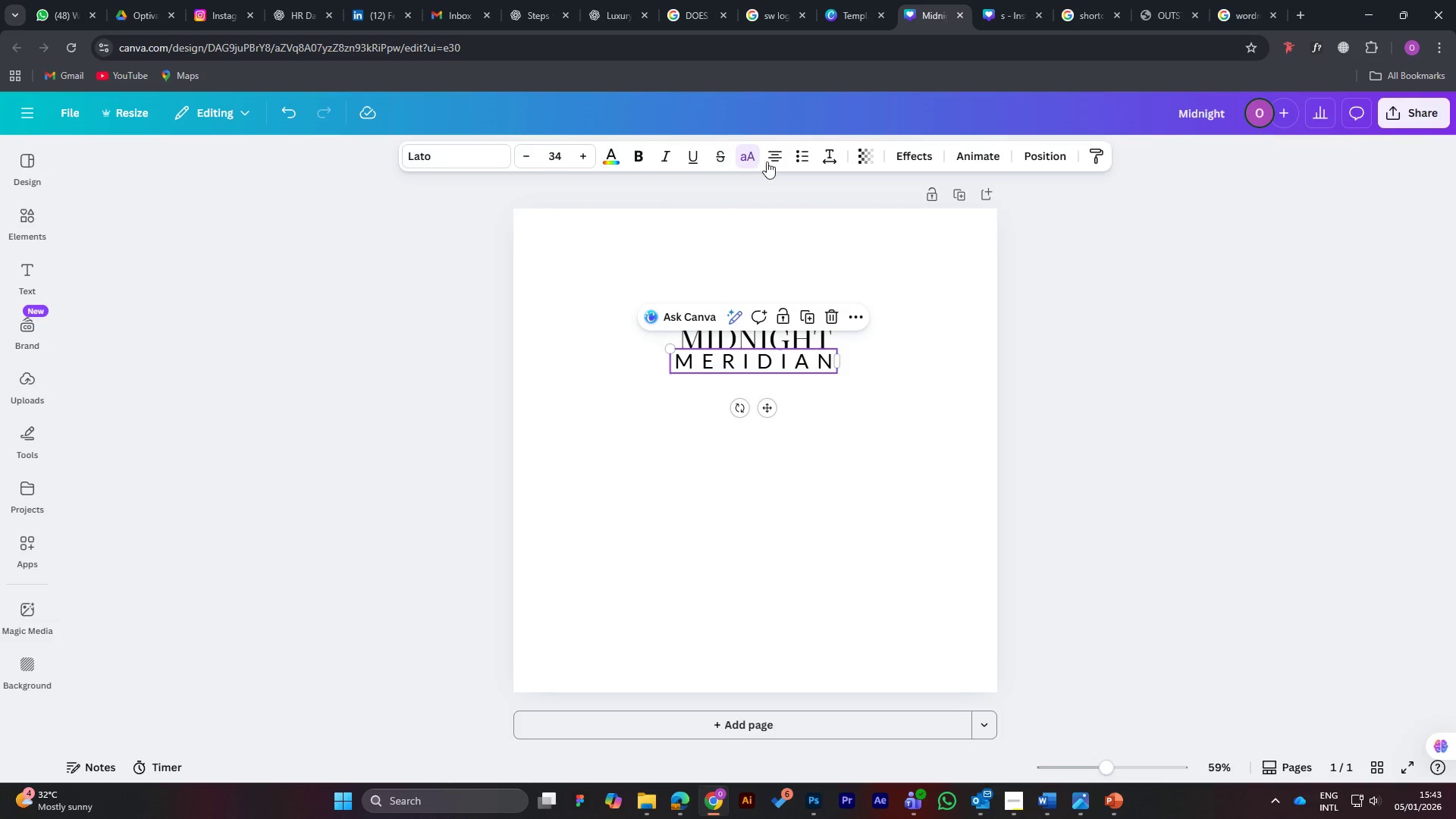 
left_click([779, 158])
 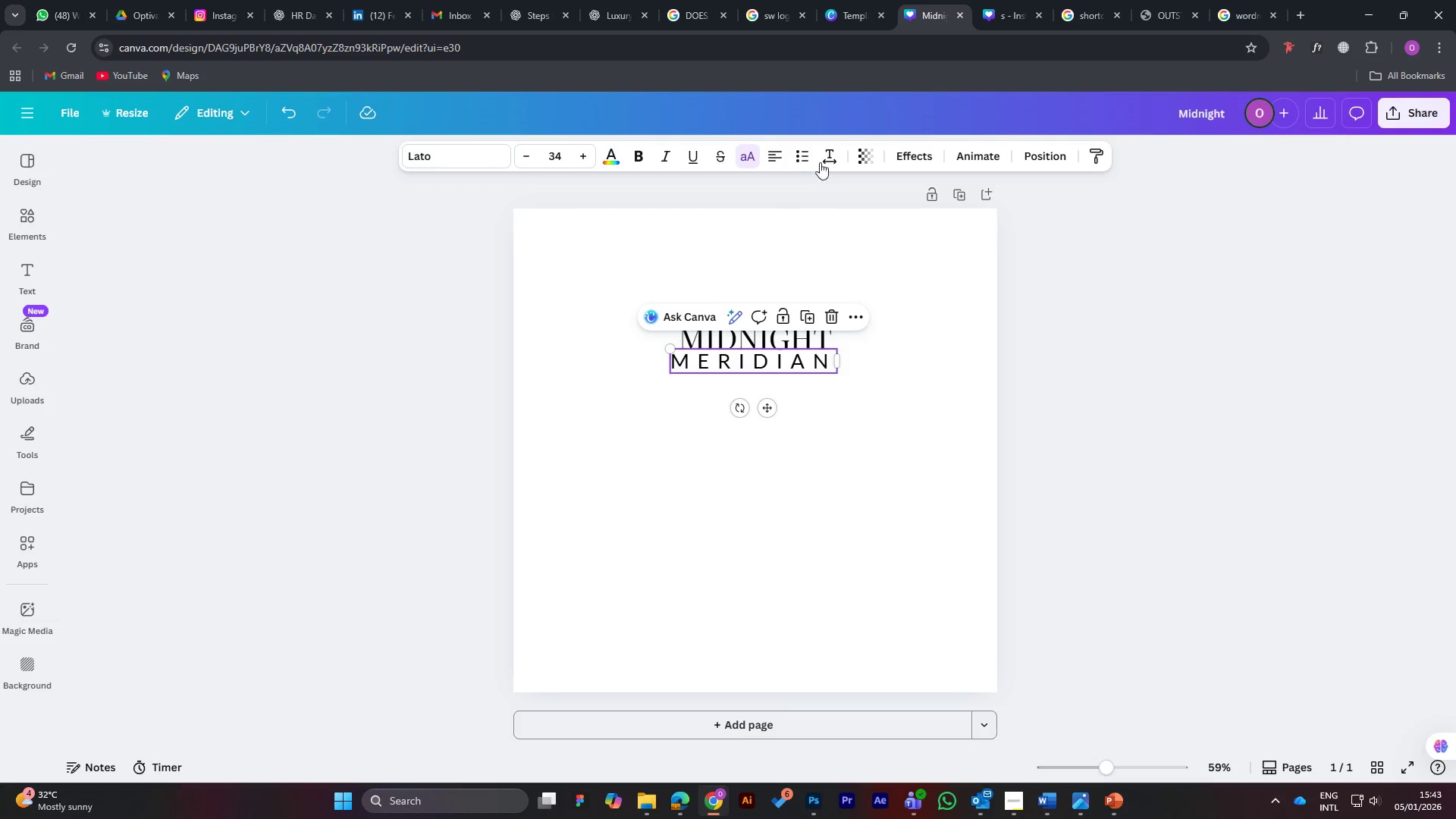 
left_click([831, 153])
 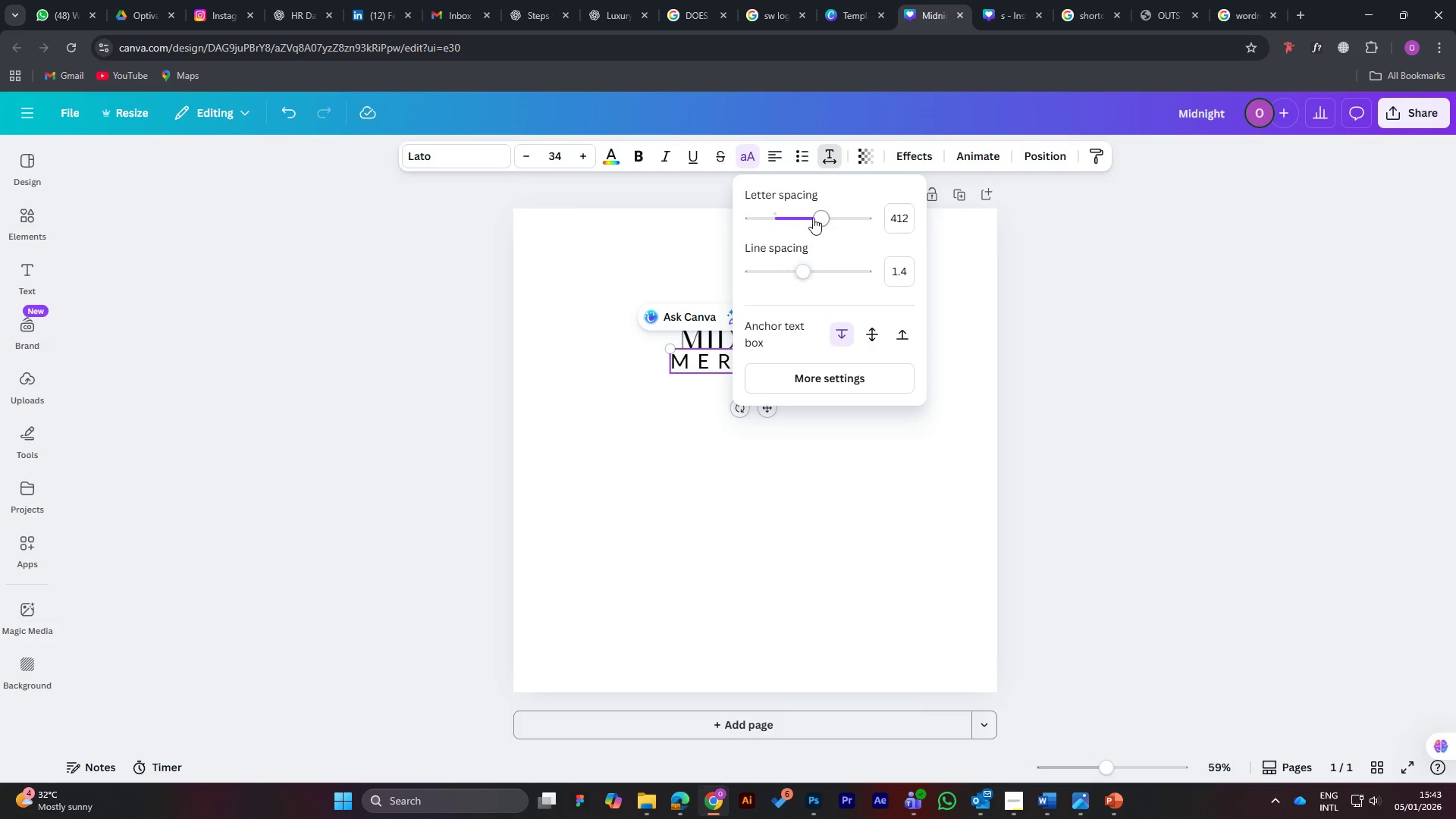 
left_click_drag(start_coordinate=[815, 217], to_coordinate=[787, 209])
 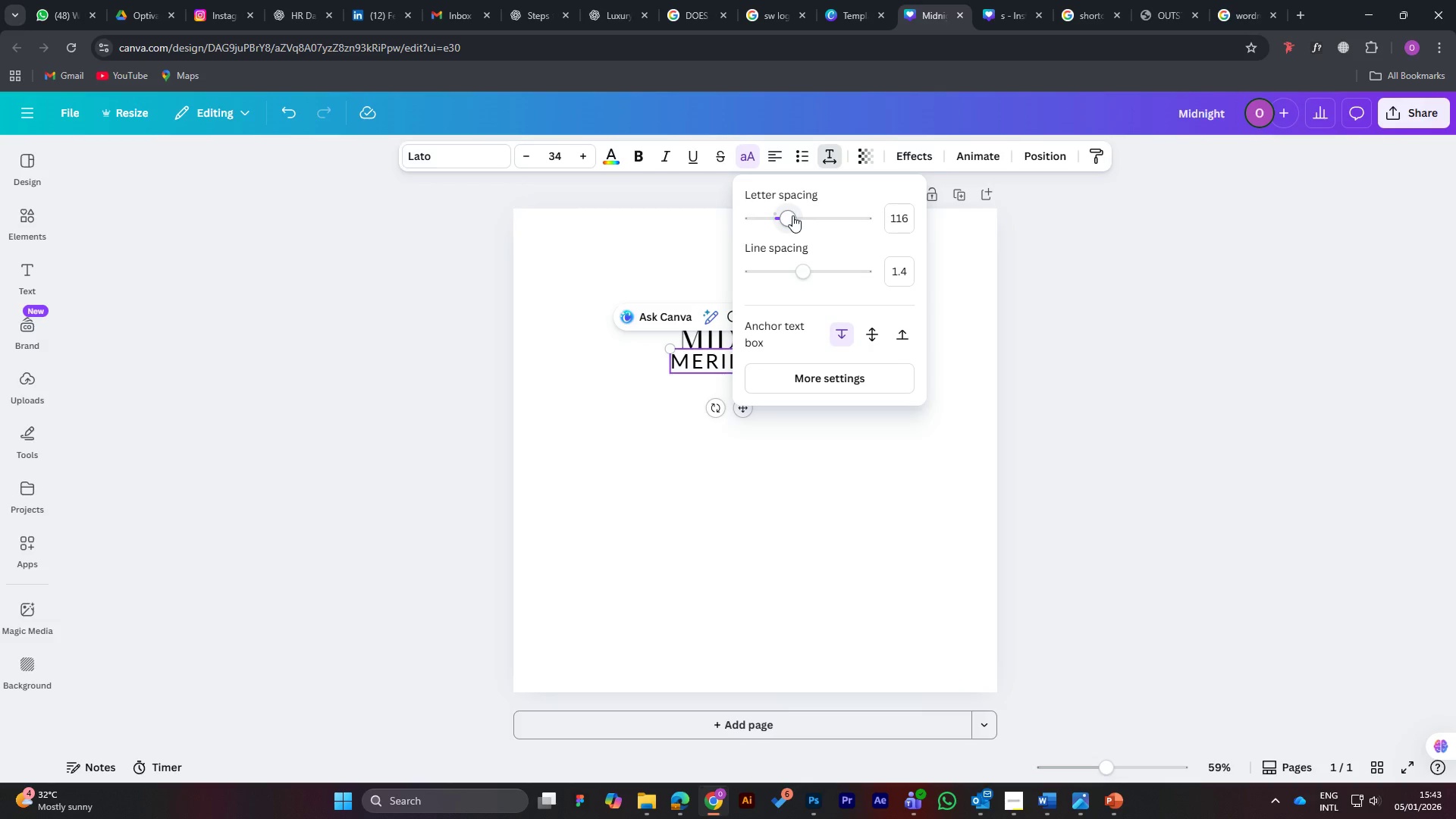 
left_click_drag(start_coordinate=[786, 219], to_coordinate=[777, 216])
 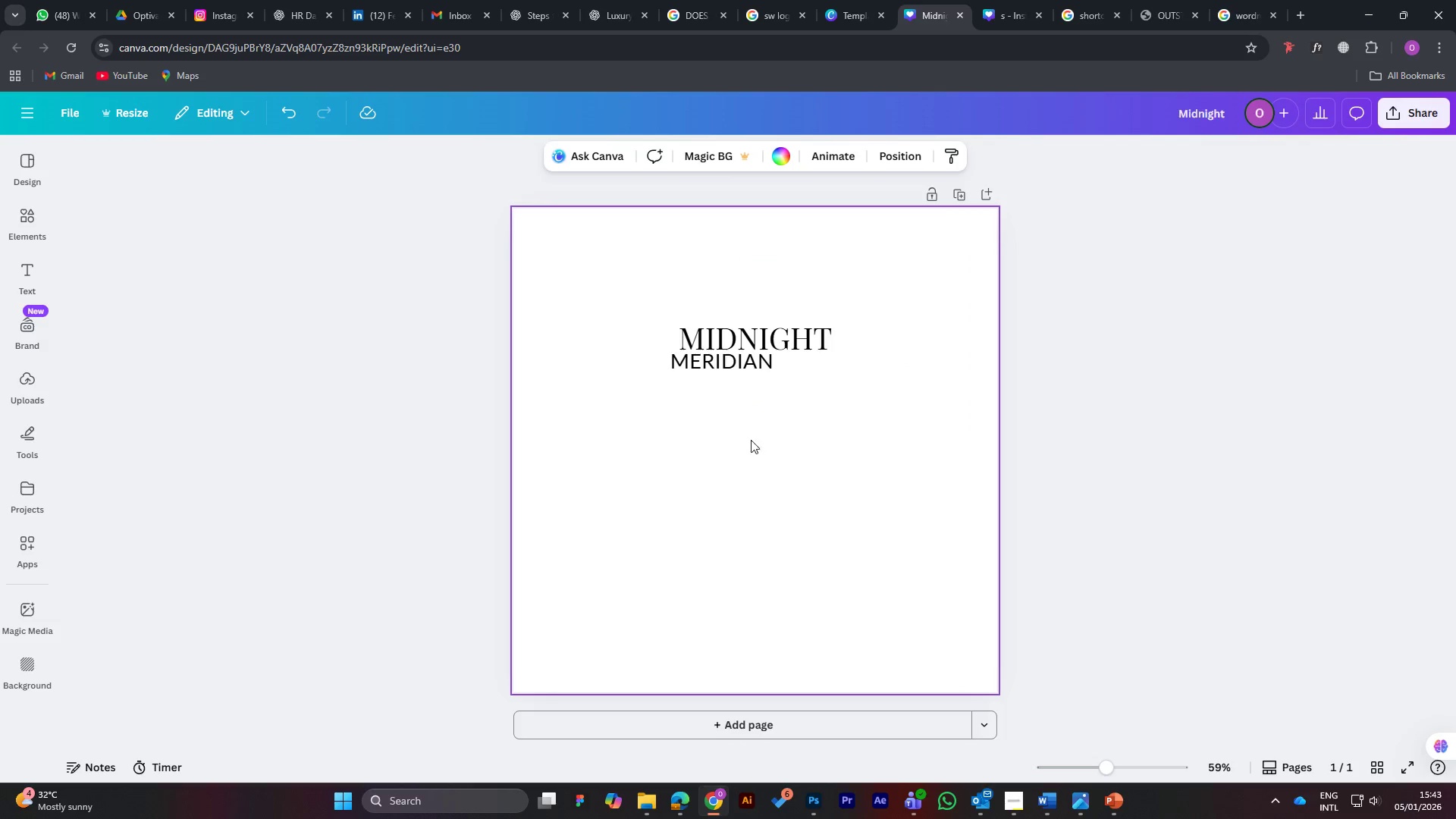 
left_click([745, 431])
 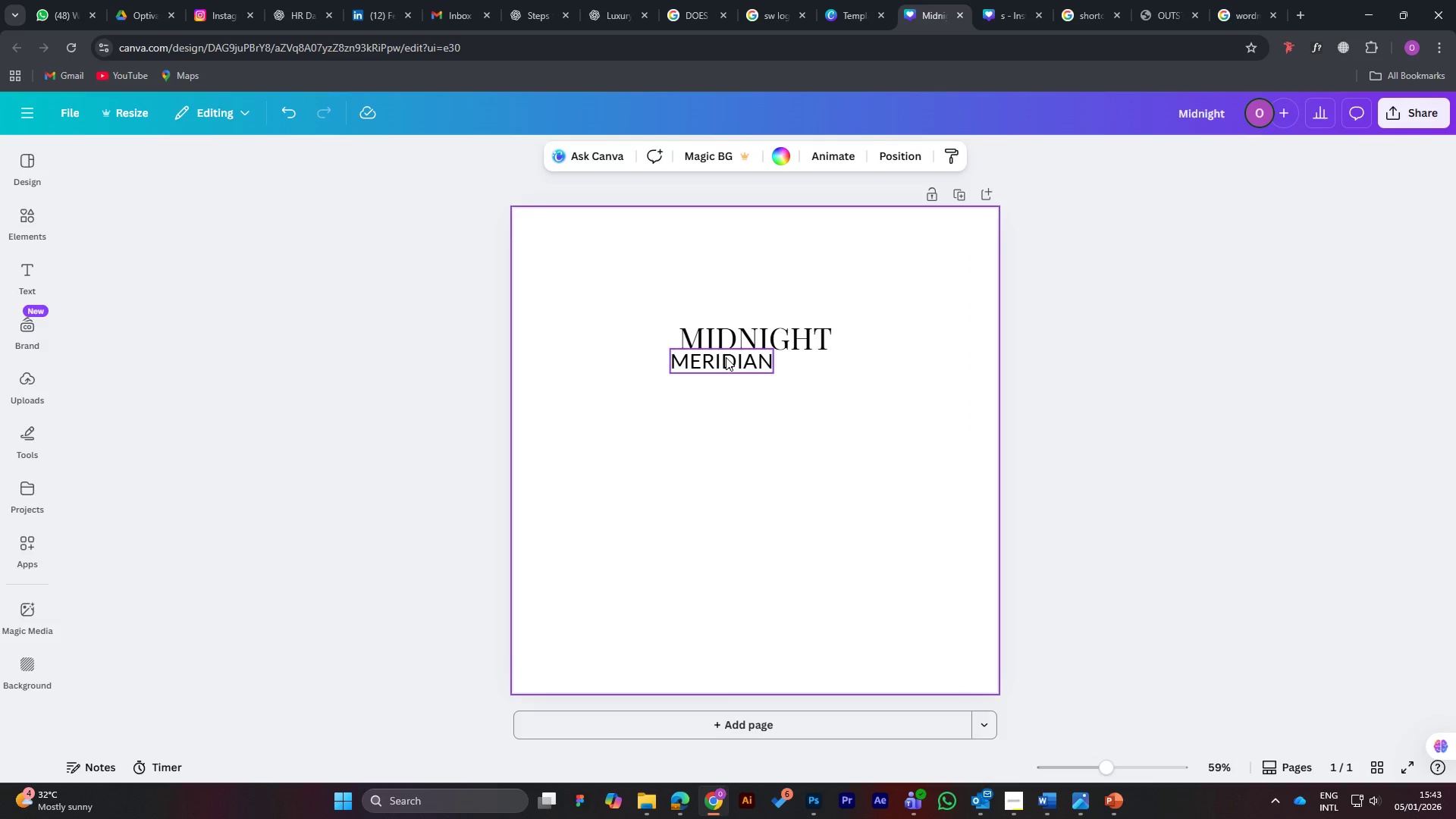 
left_click_drag(start_coordinate=[726, 357], to_coordinate=[780, 358])
 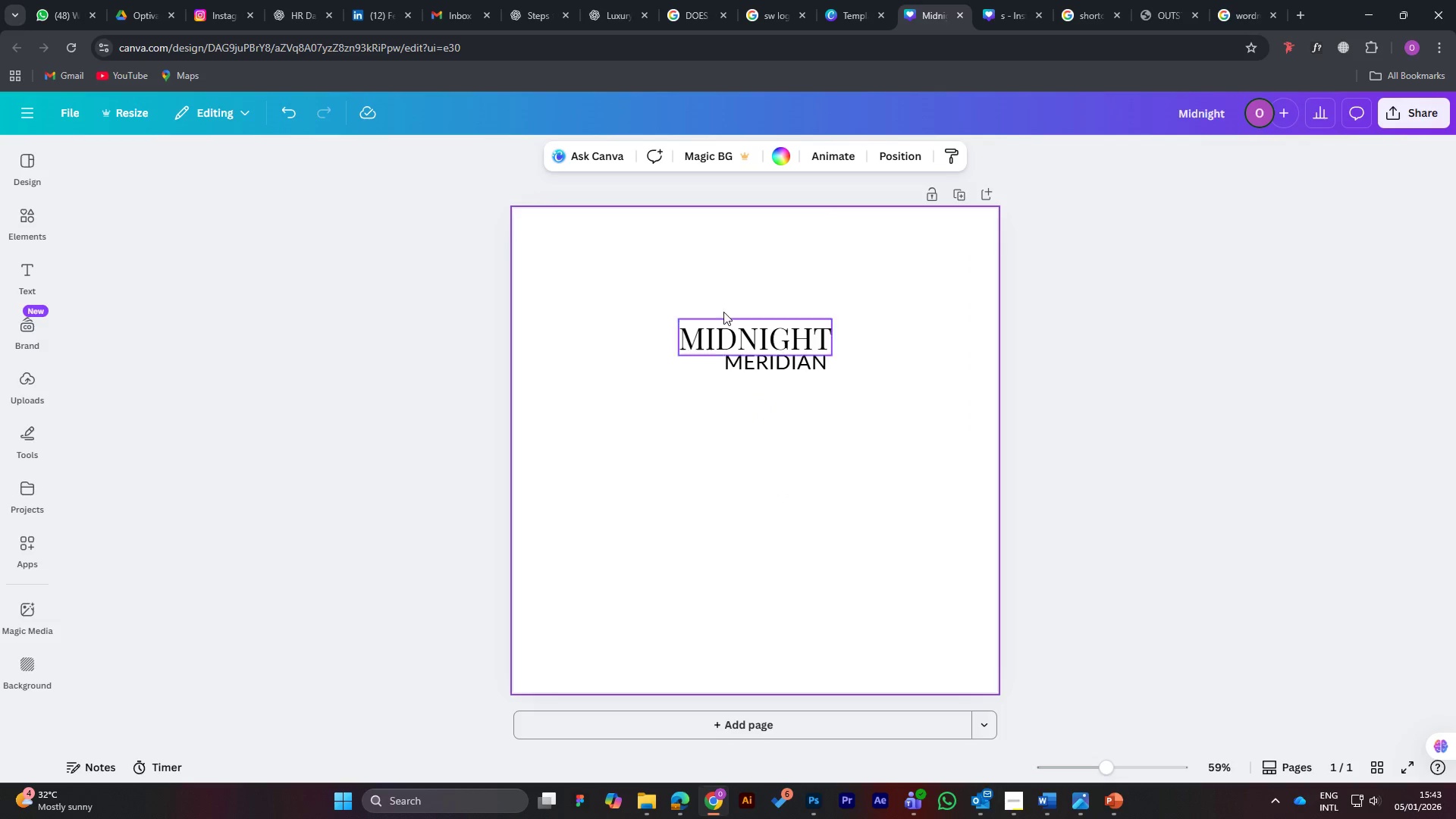 
left_click_drag(start_coordinate=[641, 315], to_coordinate=[917, 413])
 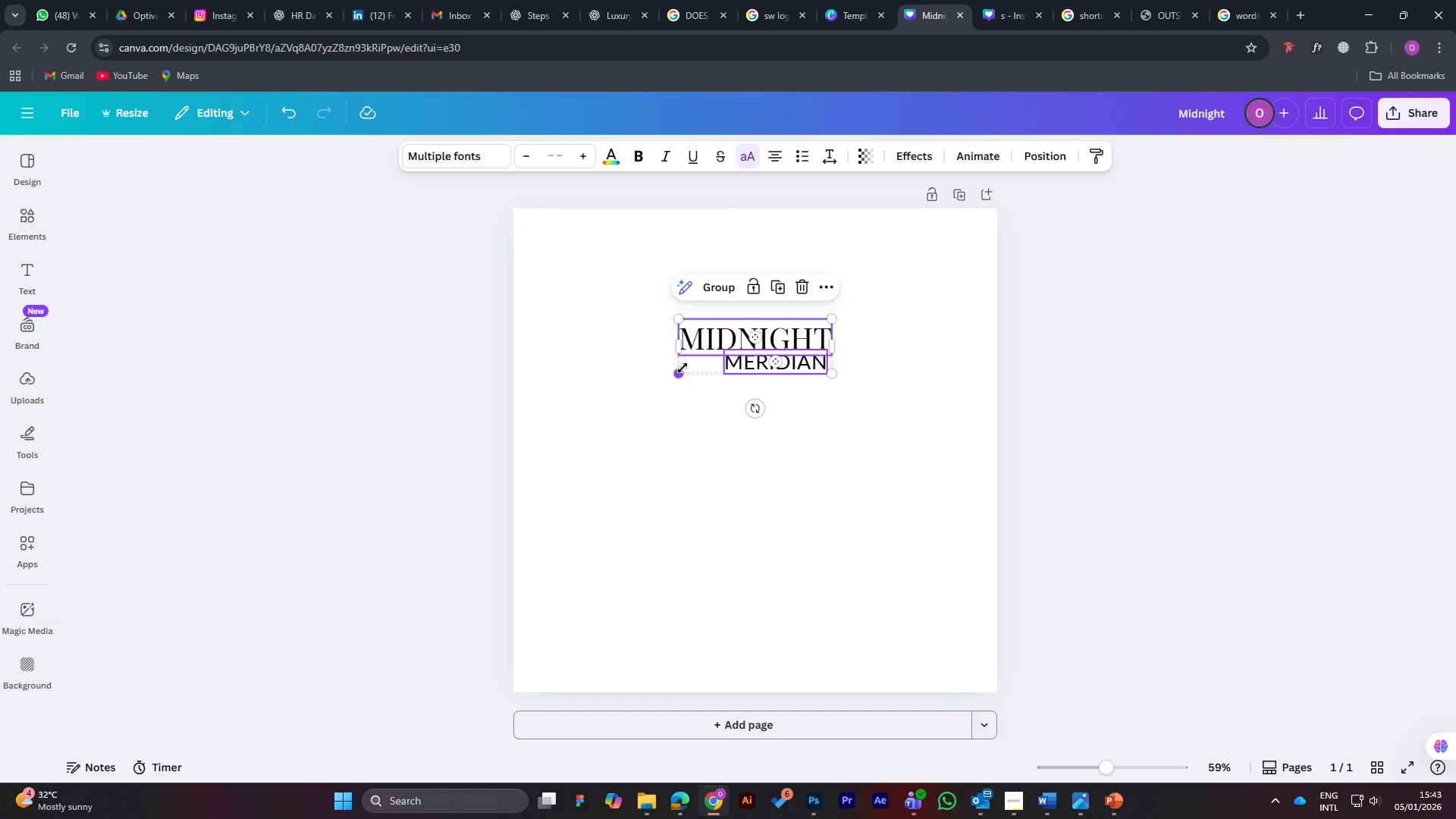 
left_click_drag(start_coordinate=[683, 375], to_coordinate=[608, 481])
 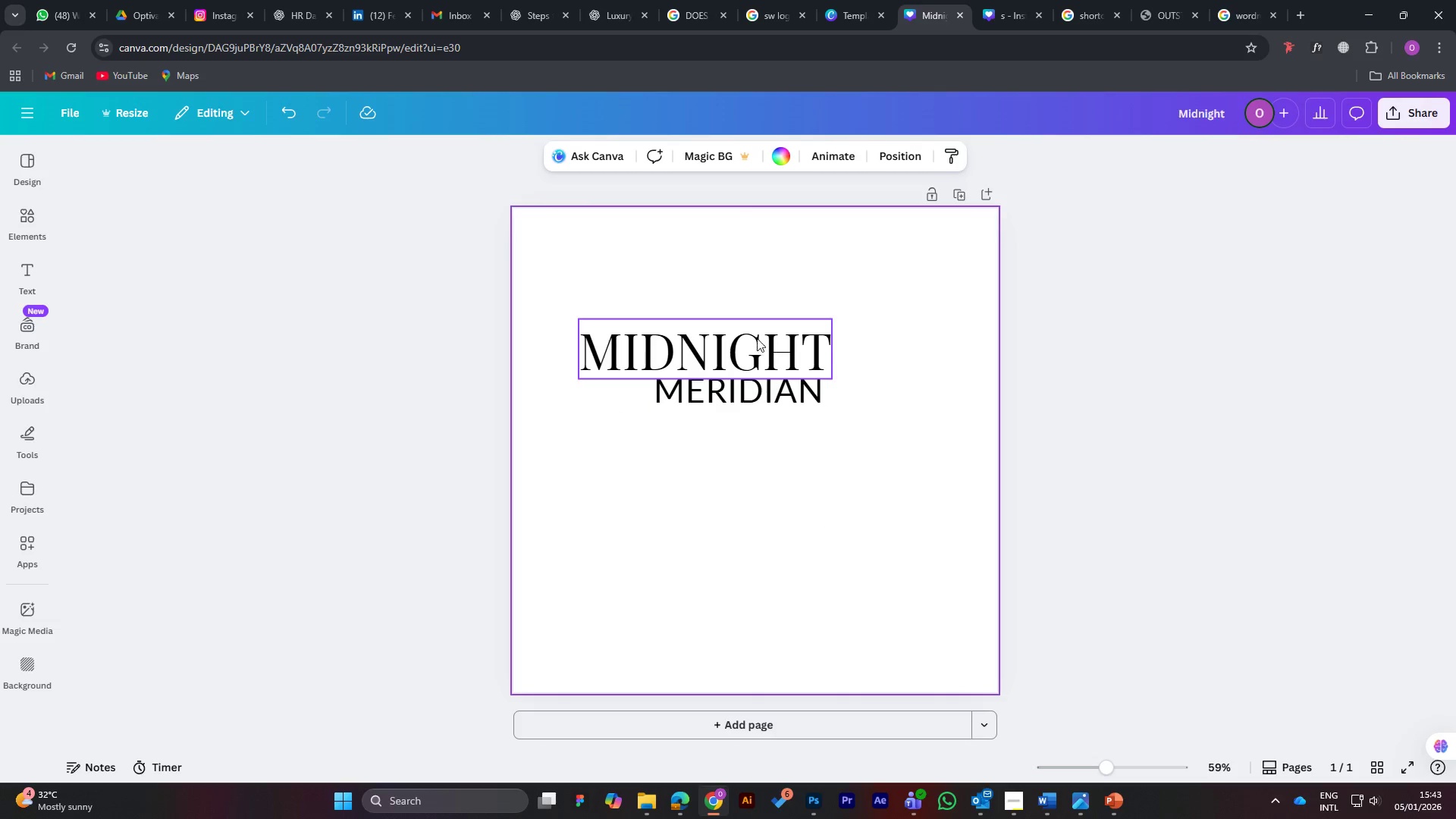 
left_click_drag(start_coordinate=[757, 337], to_coordinate=[786, 361])
 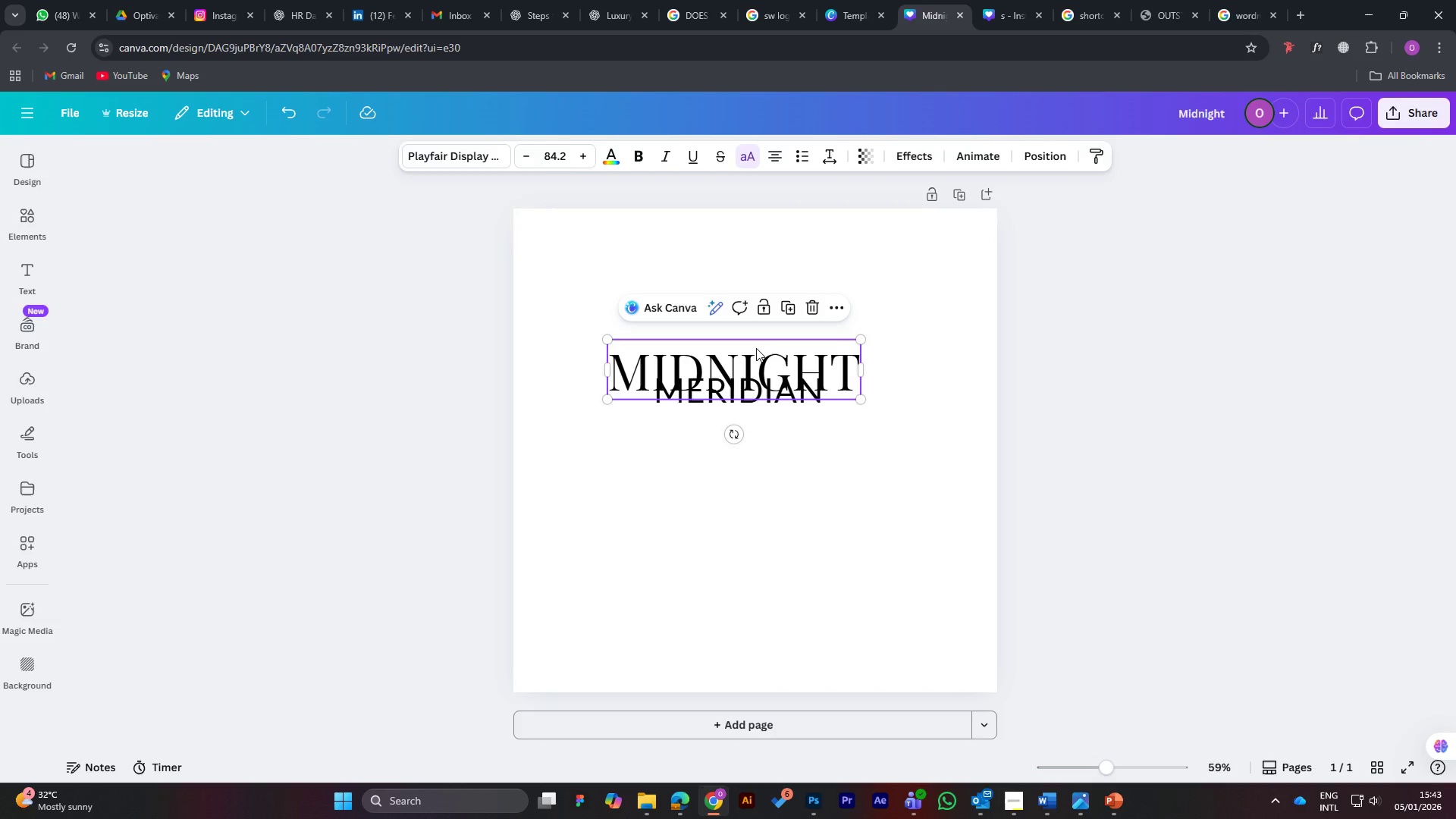 
key(Control+Z)
 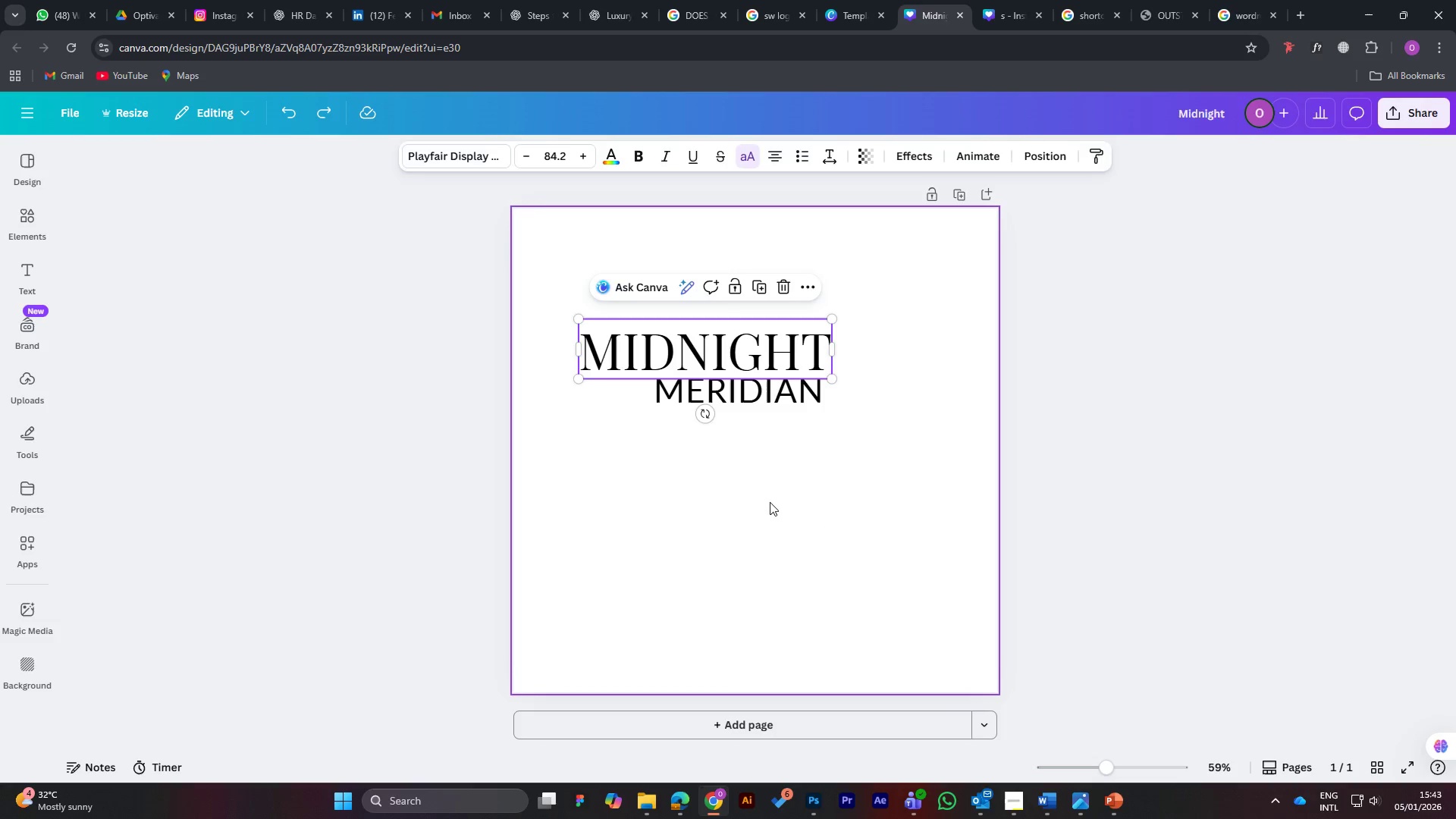 
left_click_drag(start_coordinate=[770, 502], to_coordinate=[738, 475])
 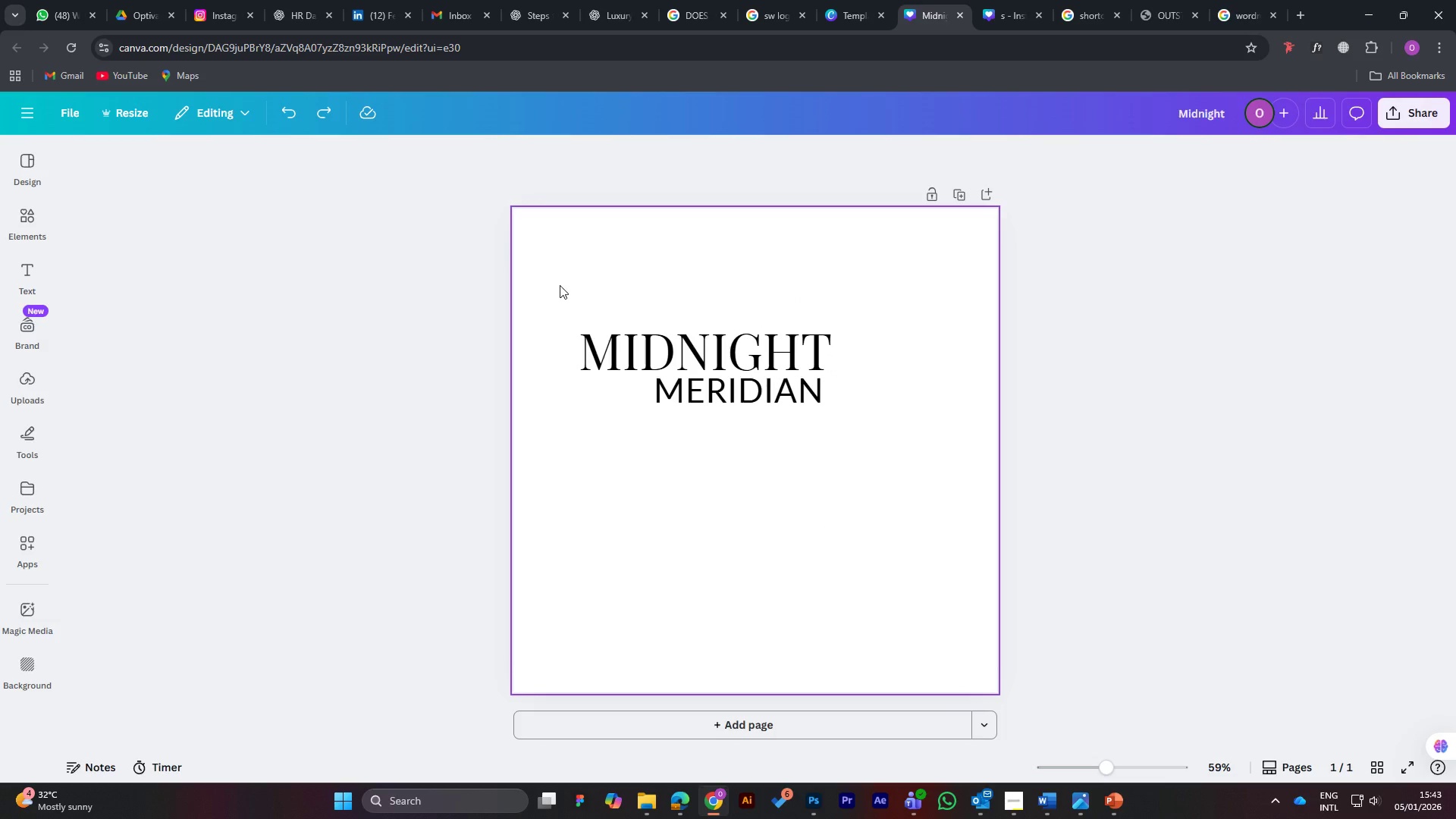 
left_click_drag(start_coordinate=[560, 285], to_coordinate=[843, 463])
 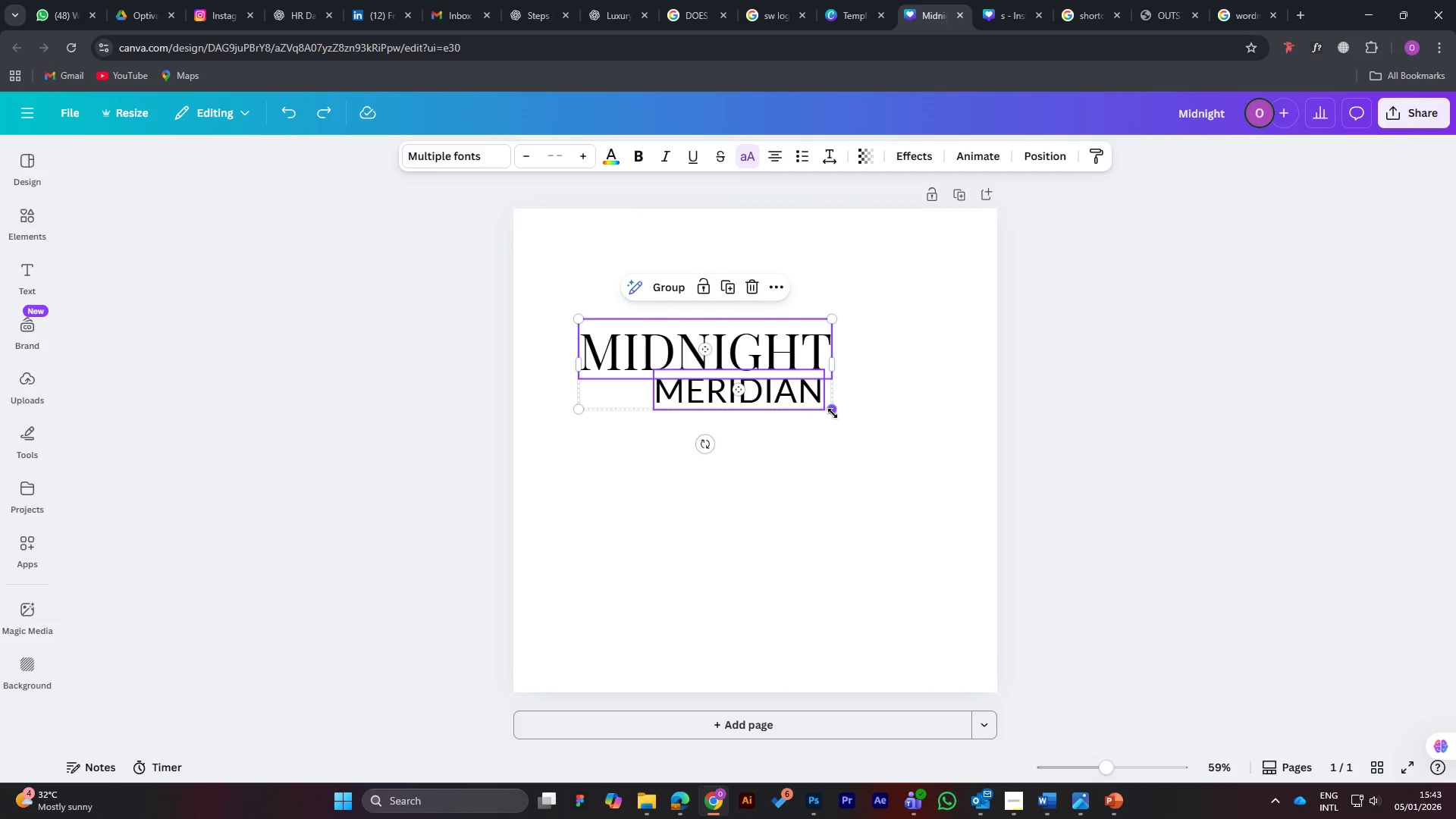 
left_click_drag(start_coordinate=[833, 411], to_coordinate=[860, 435])
 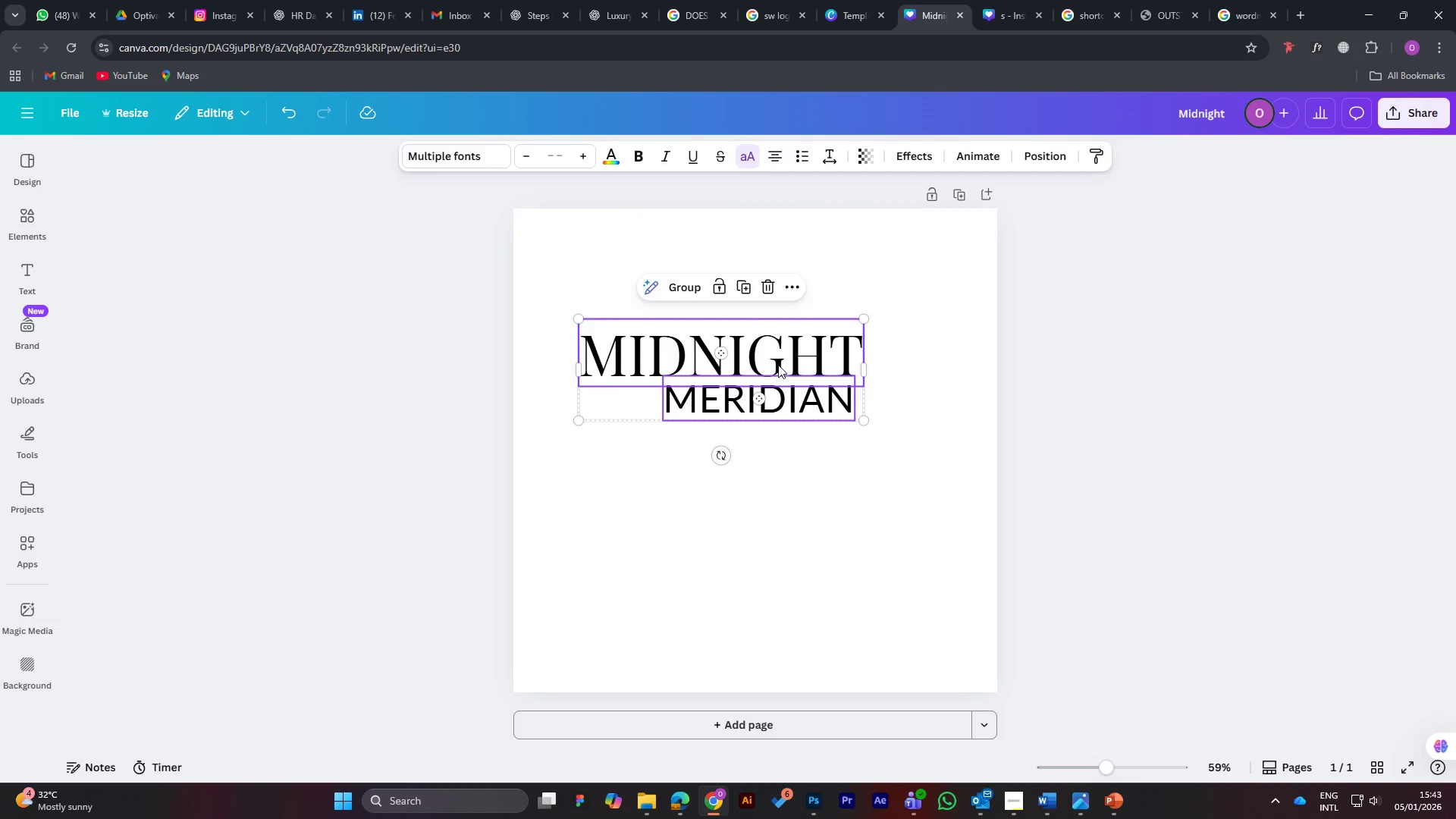 
left_click_drag(start_coordinate=[778, 365], to_coordinate=[812, 419])
 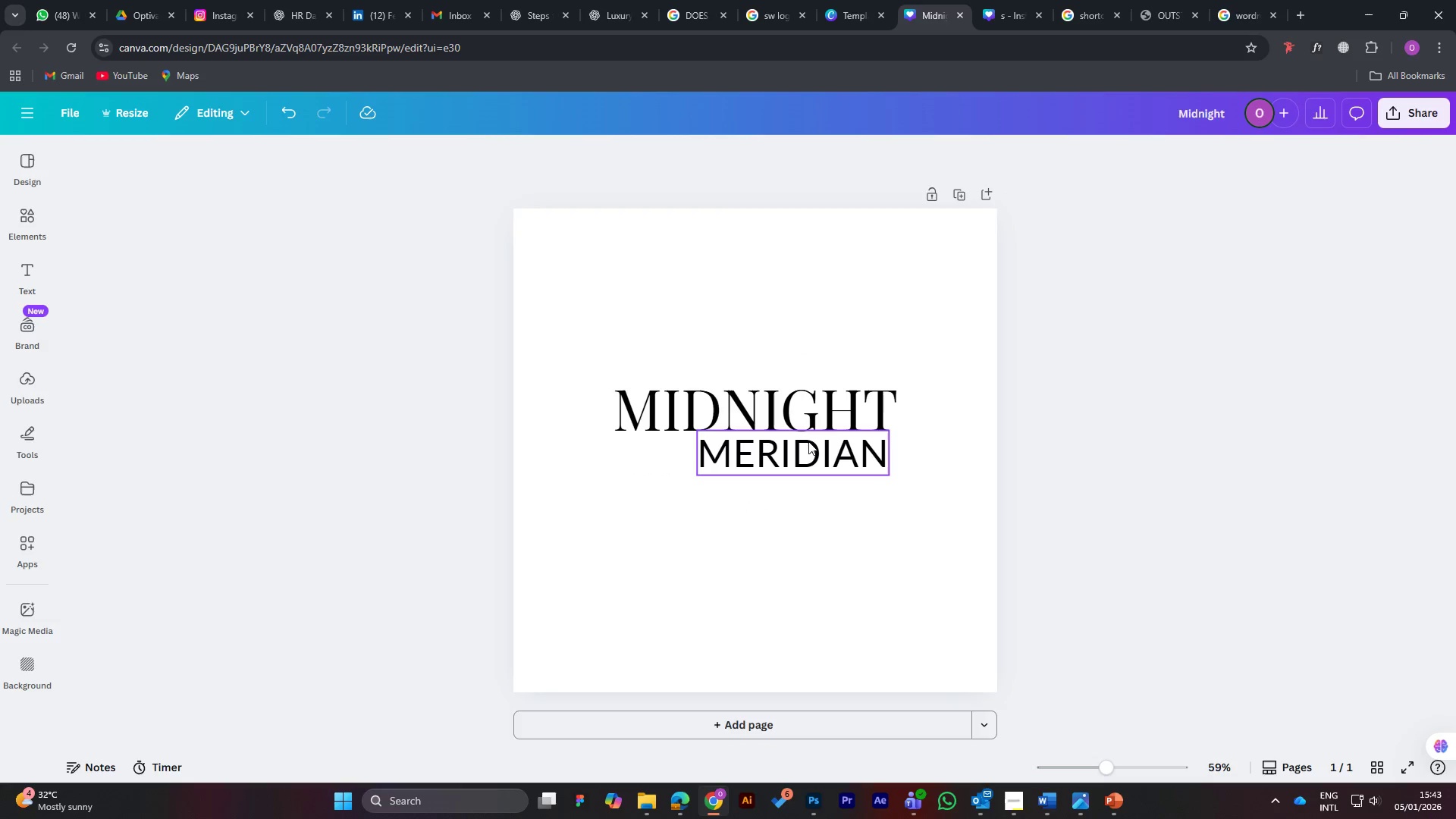 
left_click([787, 401])
 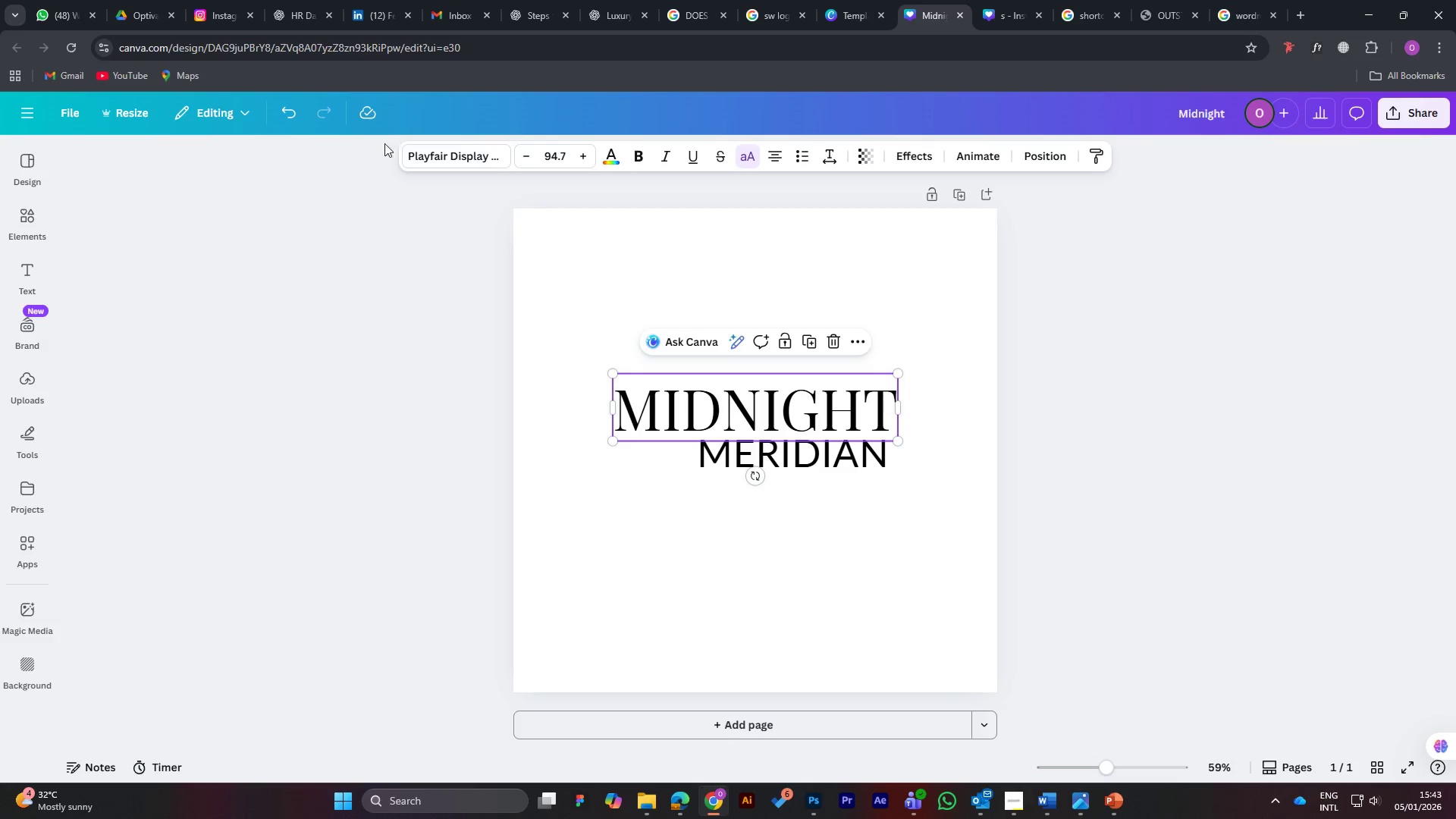 
left_click([412, 150])
 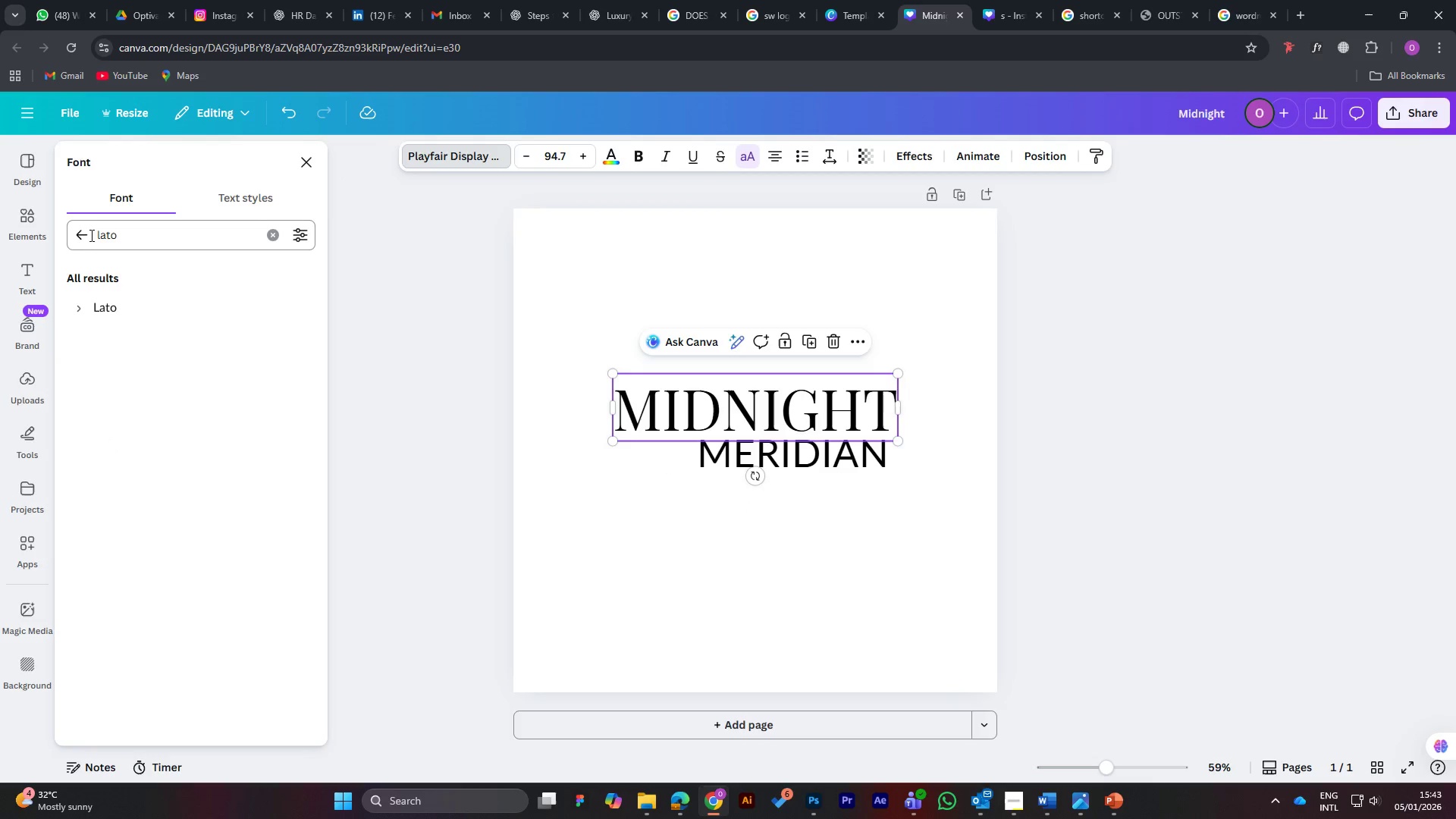 
left_click([85, 233])
 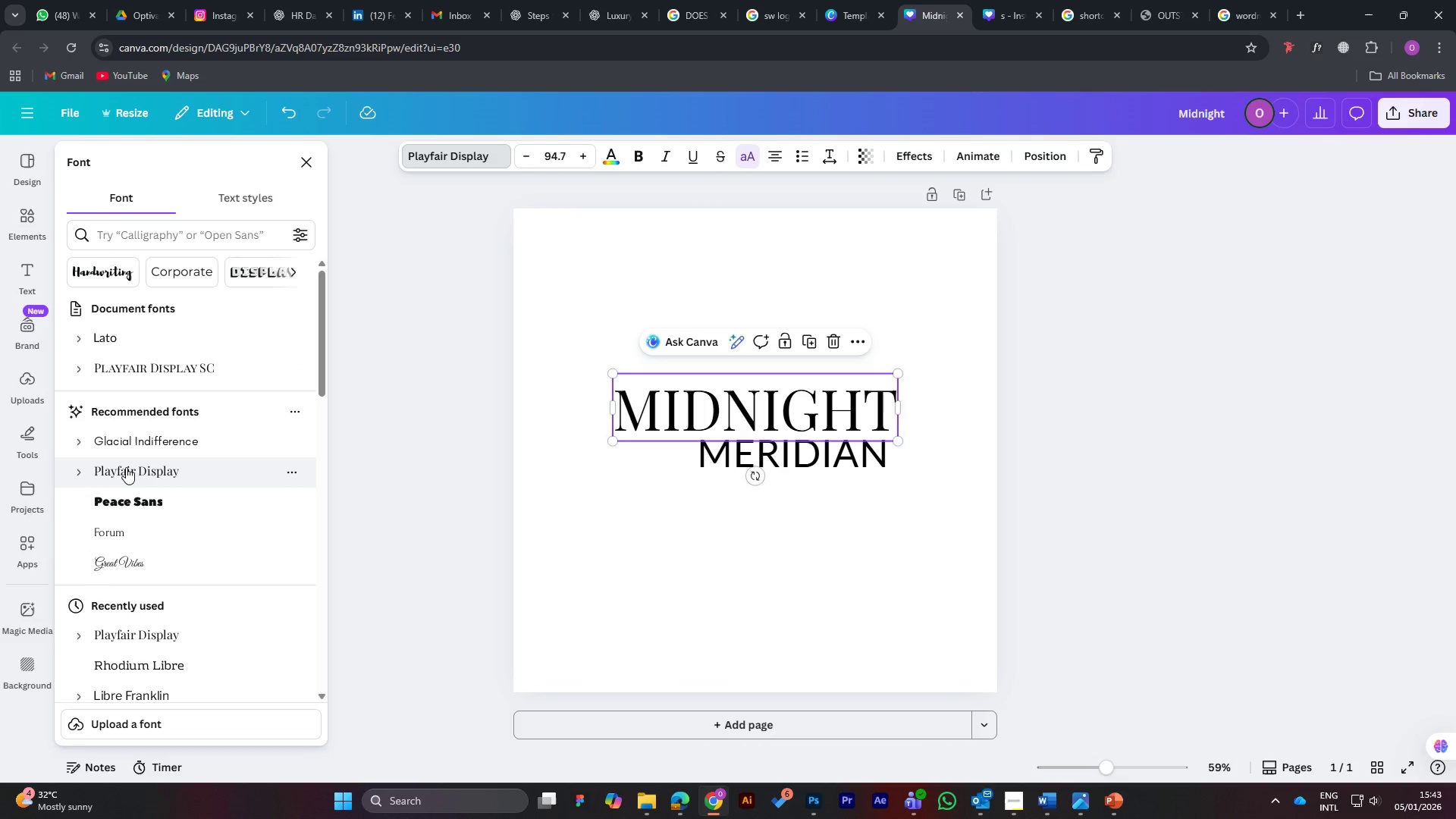 
left_click([131, 467])
 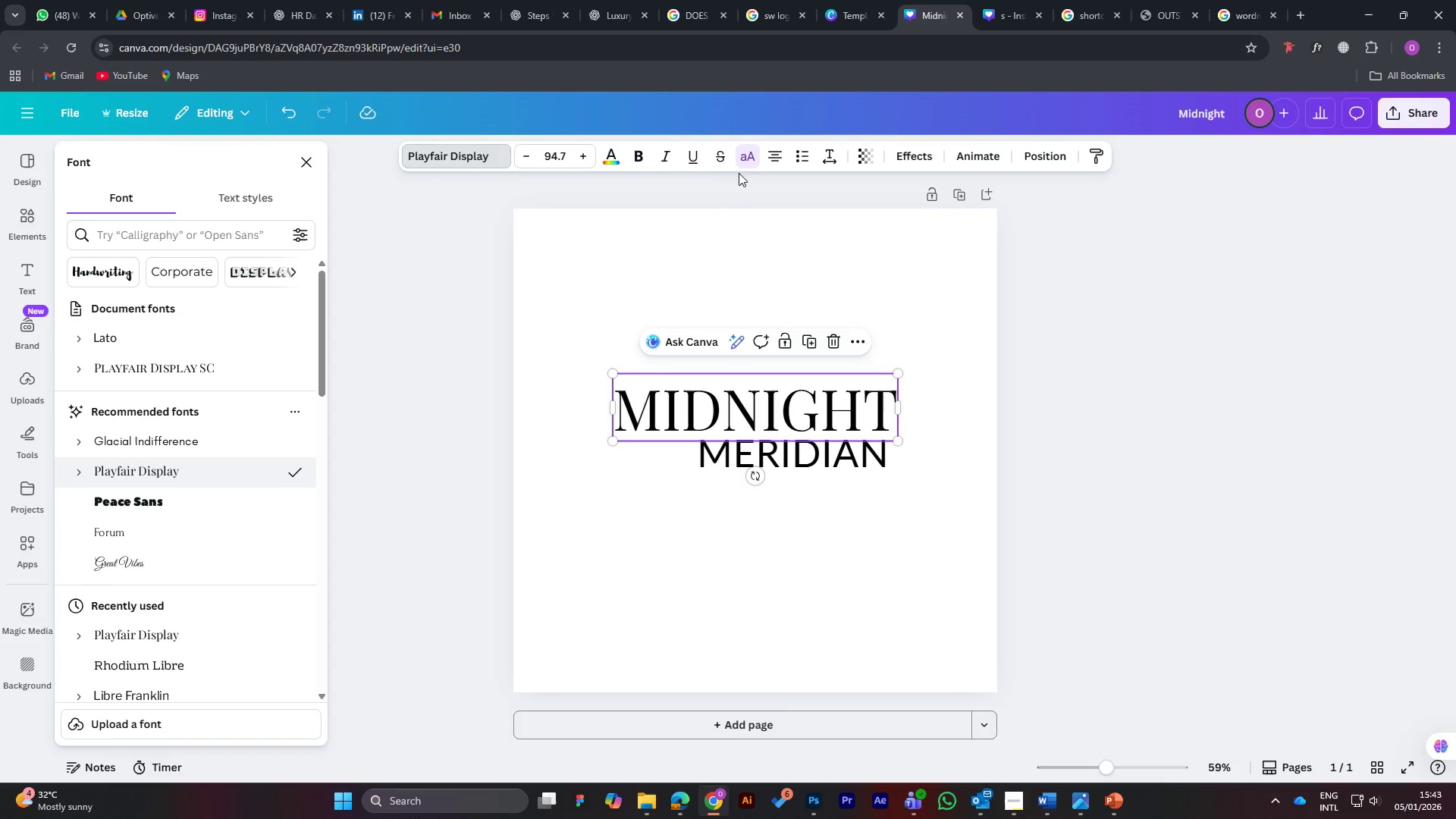 
left_click([742, 159])
 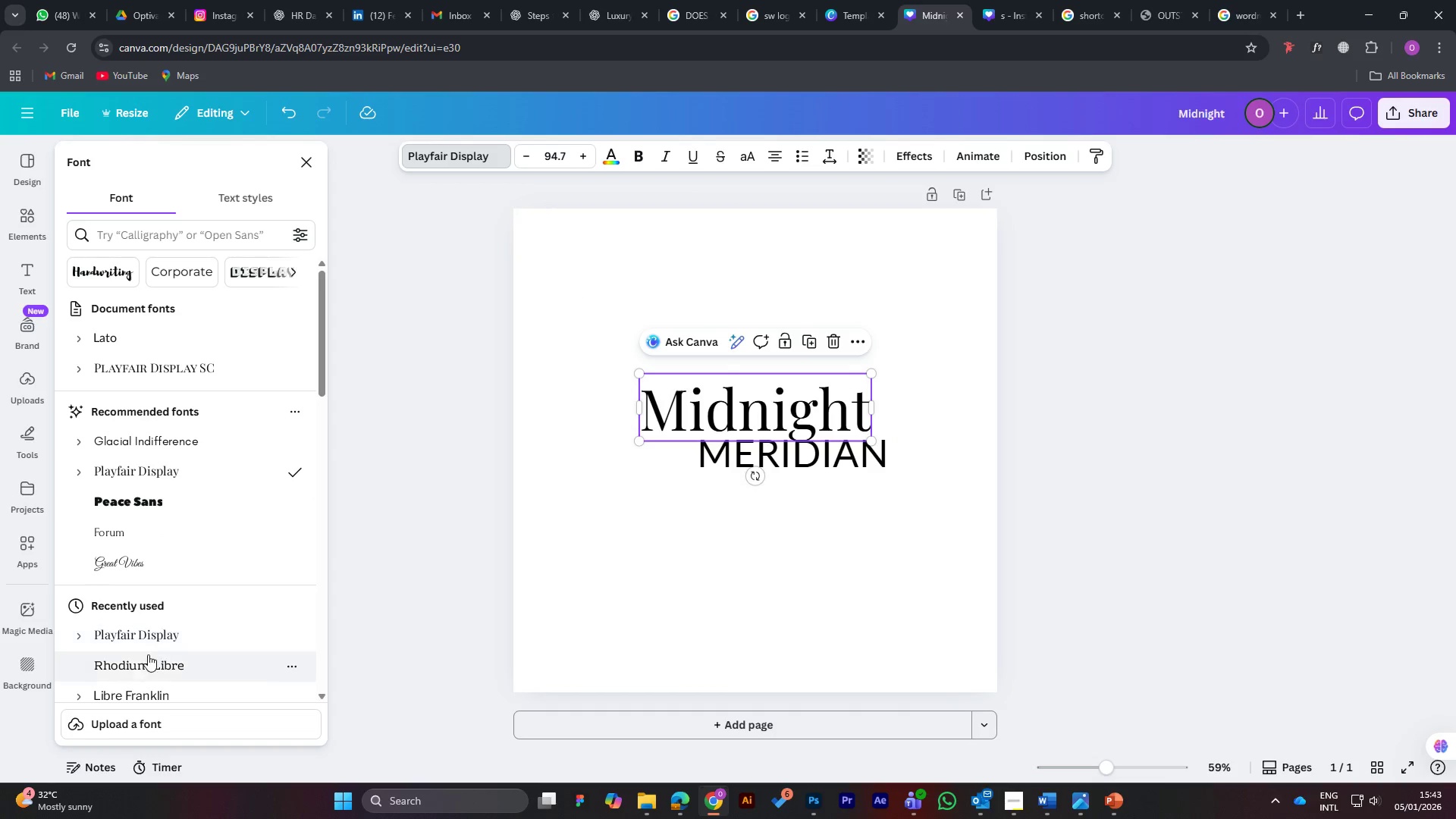 
wait(5.73)
 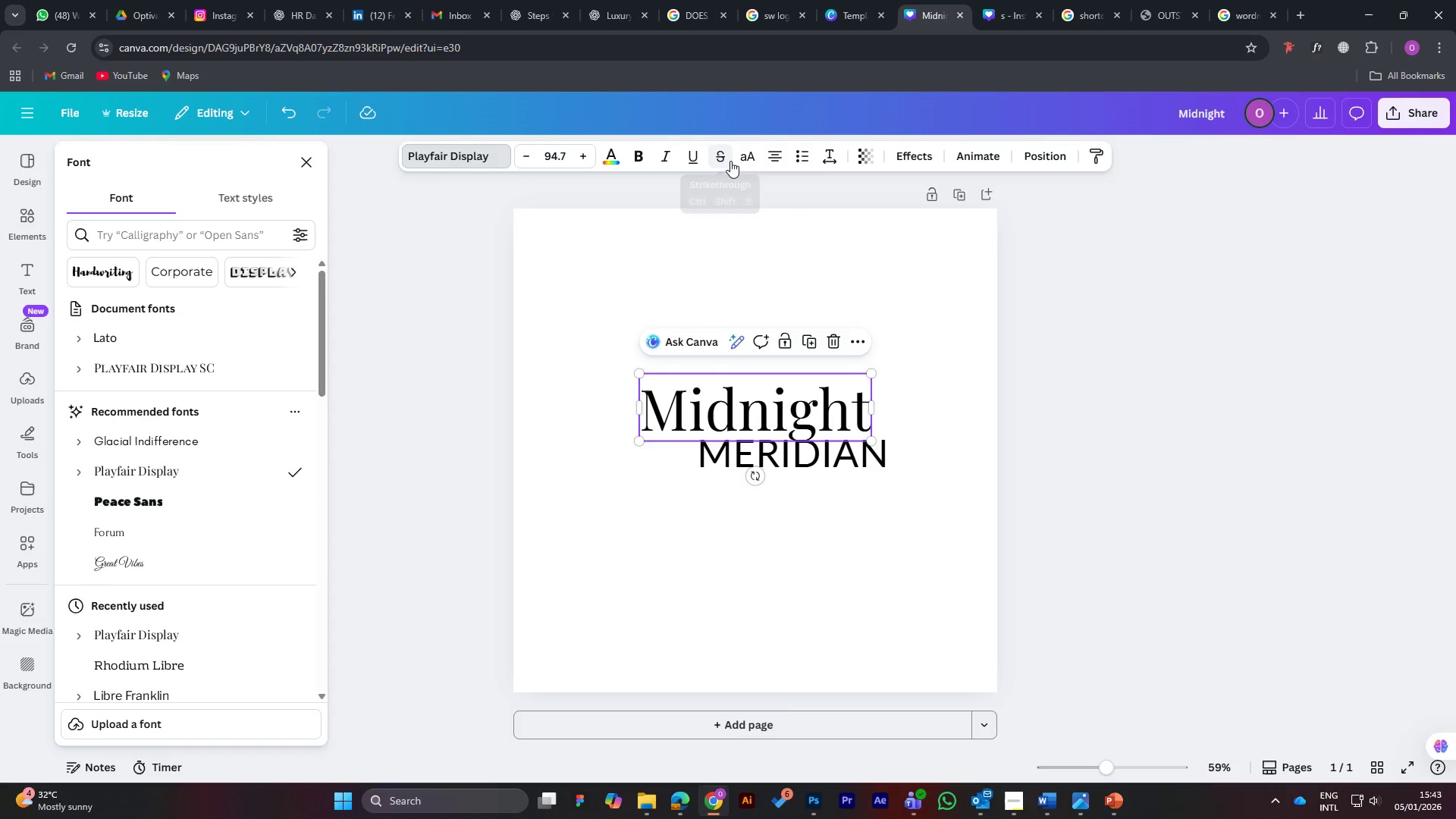 
left_click([657, 604])
 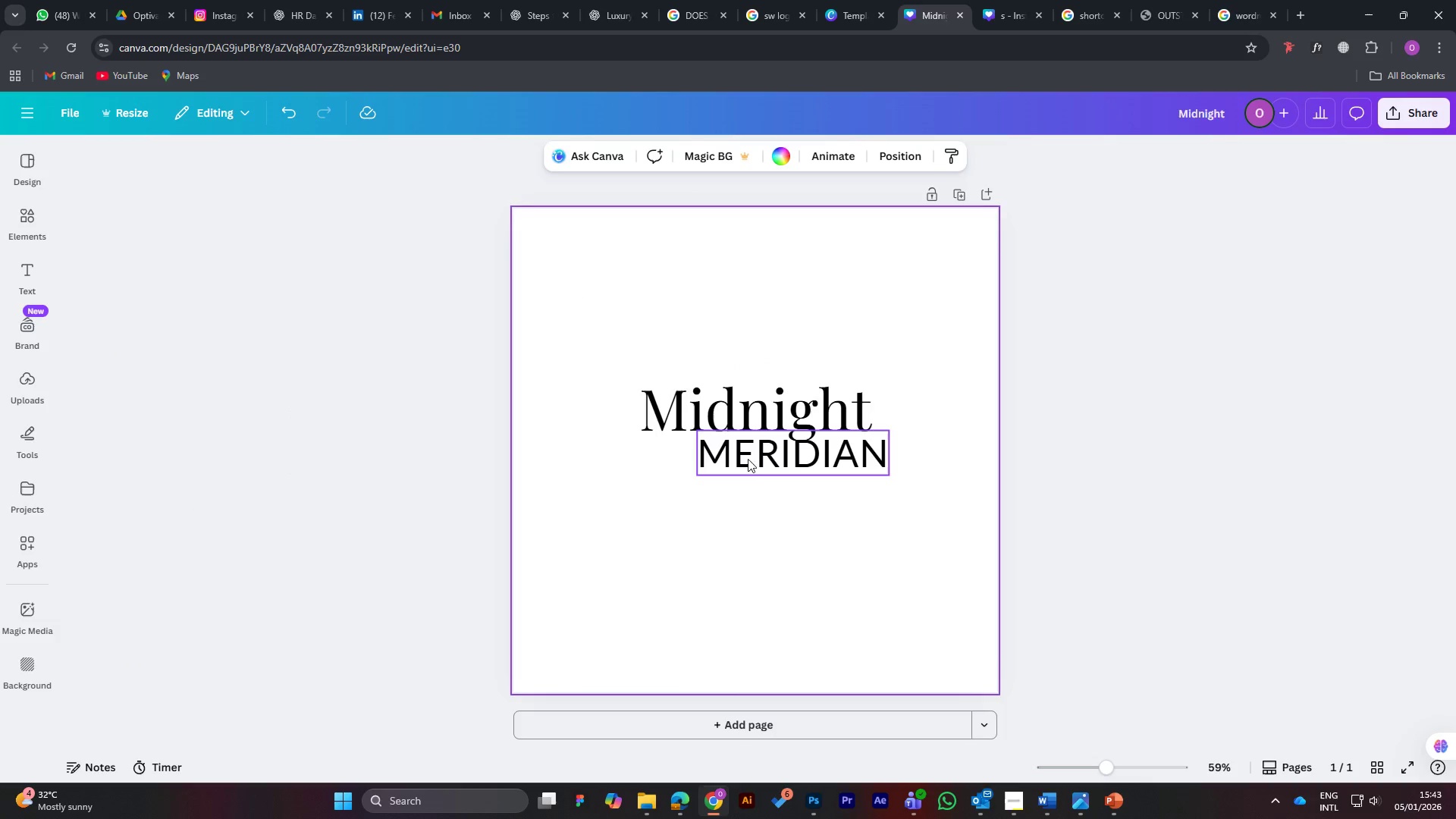 
left_click_drag(start_coordinate=[748, 454], to_coordinate=[739, 464])
 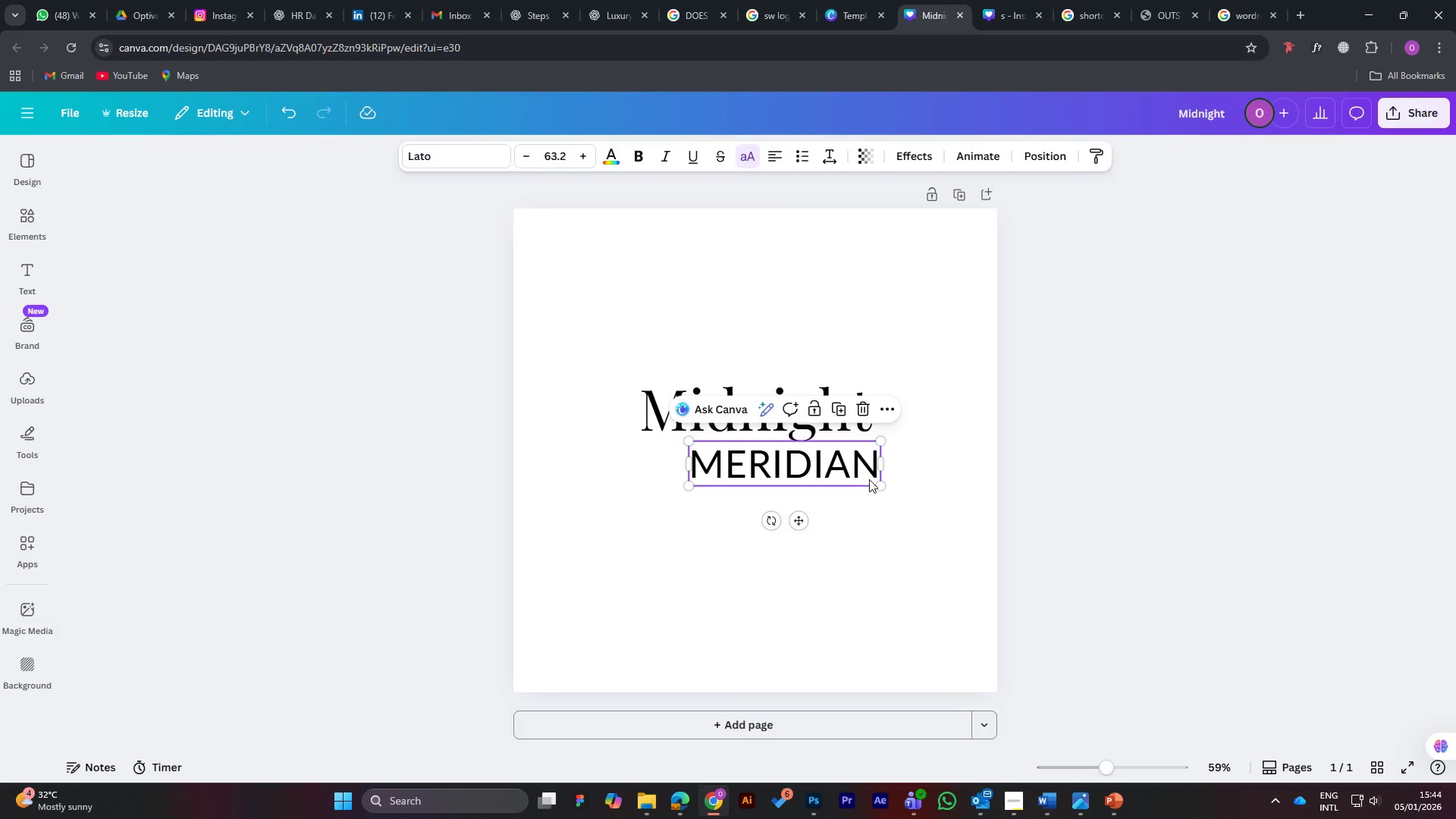 
left_click_drag(start_coordinate=[879, 488], to_coordinate=[792, 460])
 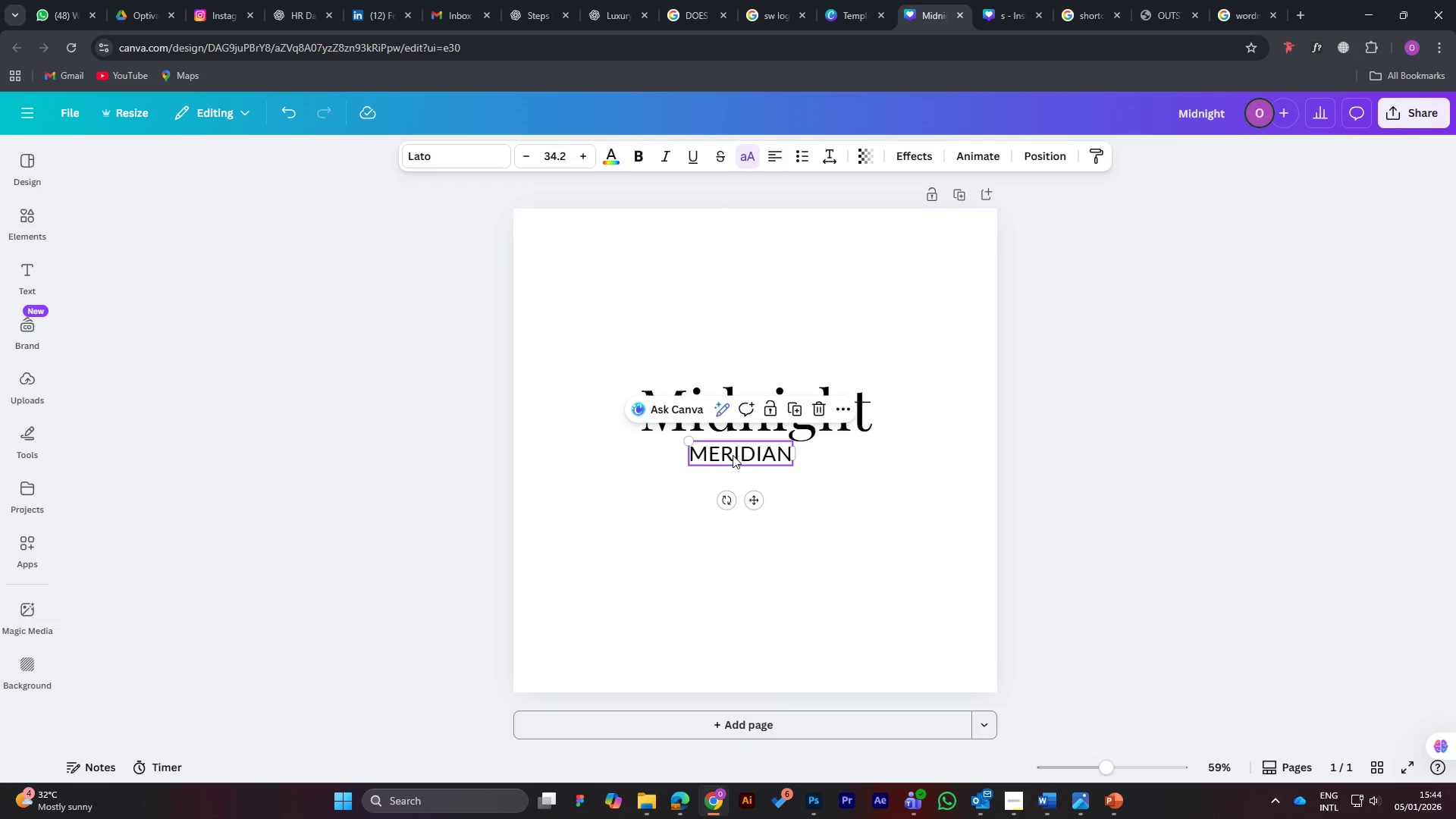 
left_click_drag(start_coordinate=[733, 454], to_coordinate=[808, 449])
 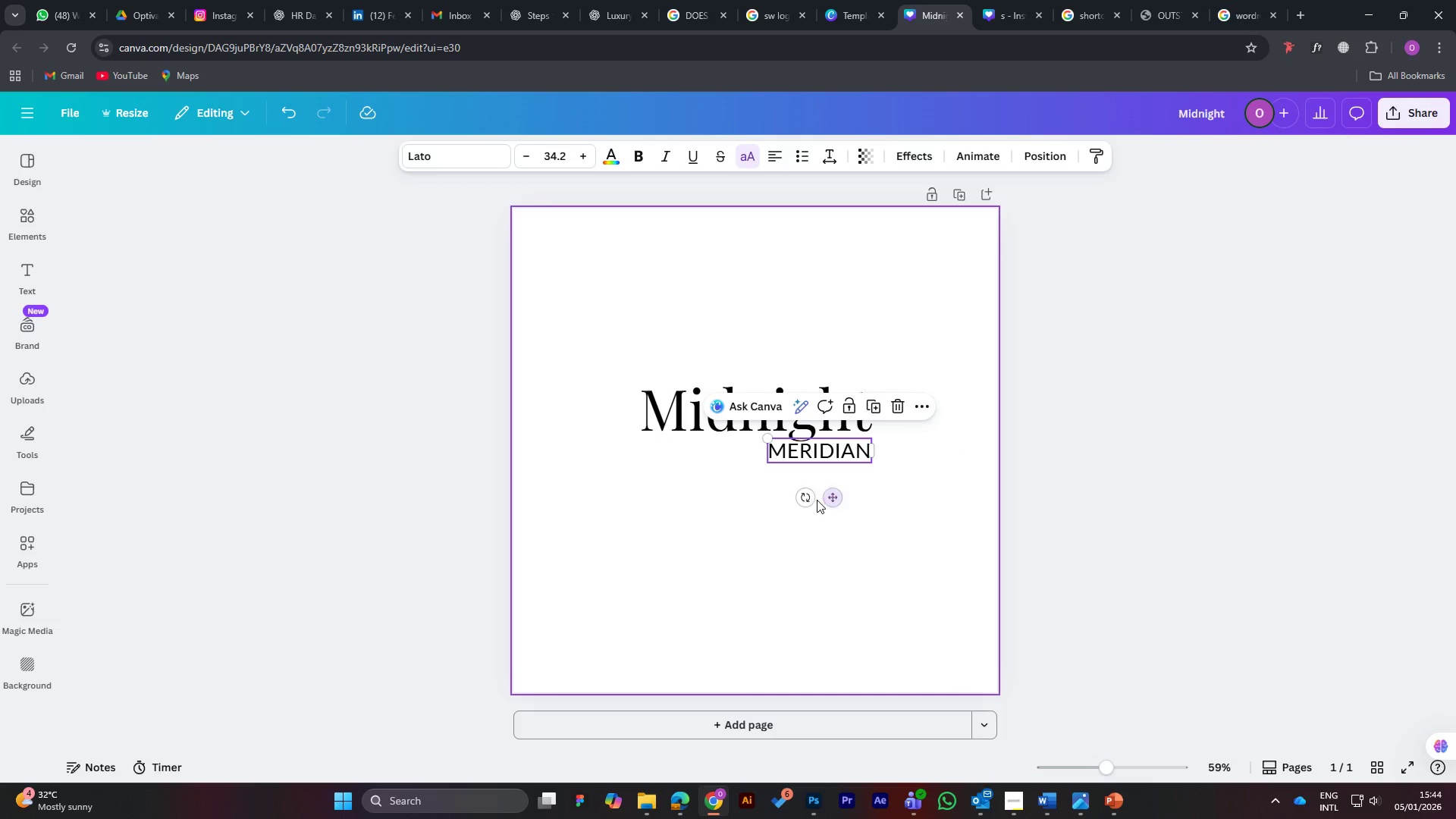 
left_click([817, 500])
 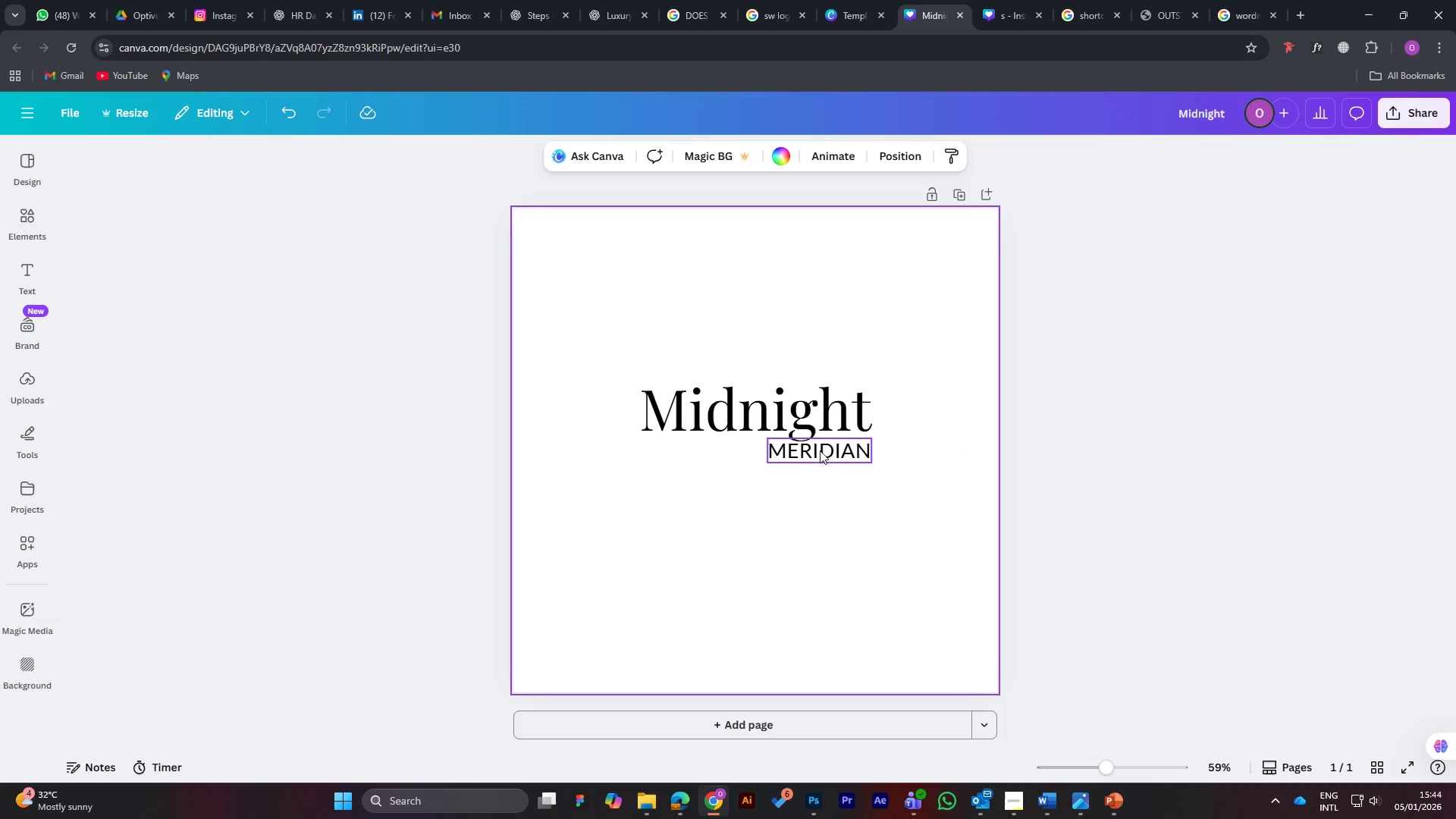 
left_click_drag(start_coordinate=[822, 448], to_coordinate=[696, 448])
 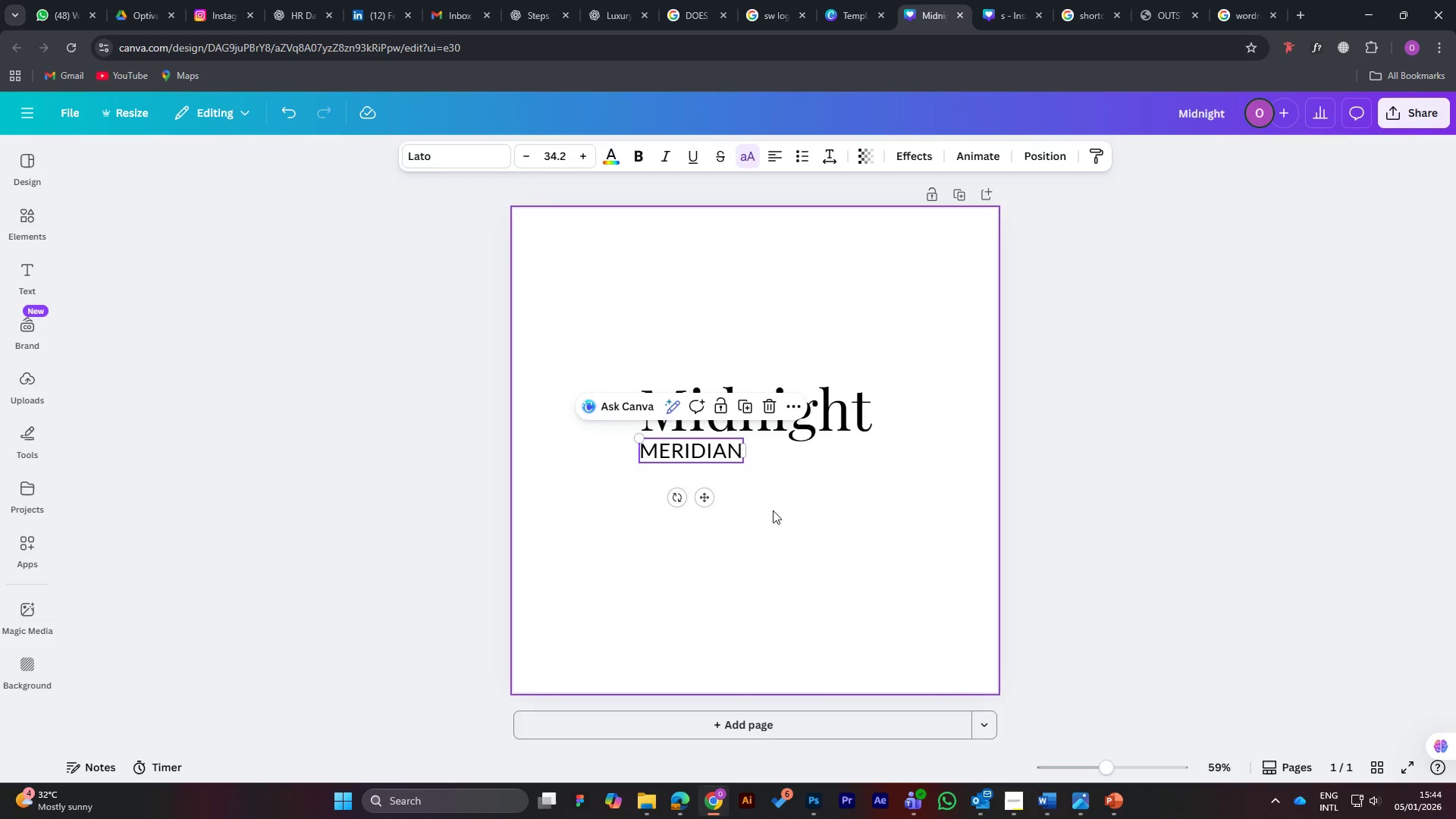 
left_click([785, 507])
 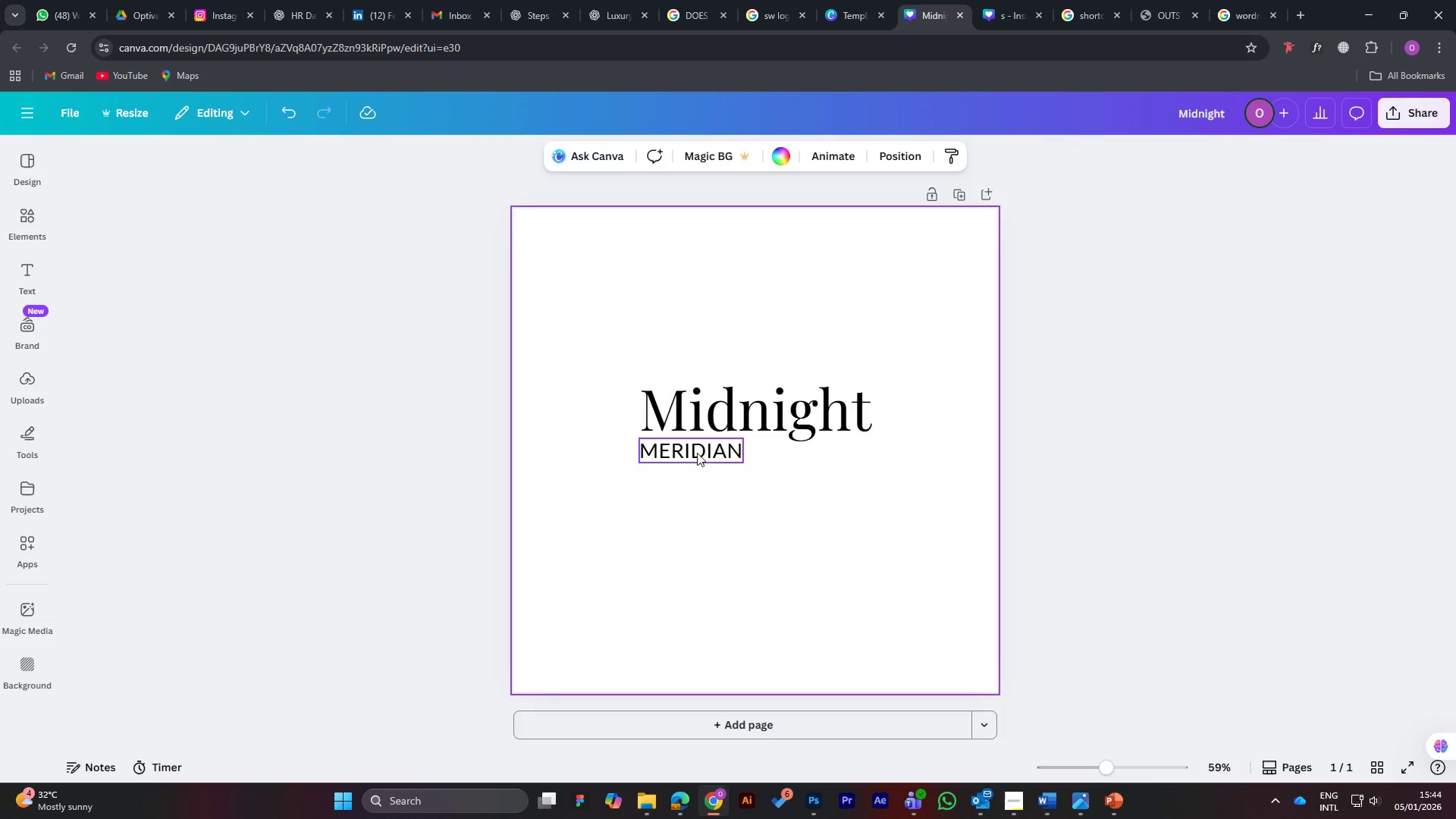 
left_click([697, 453])
 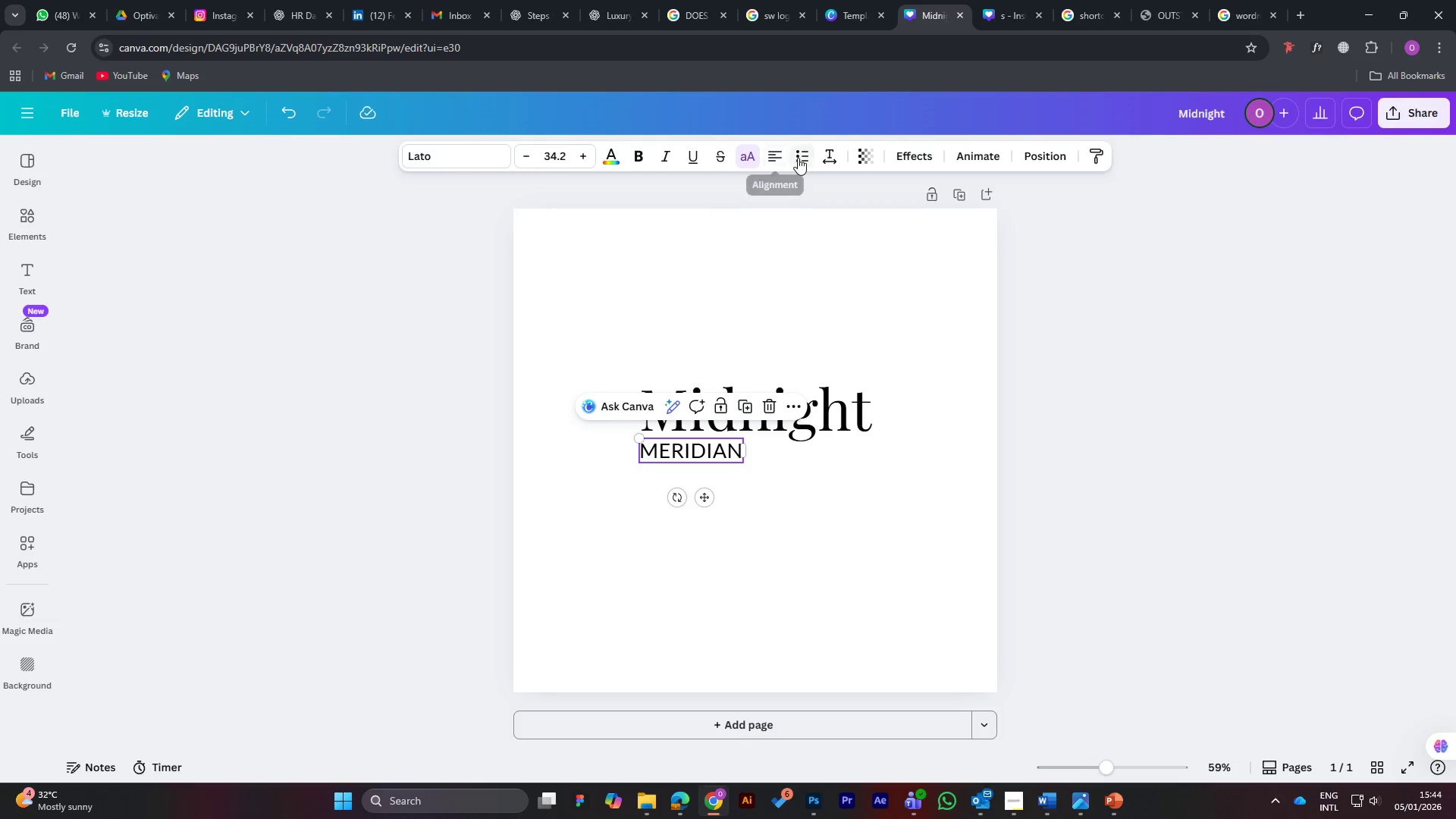 
left_click([825, 156])
 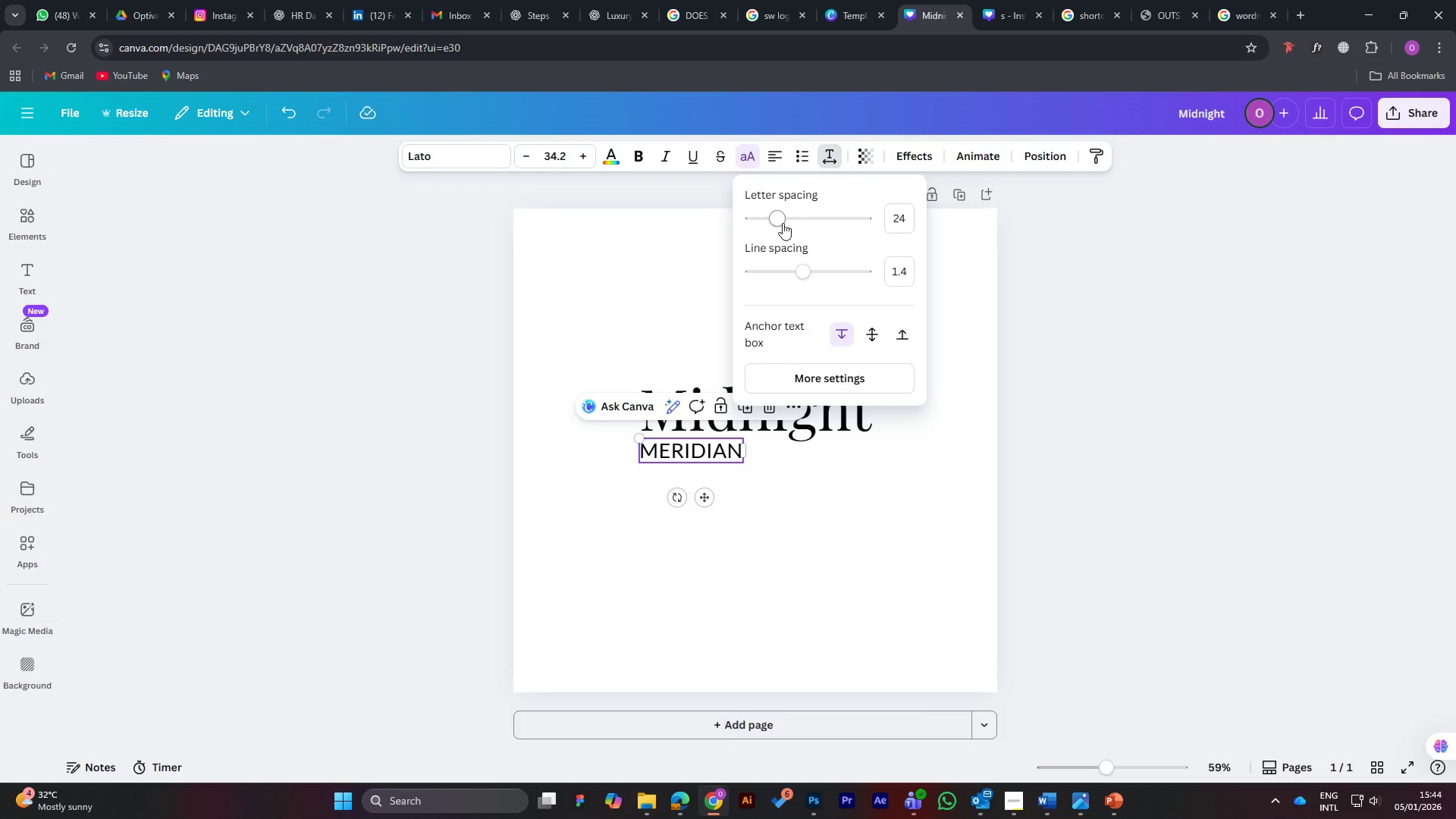 
left_click_drag(start_coordinate=[782, 218], to_coordinate=[808, 213])
 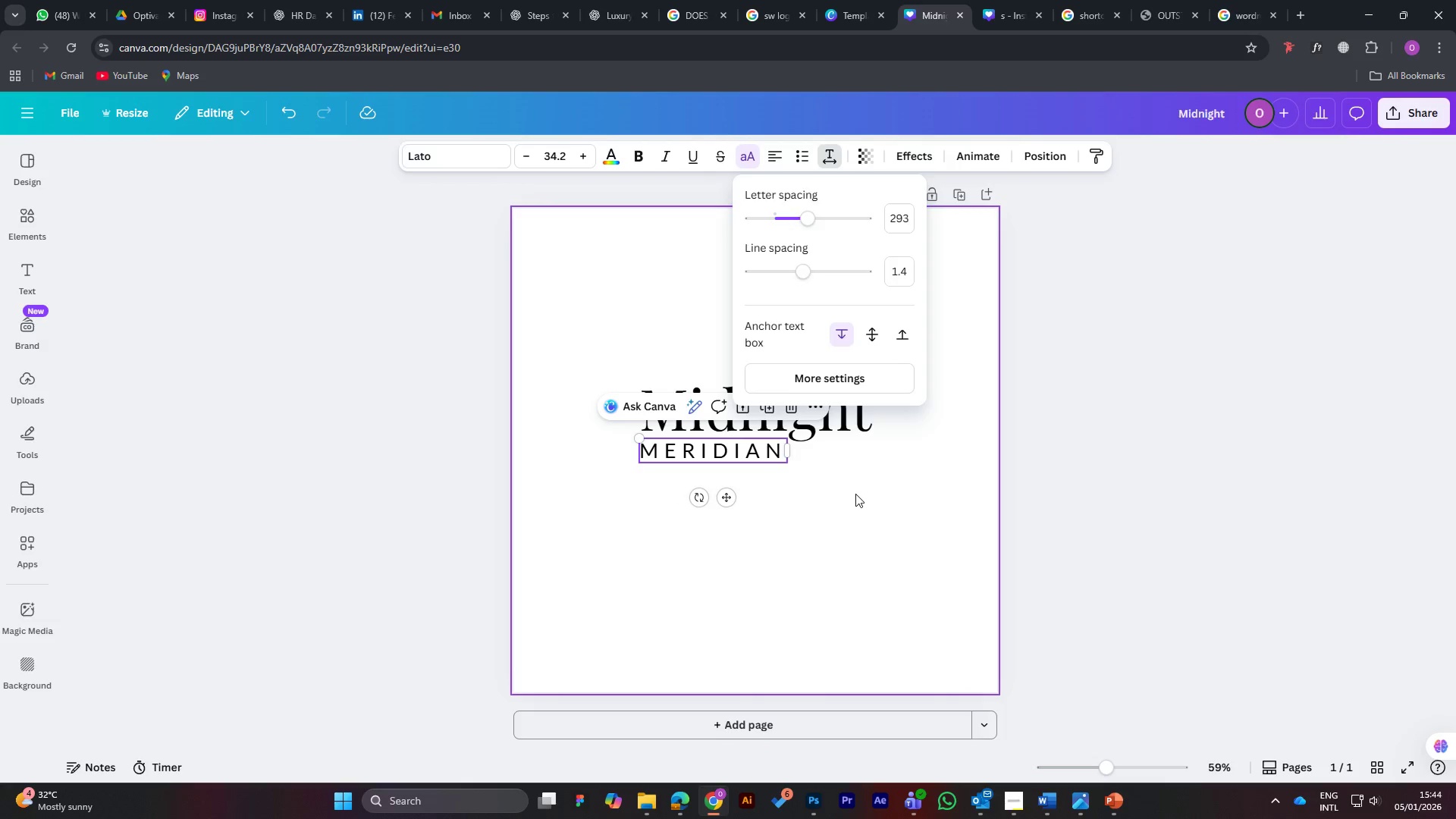 
left_click([855, 494])
 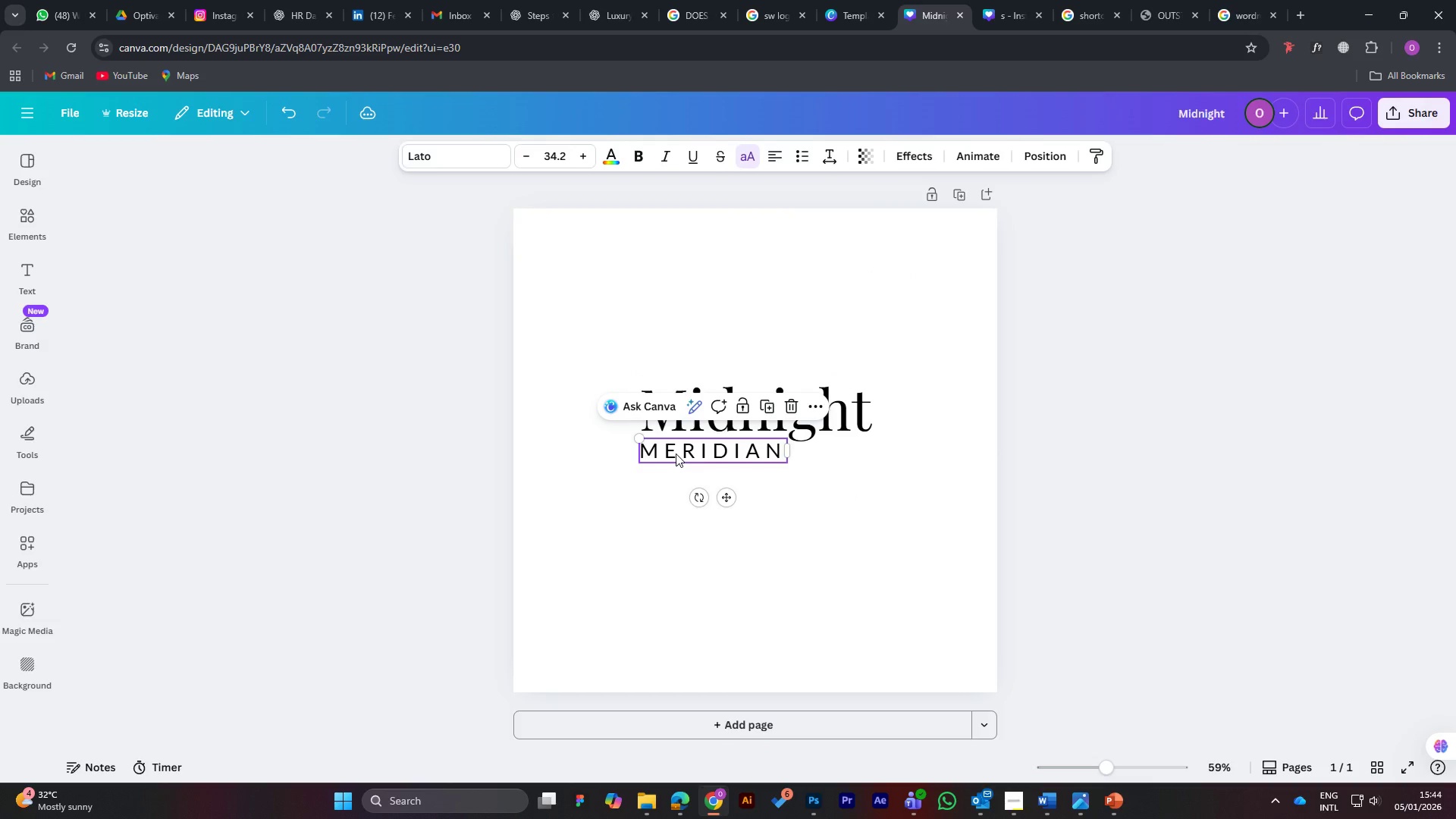 
wait(6.5)
 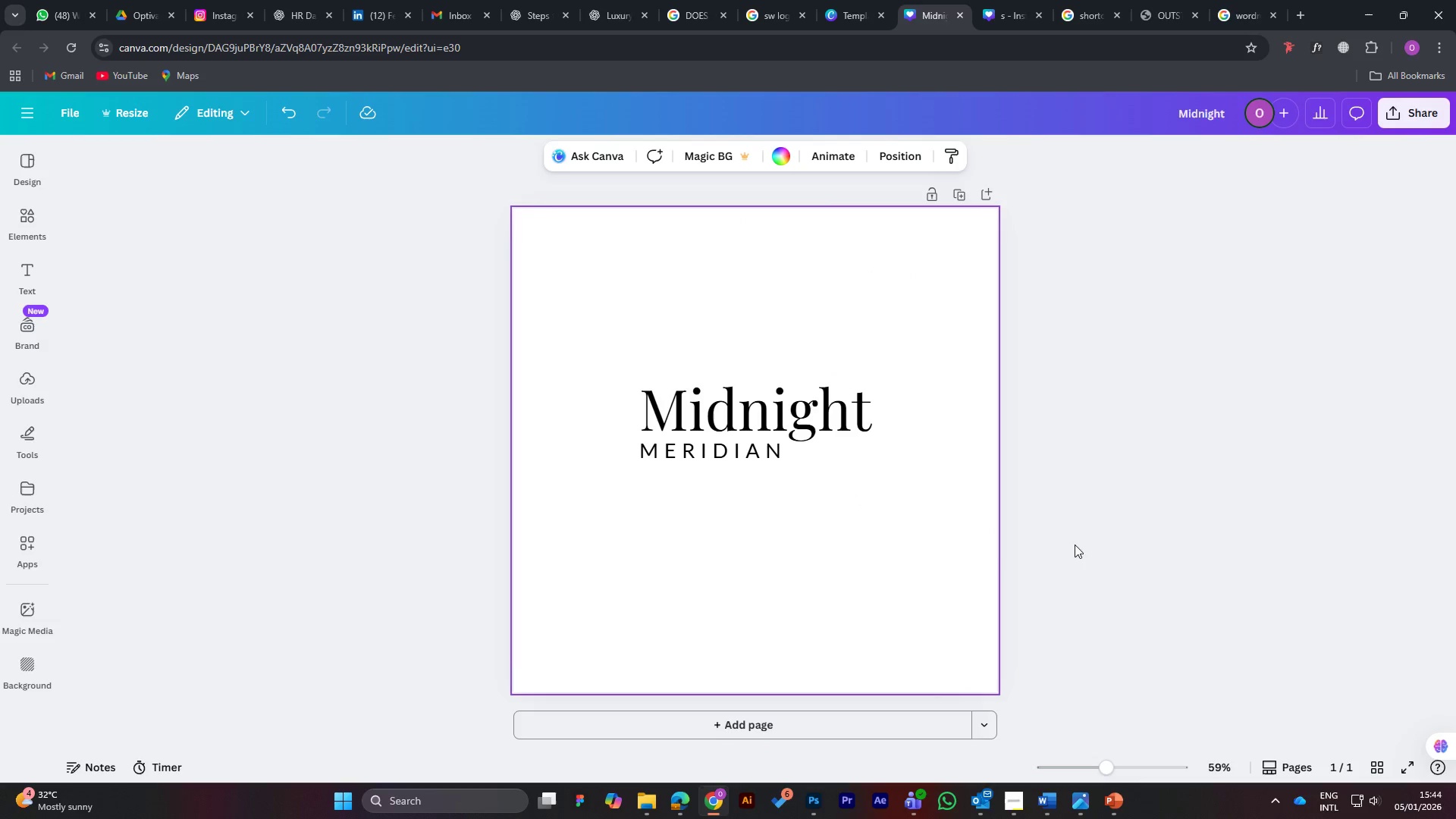 
left_click([748, 406])
 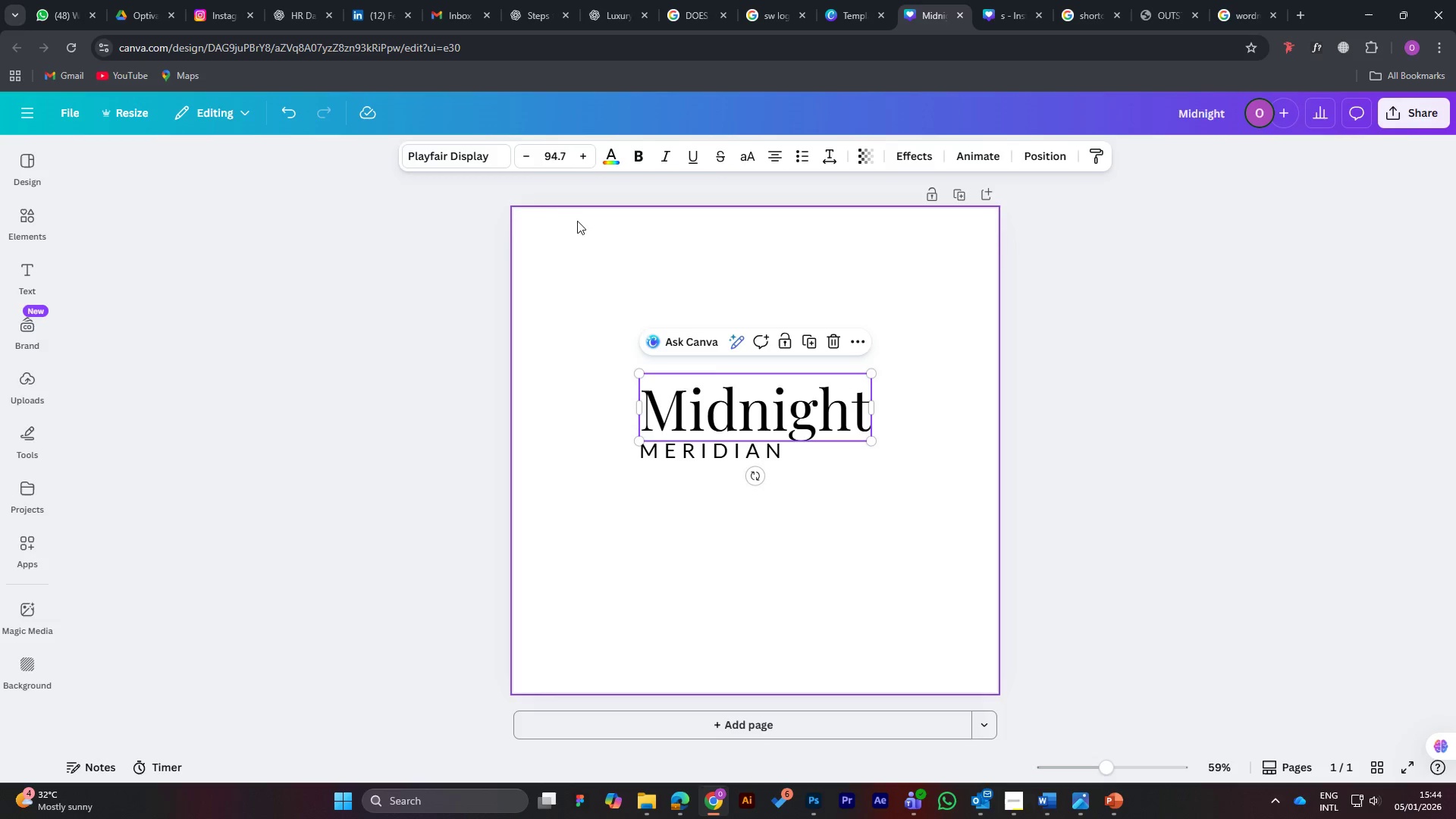 
left_click([633, 158])
 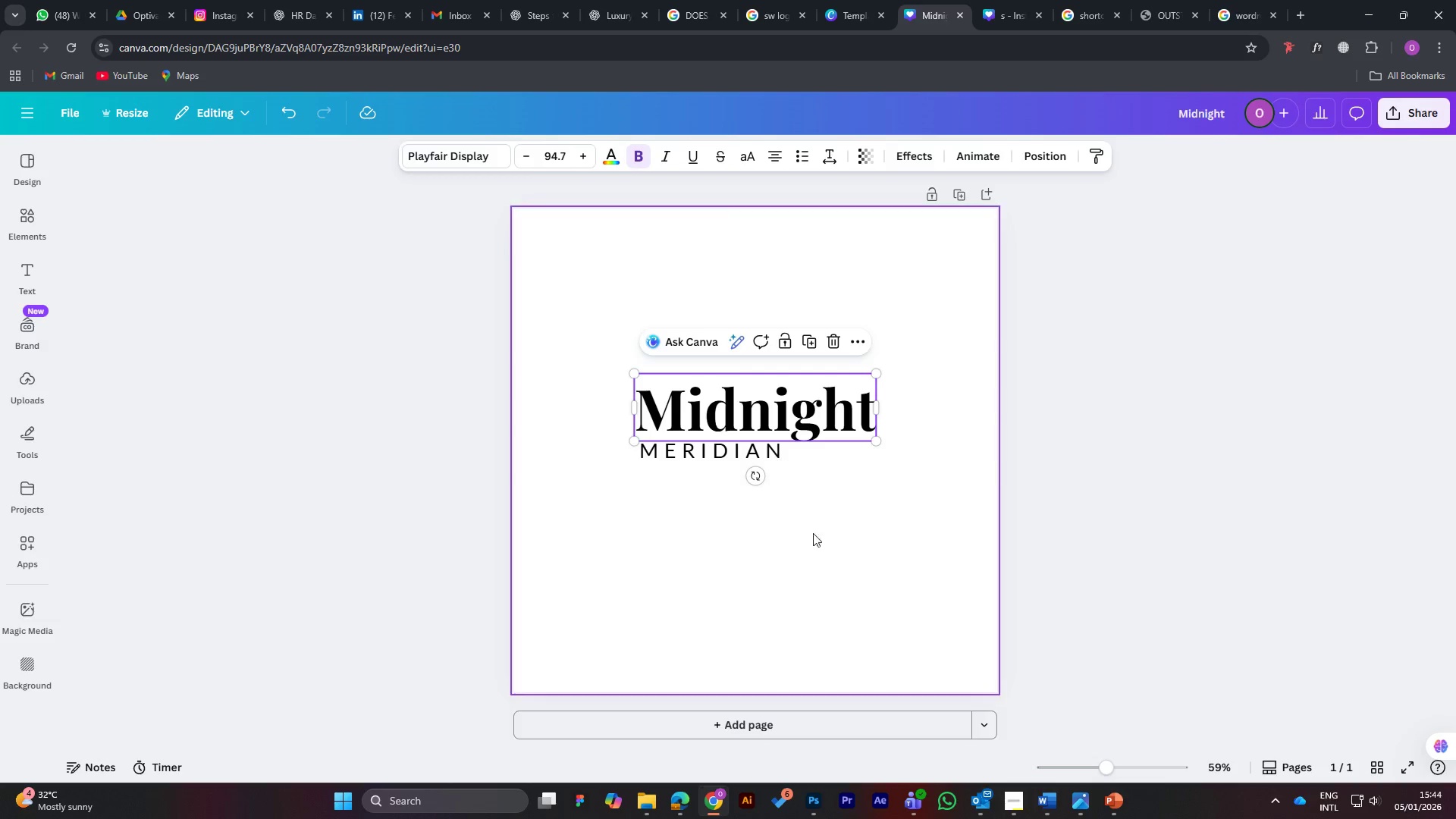 
left_click([868, 548])
 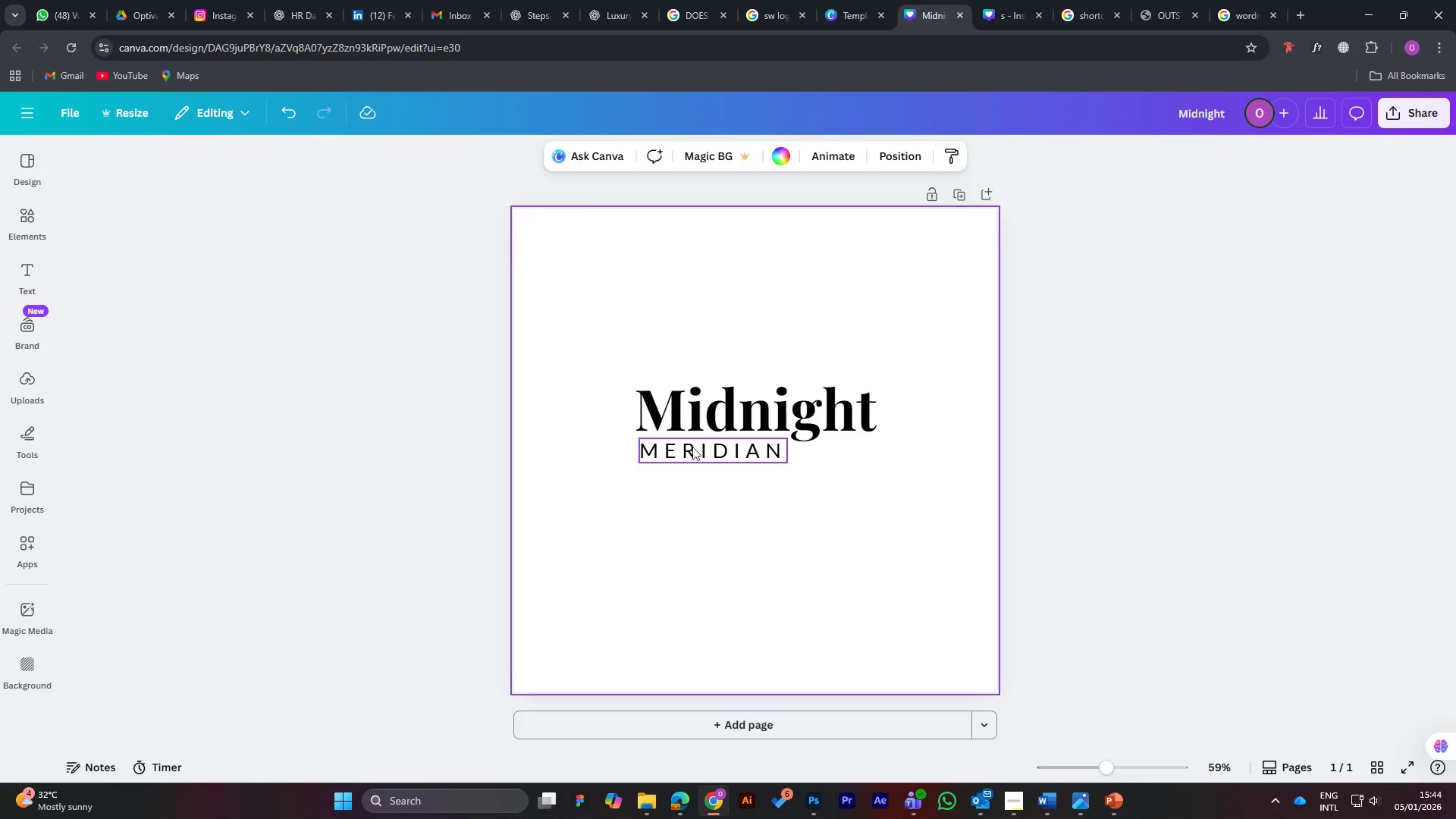 
wait(6.08)
 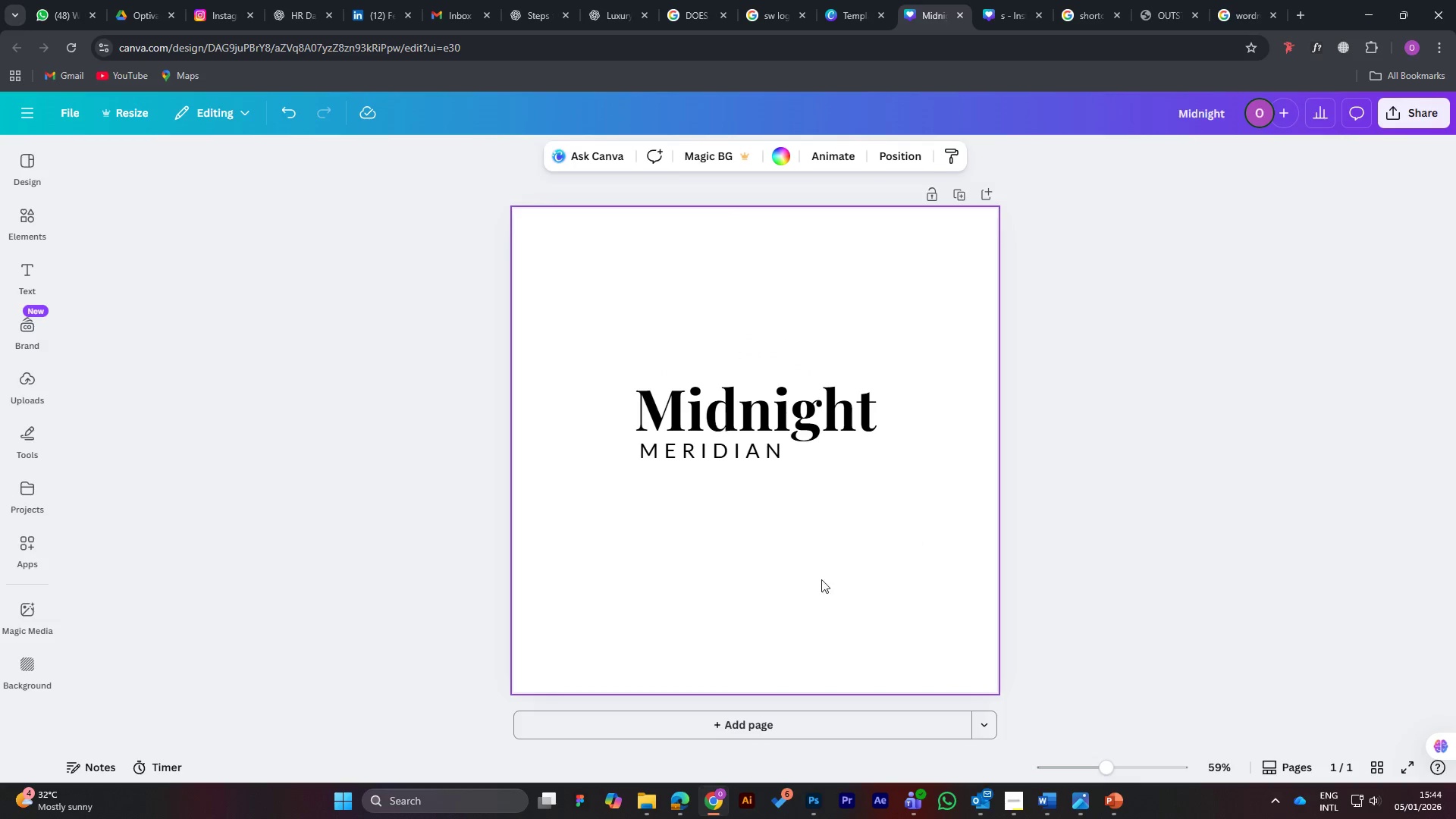 
left_click([694, 449])
 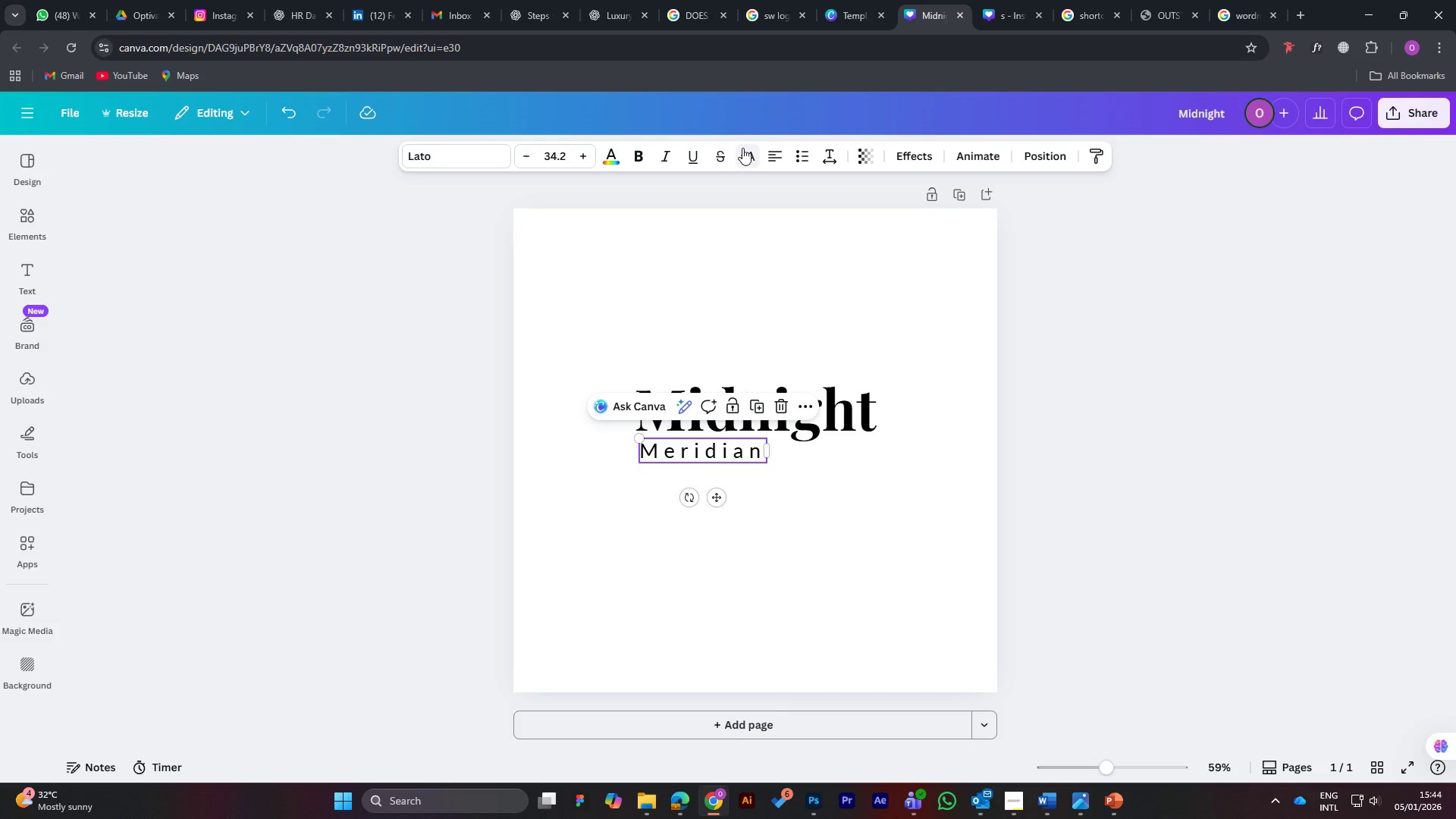 
wait(10.7)
 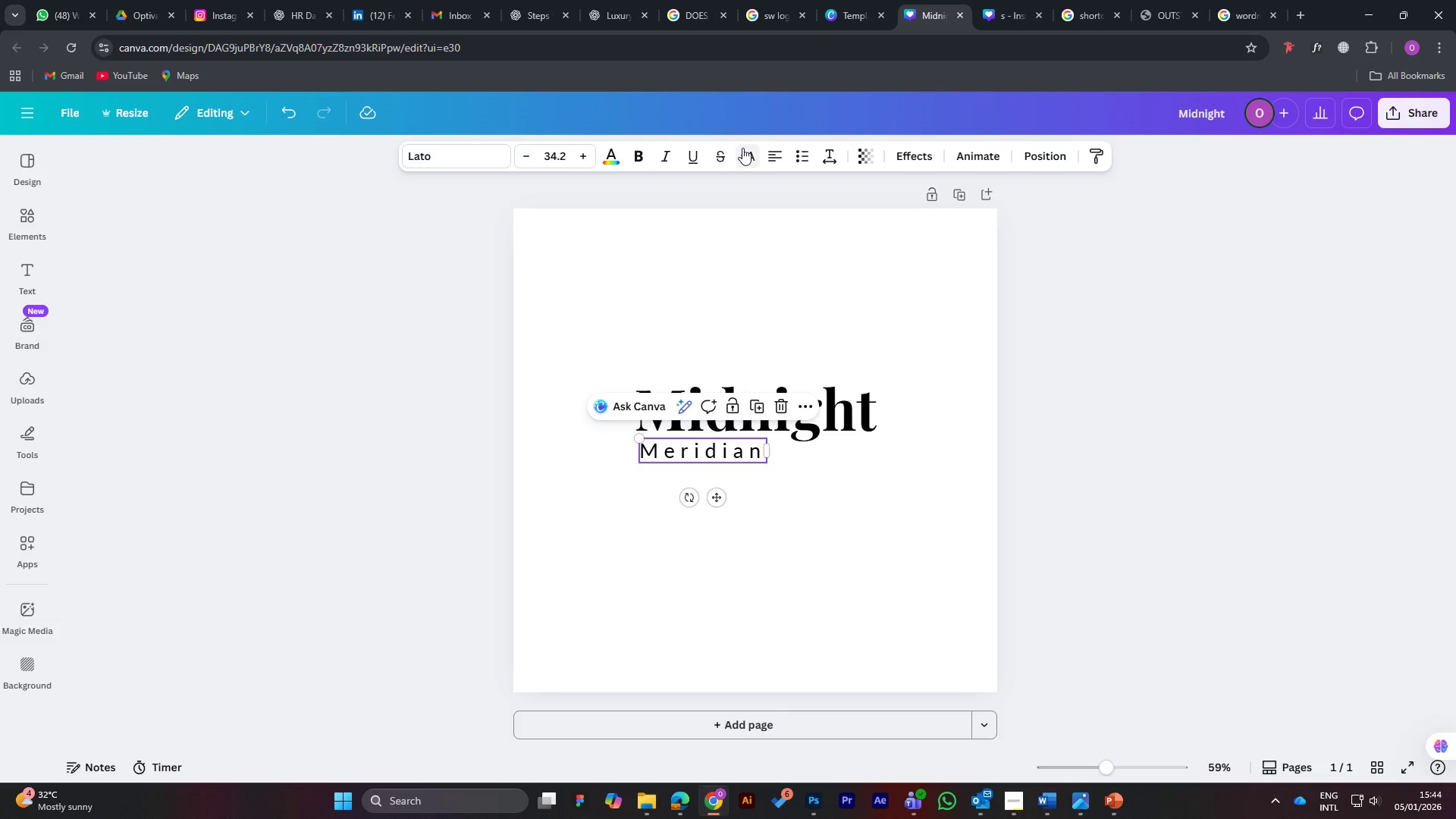 
left_click([1235, 12])
 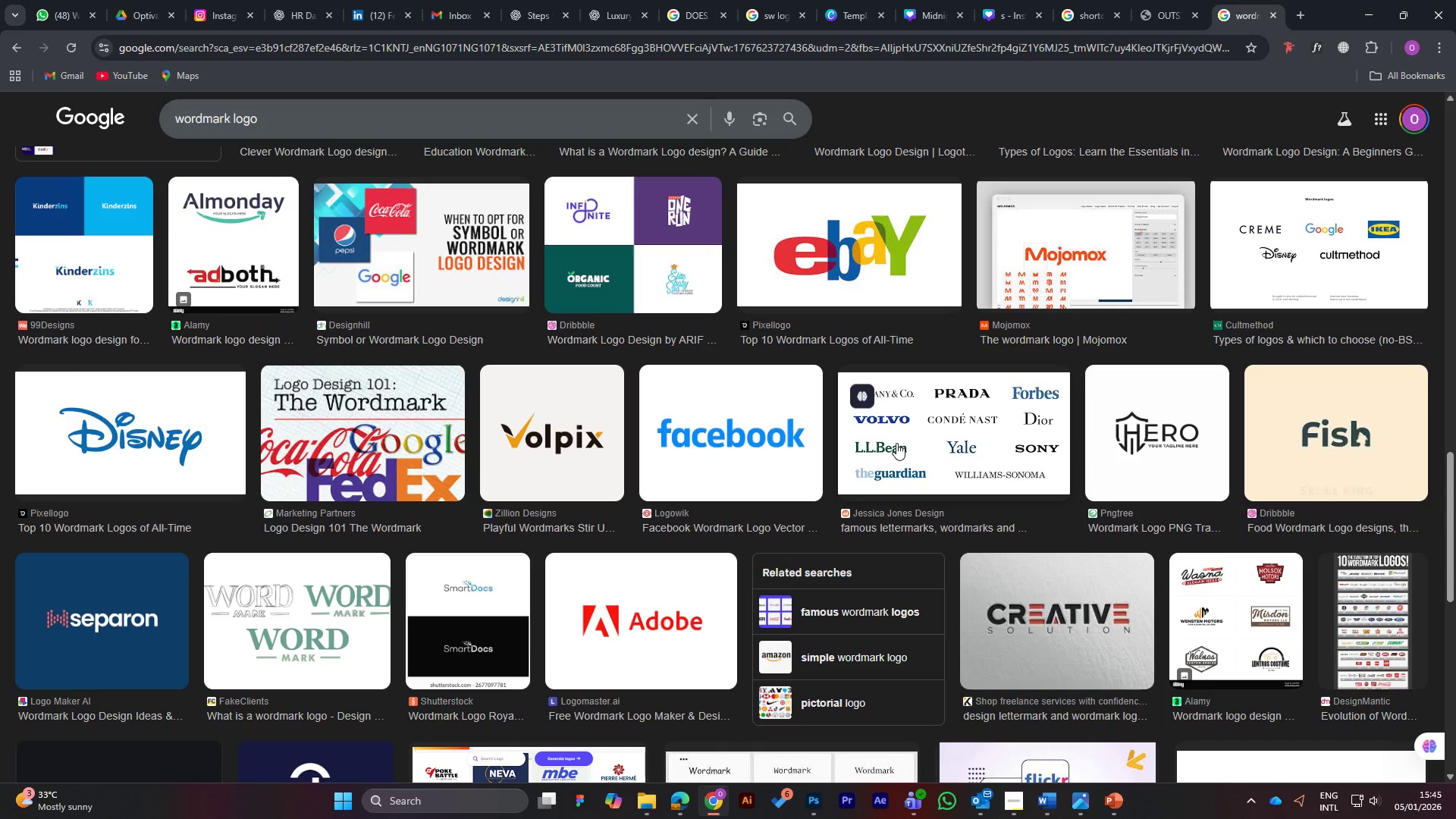 
wait(15.53)
 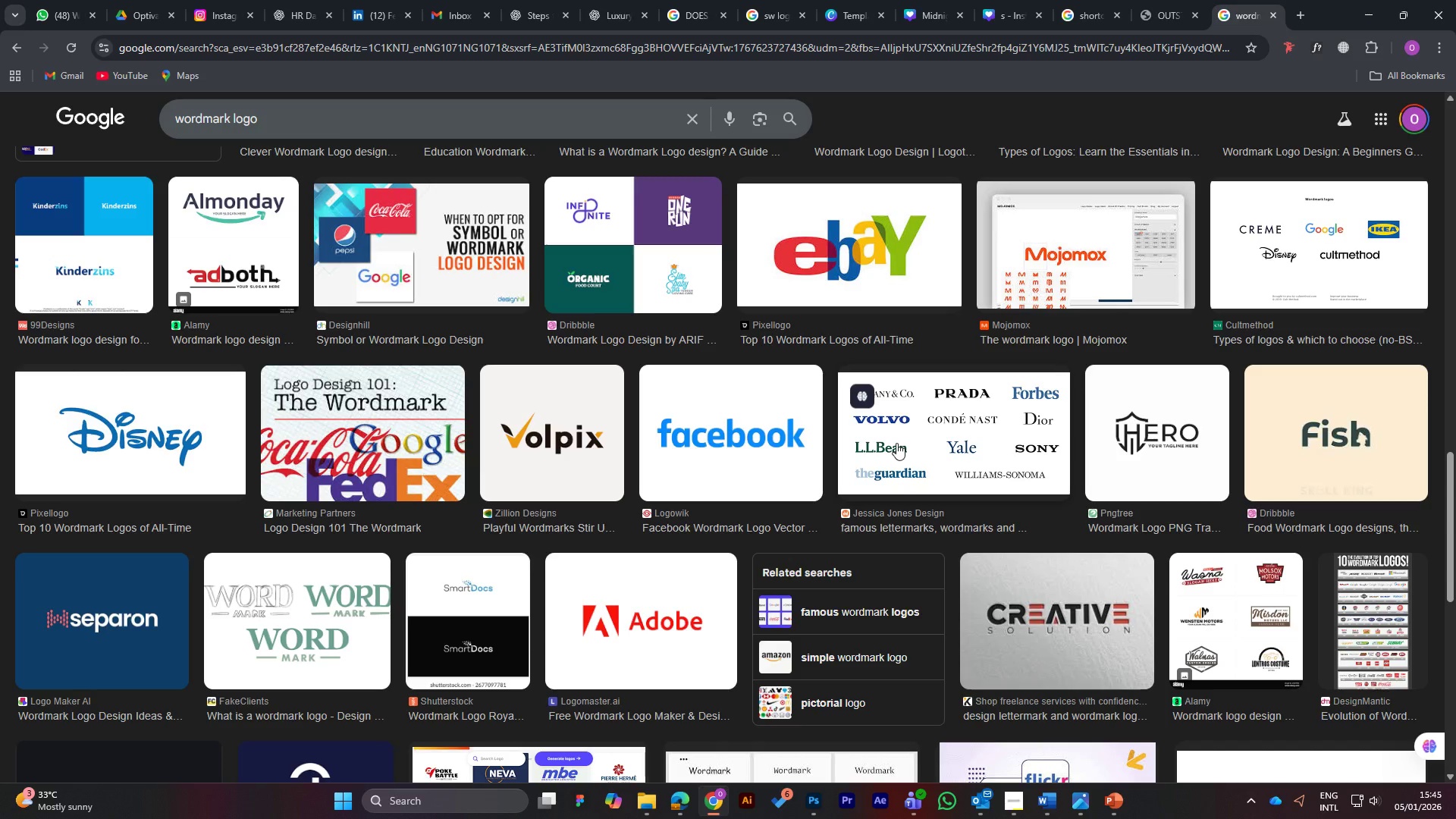 
left_click([262, 117])
 